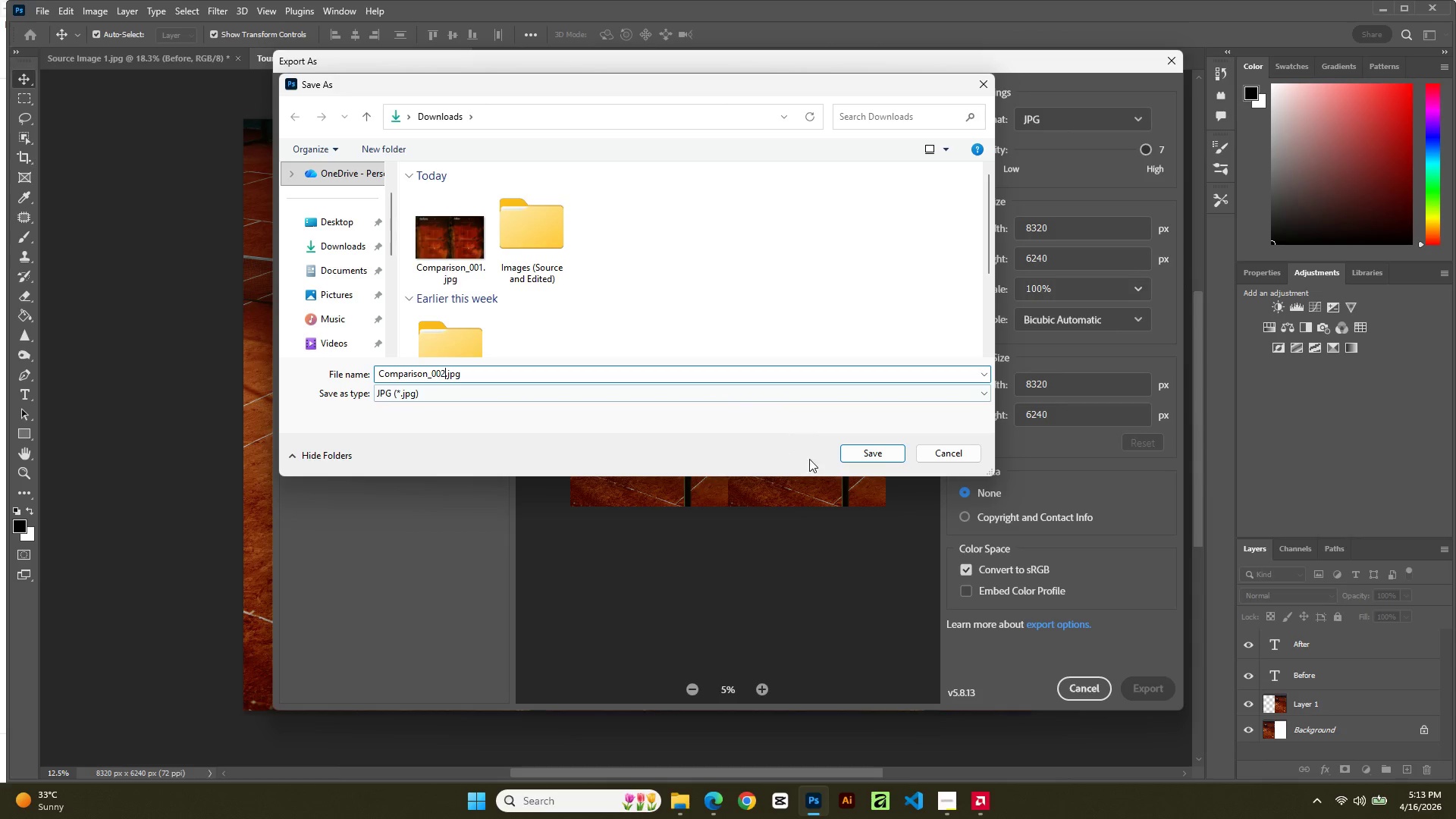 
left_click([881, 453])
 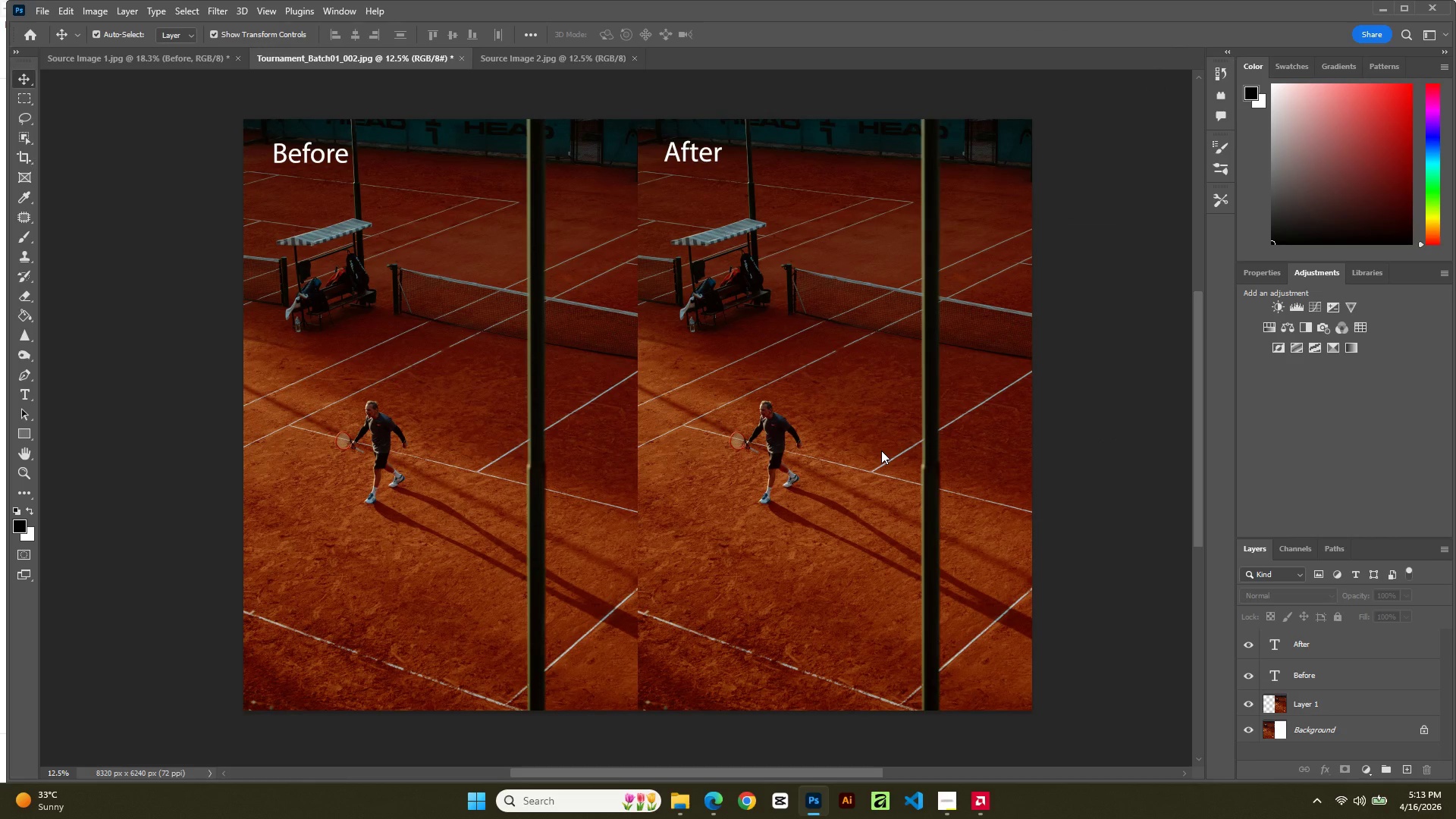 
wait(10.3)
 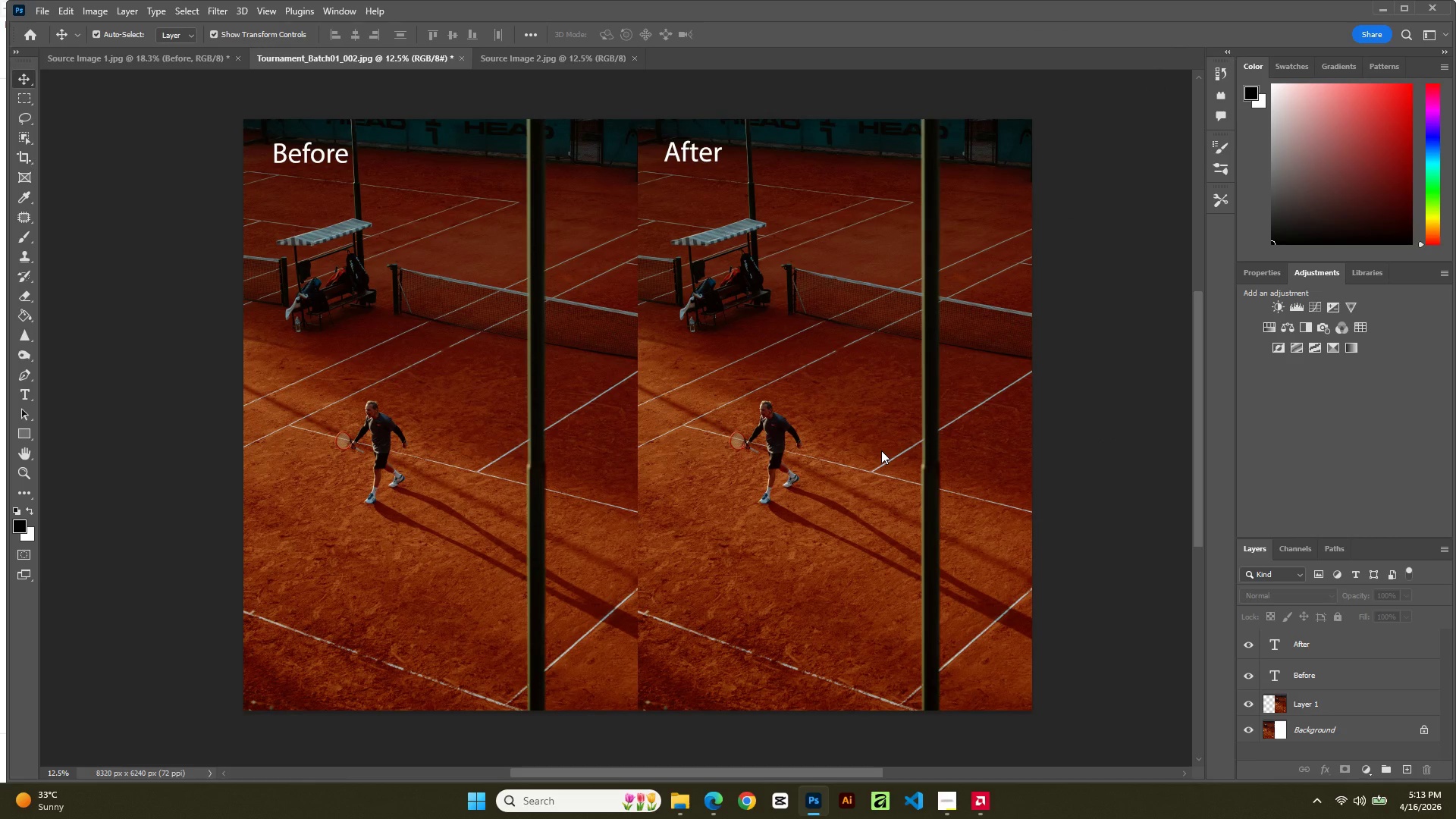 
mouse_move([237, 61])
 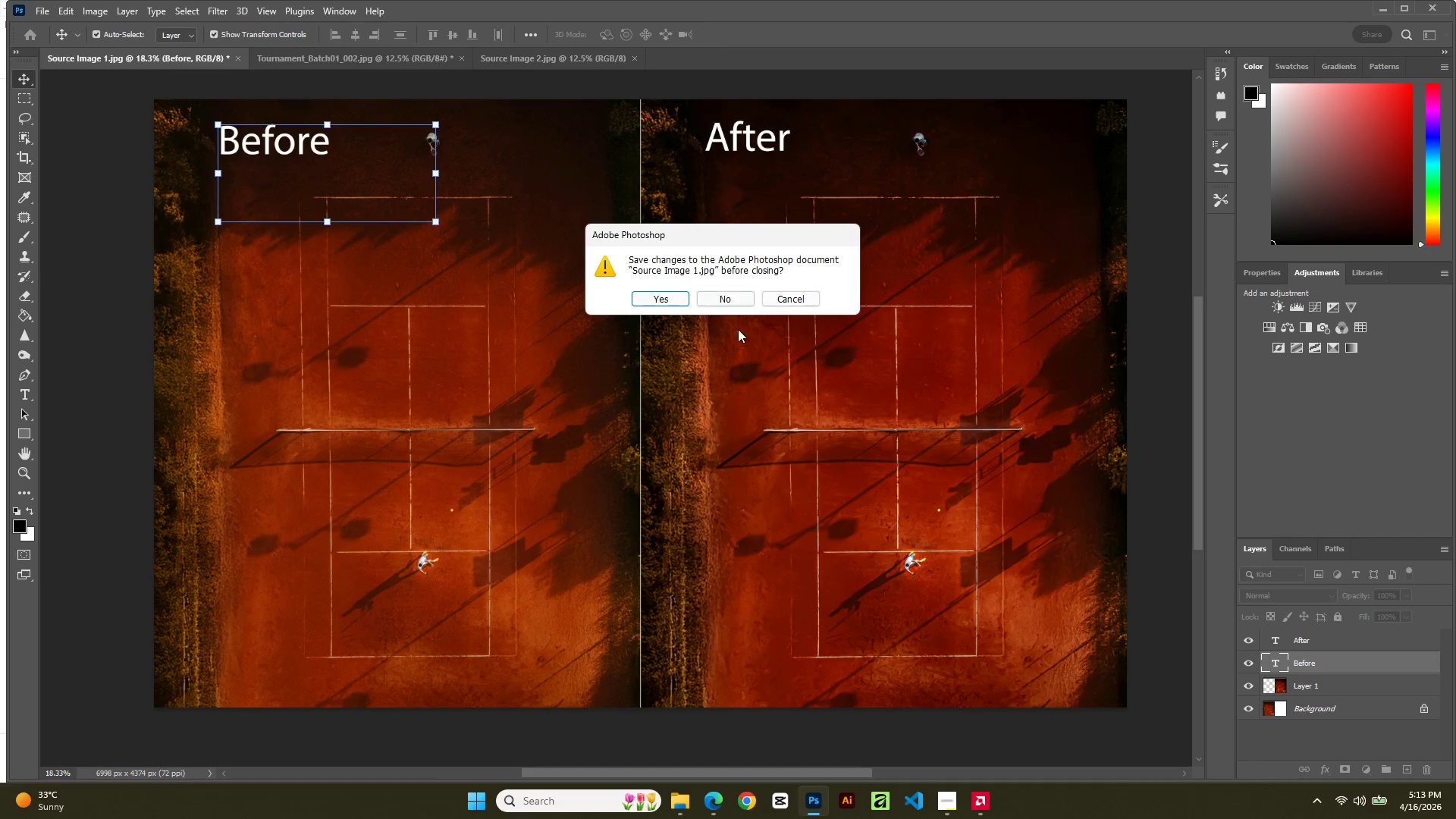 
left_click([730, 300])
 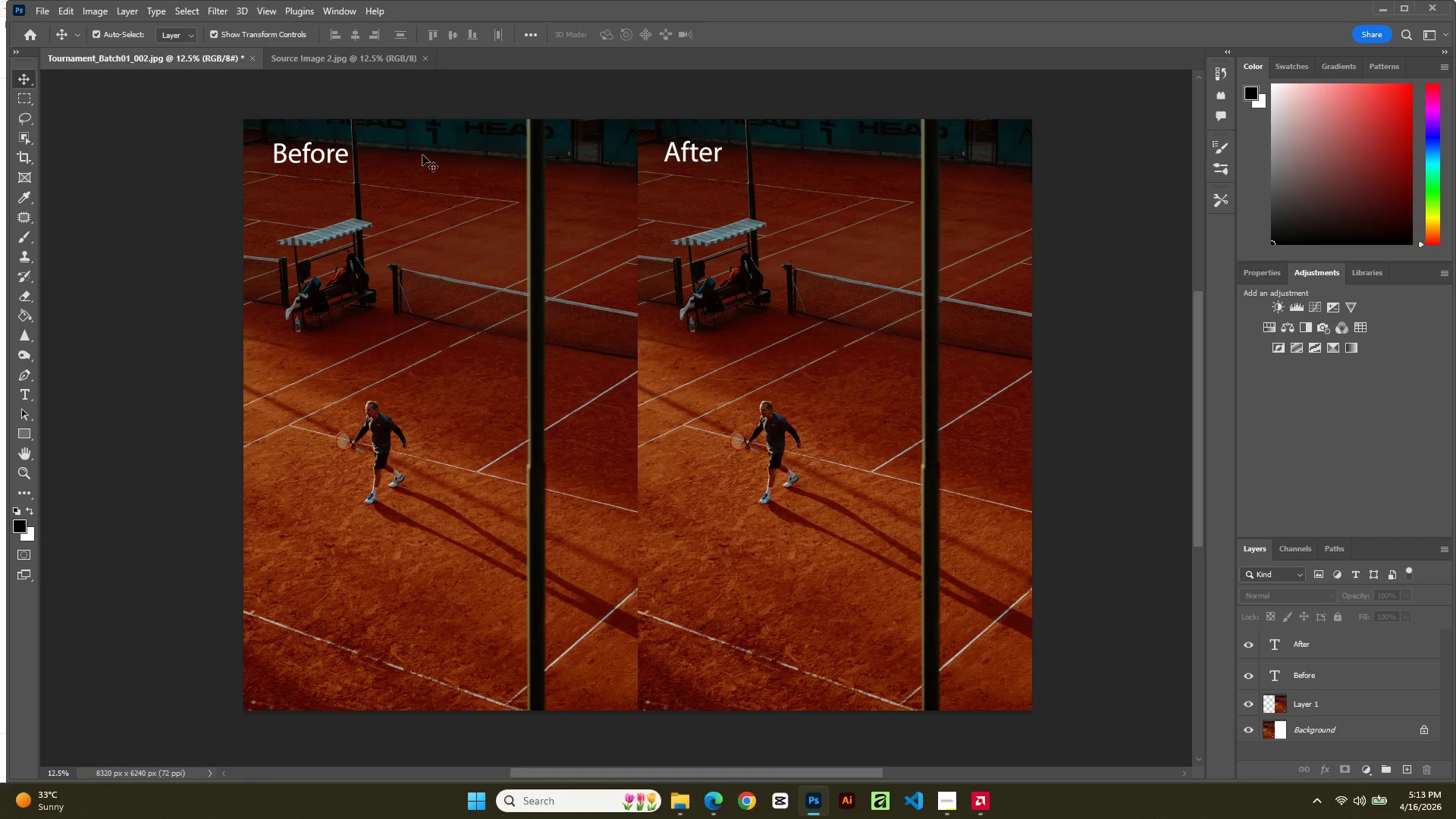 
left_click([346, 64])
 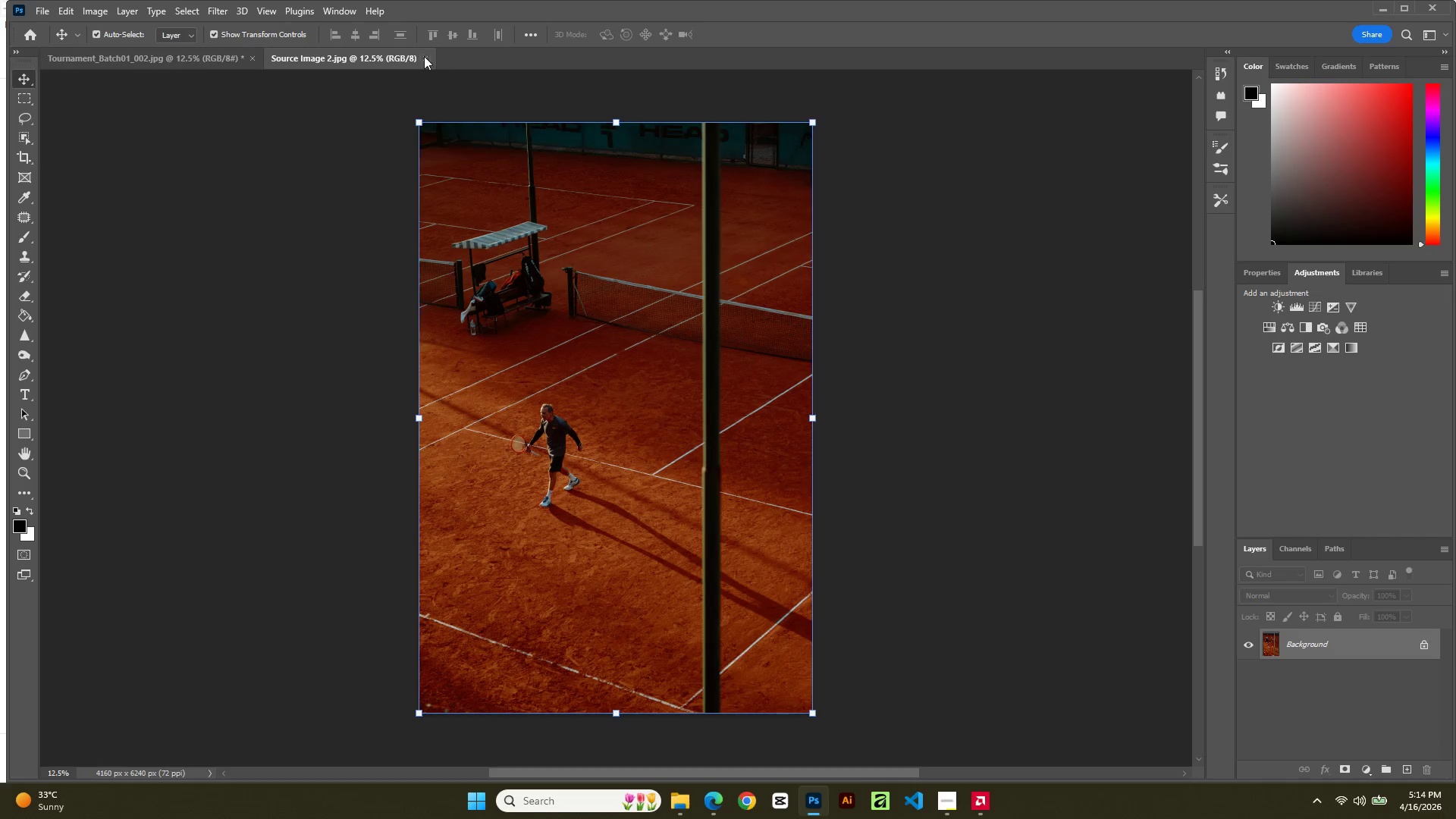 
left_click([426, 57])
 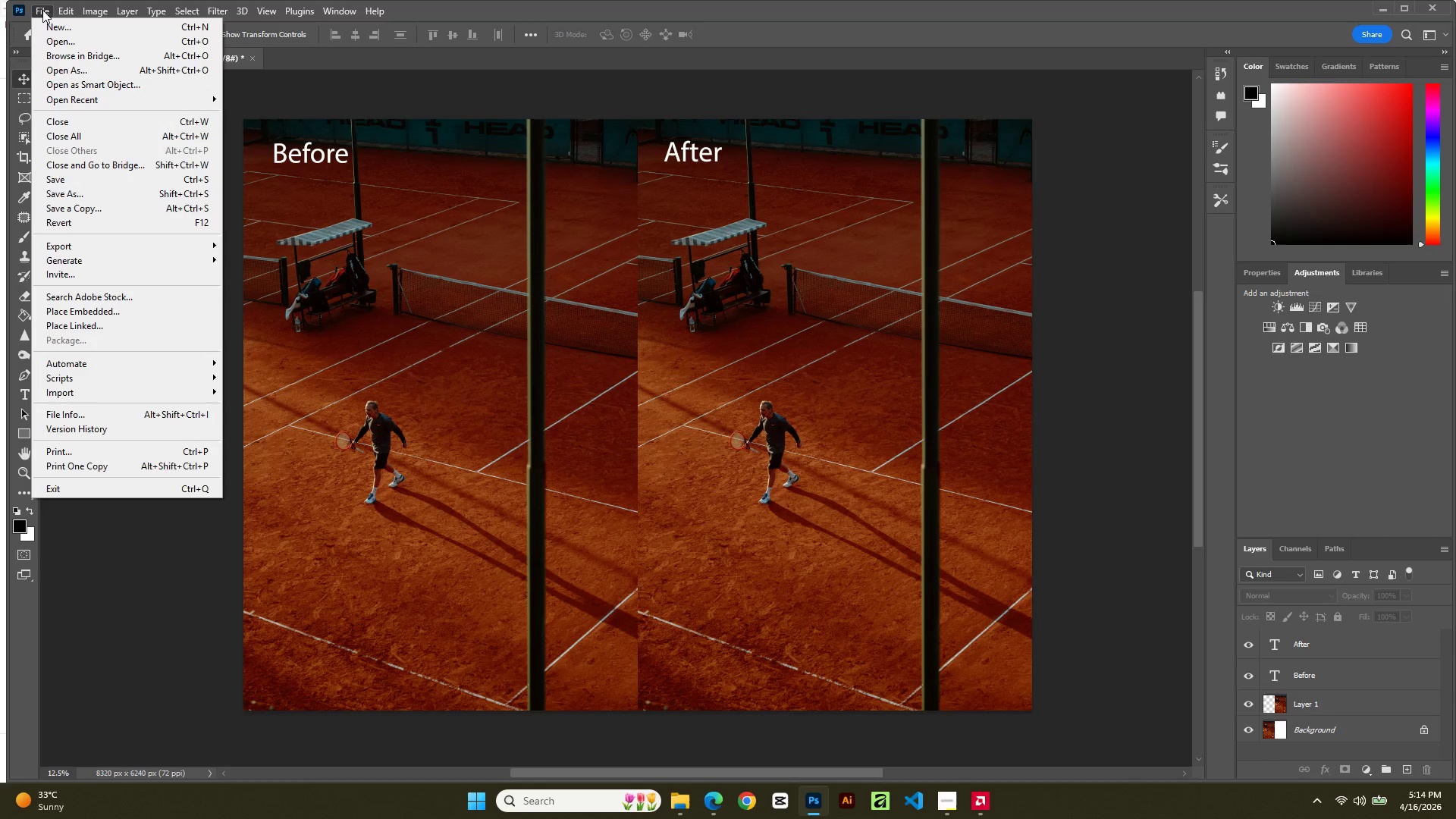 
left_click([56, 42])
 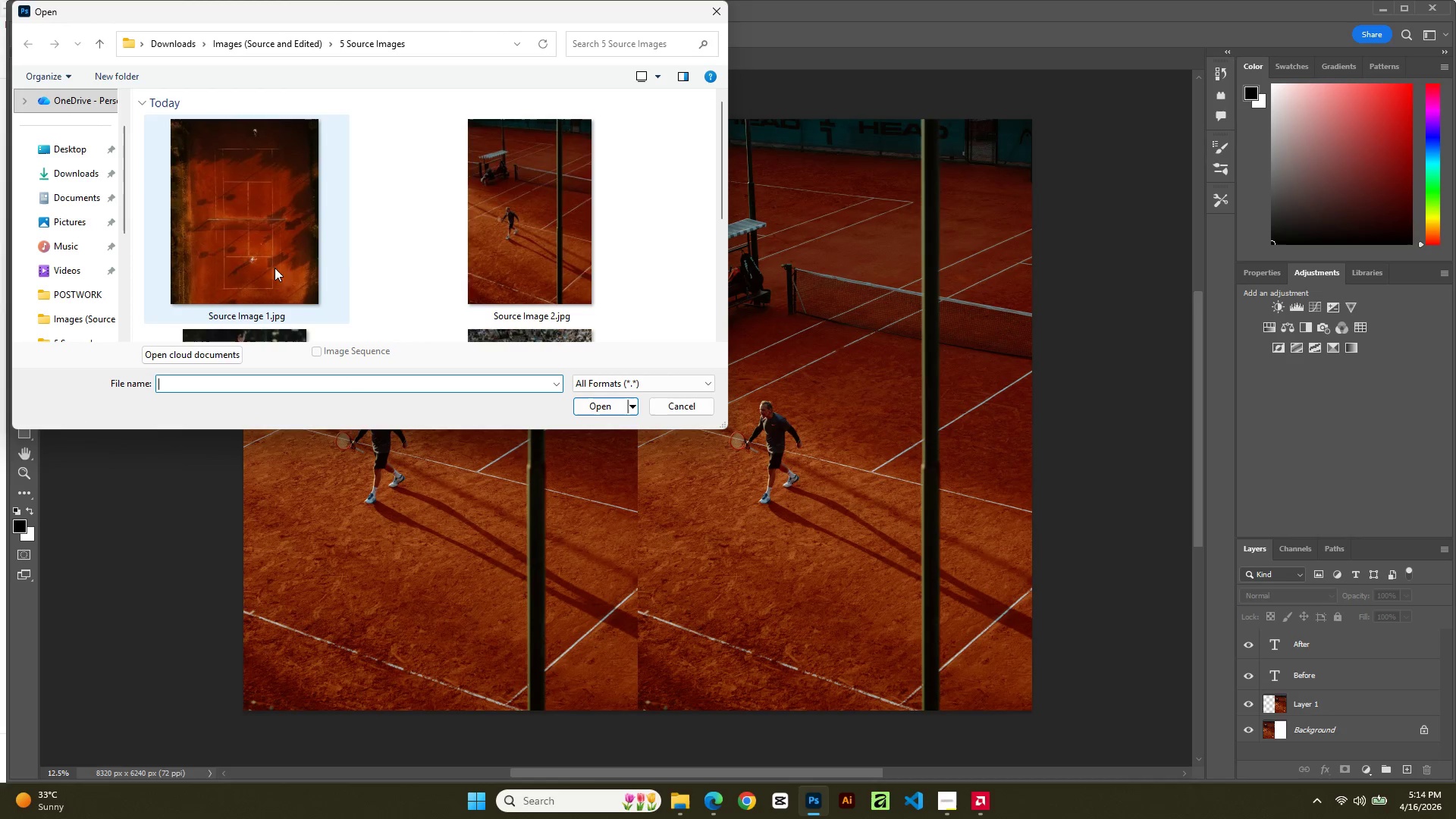 
scroll: coordinate [609, 240], scroll_direction: down, amount: 1.0
 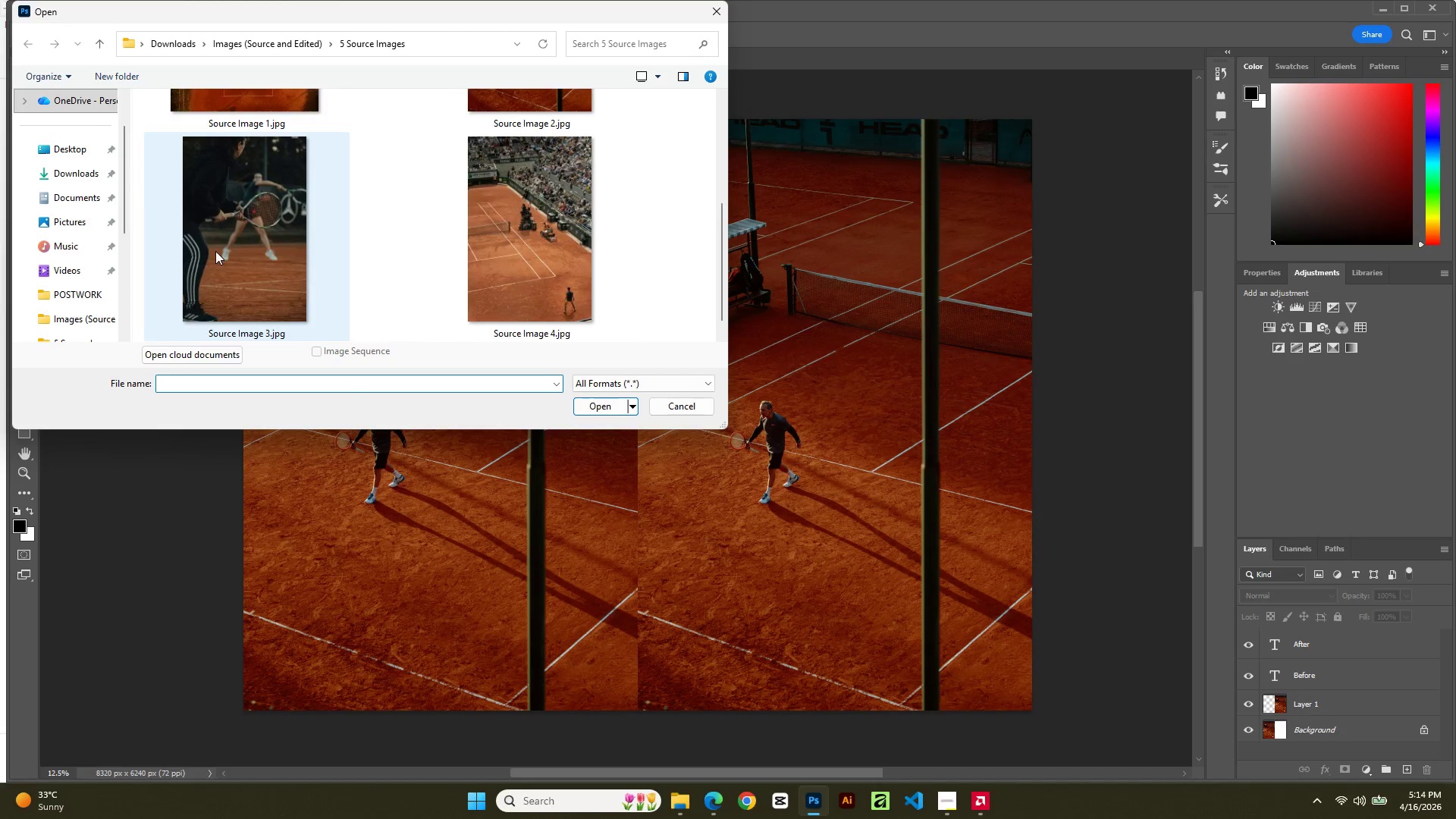 
double_click([215, 251])
 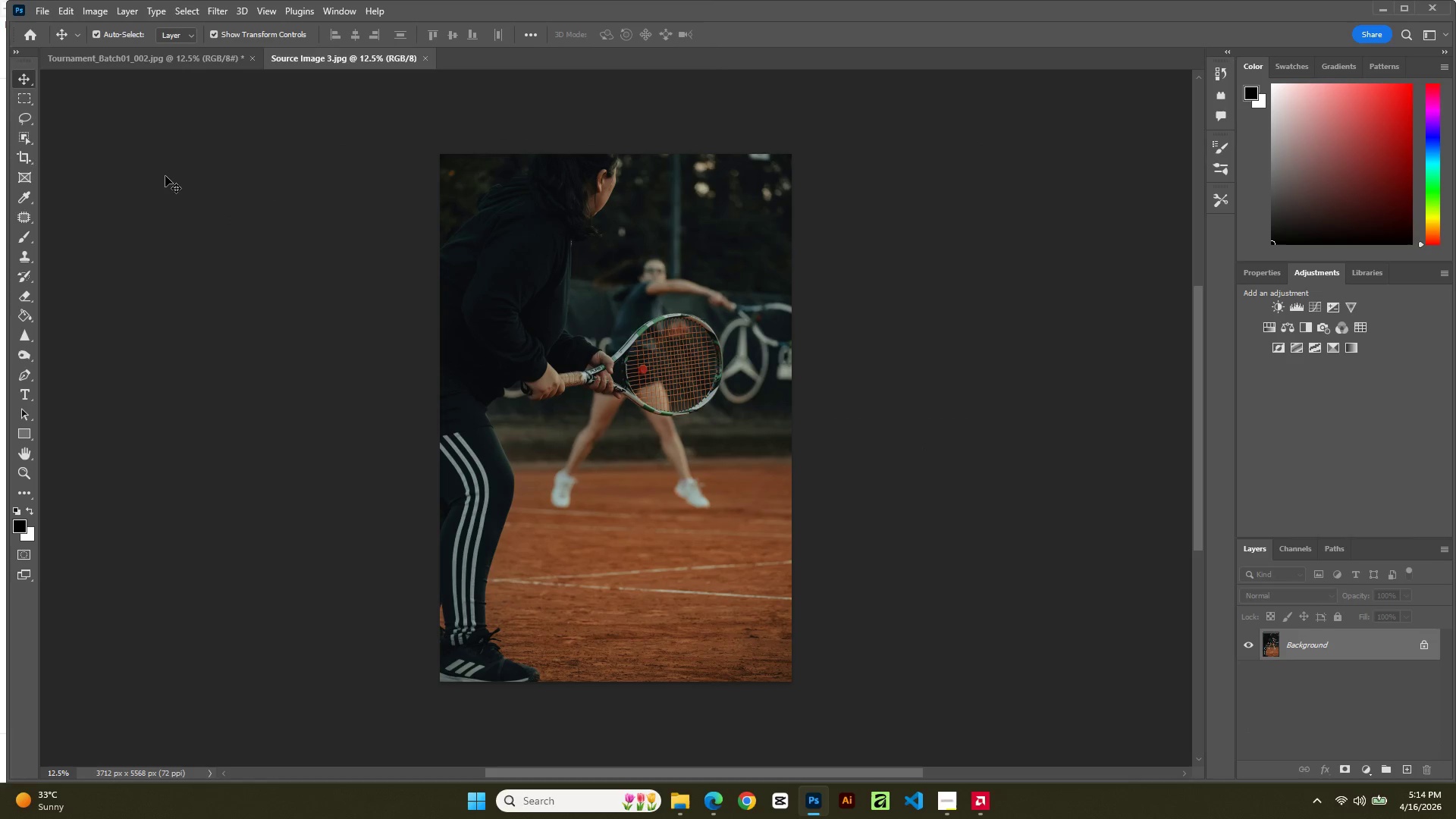 
left_click([41, 4])
 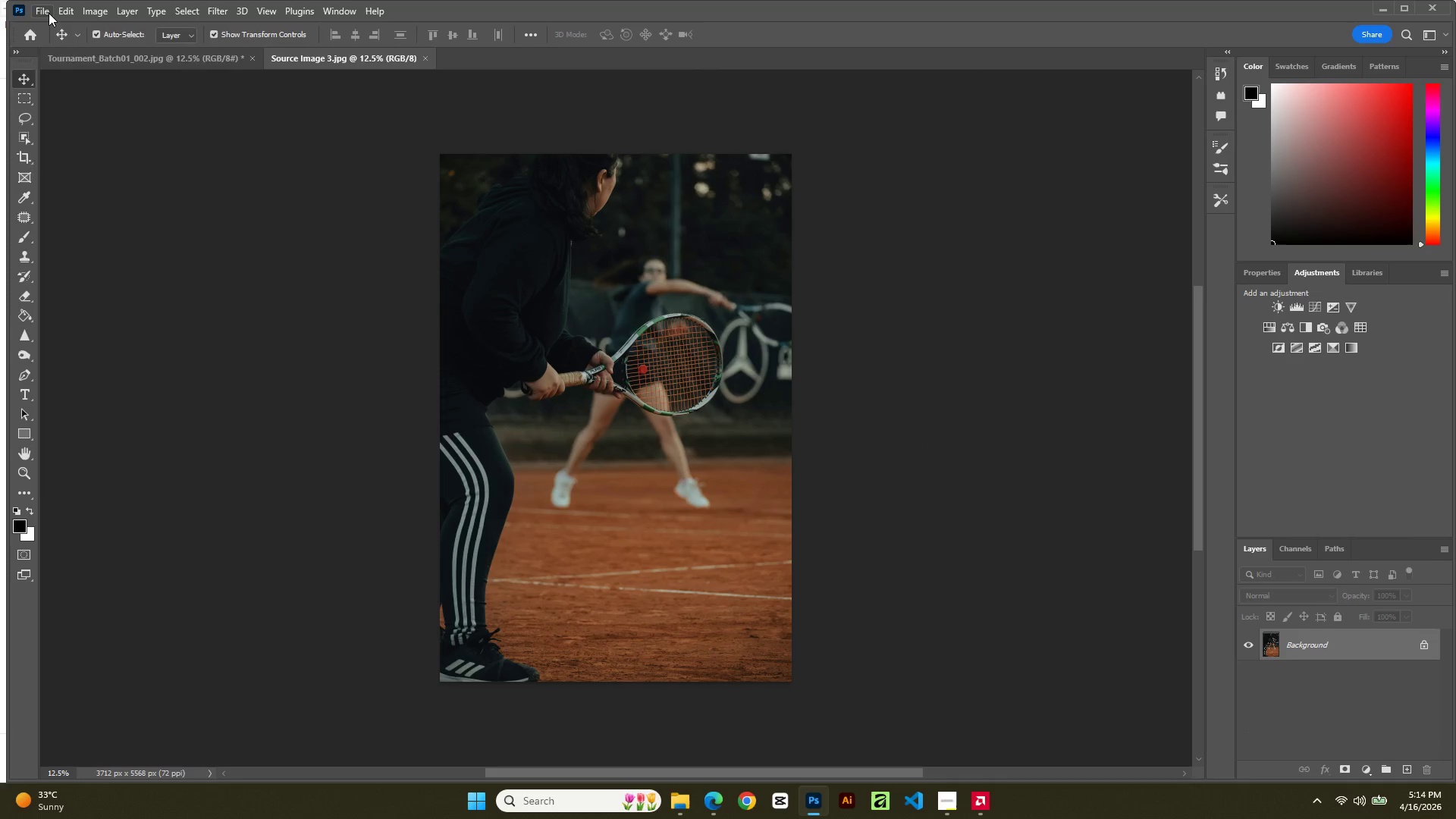 
left_click([49, 13])
 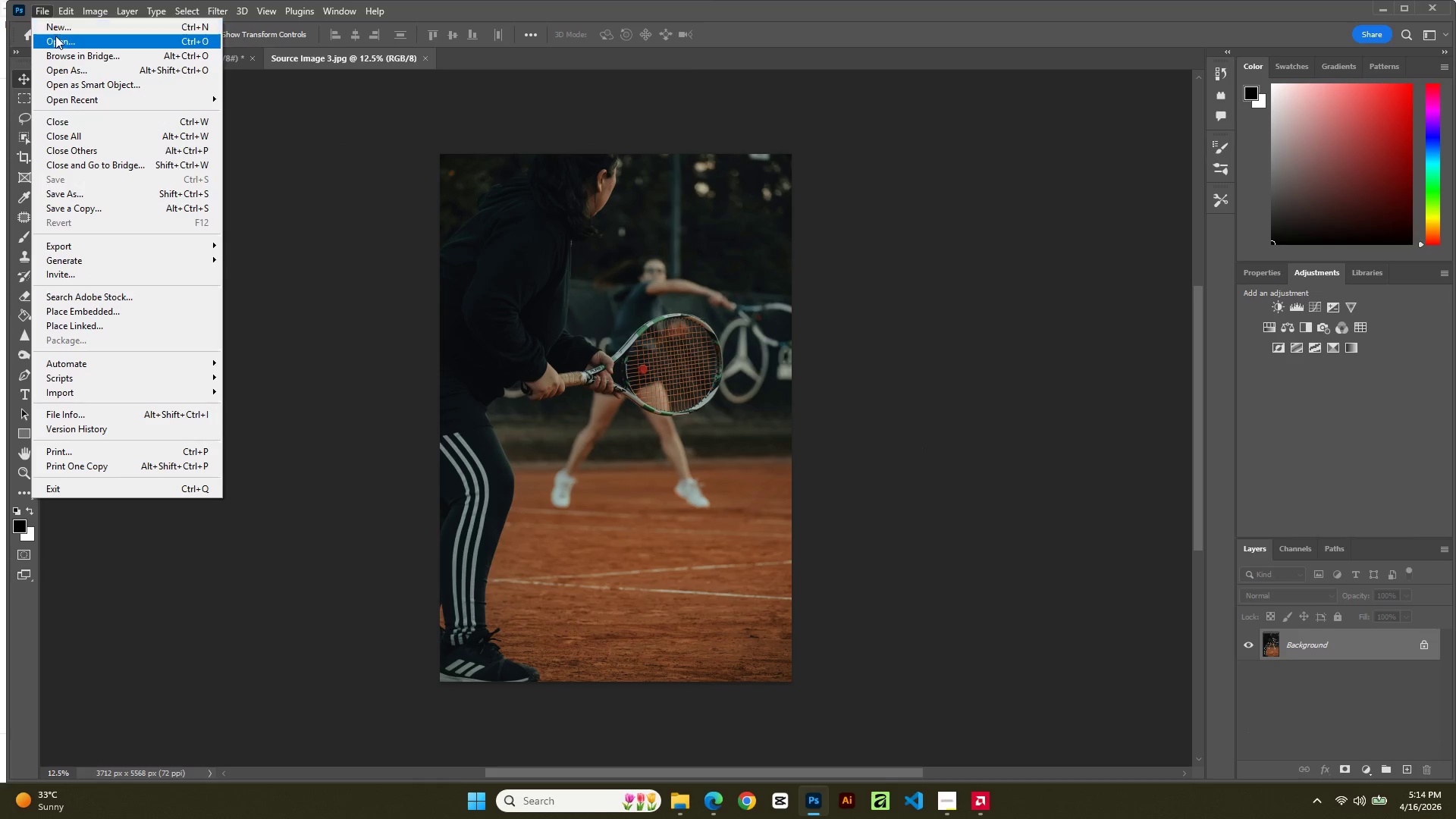 
left_click([55, 37])
 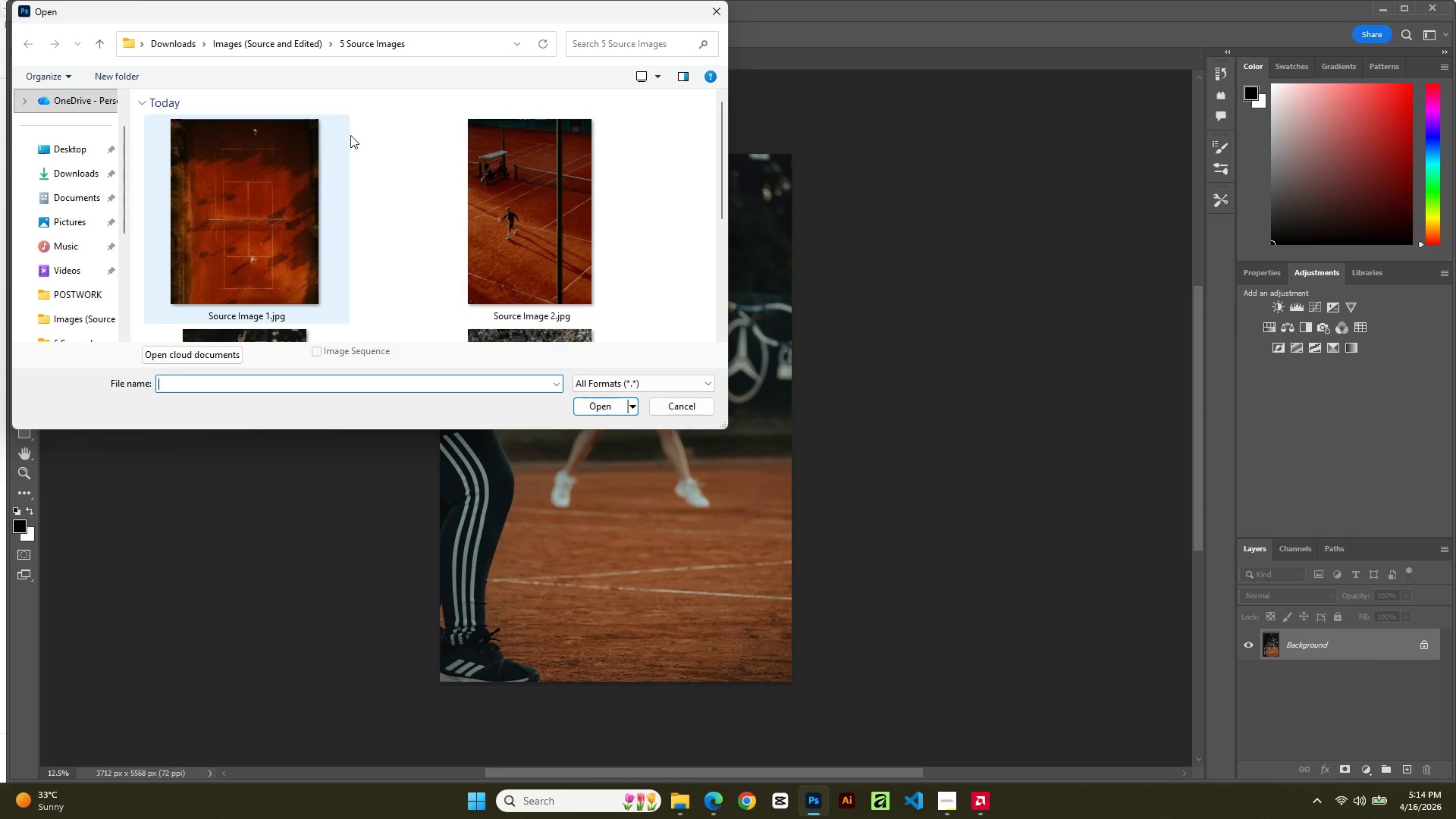 
left_click([303, 42])
 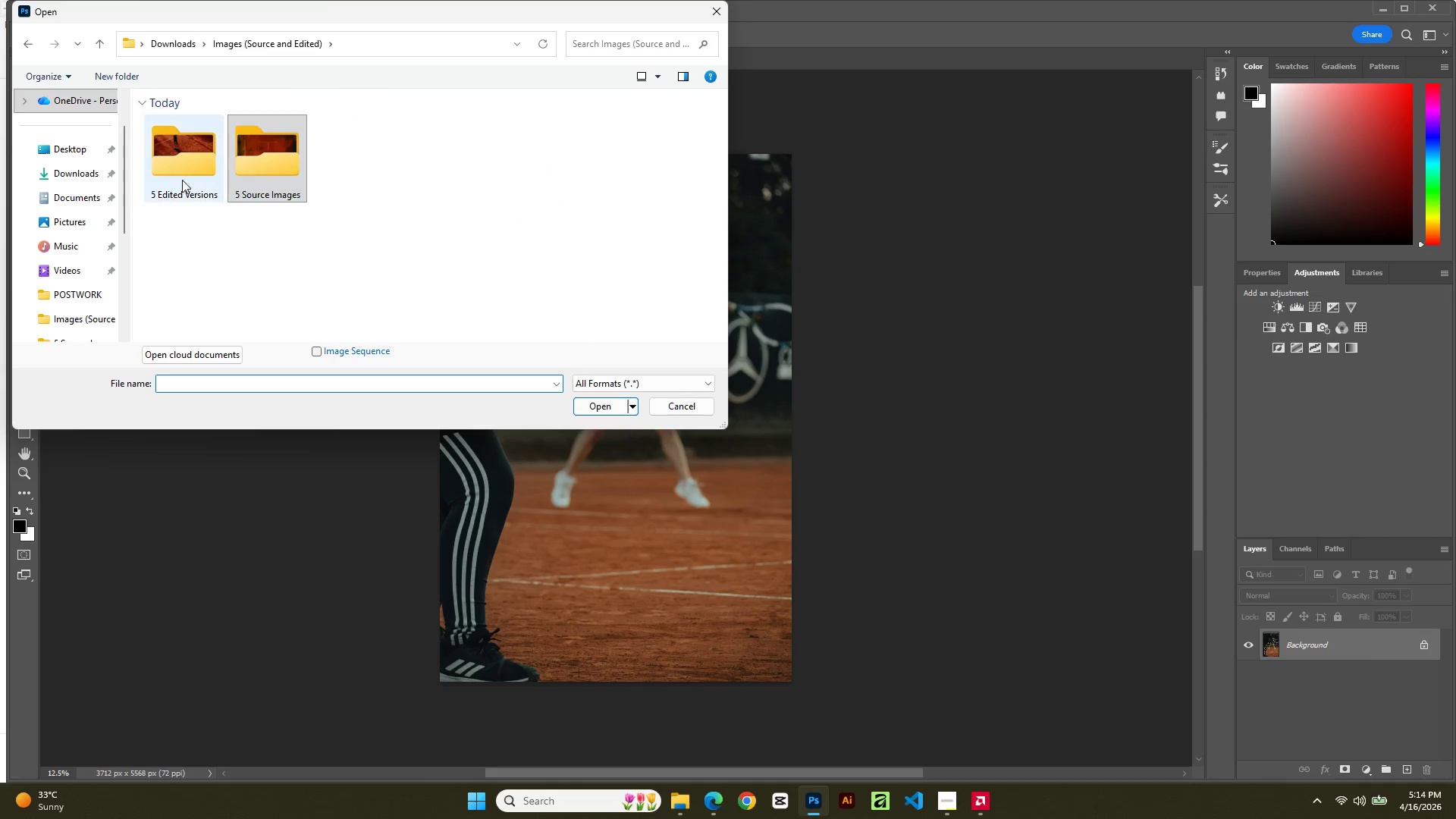 
double_click([182, 180])
 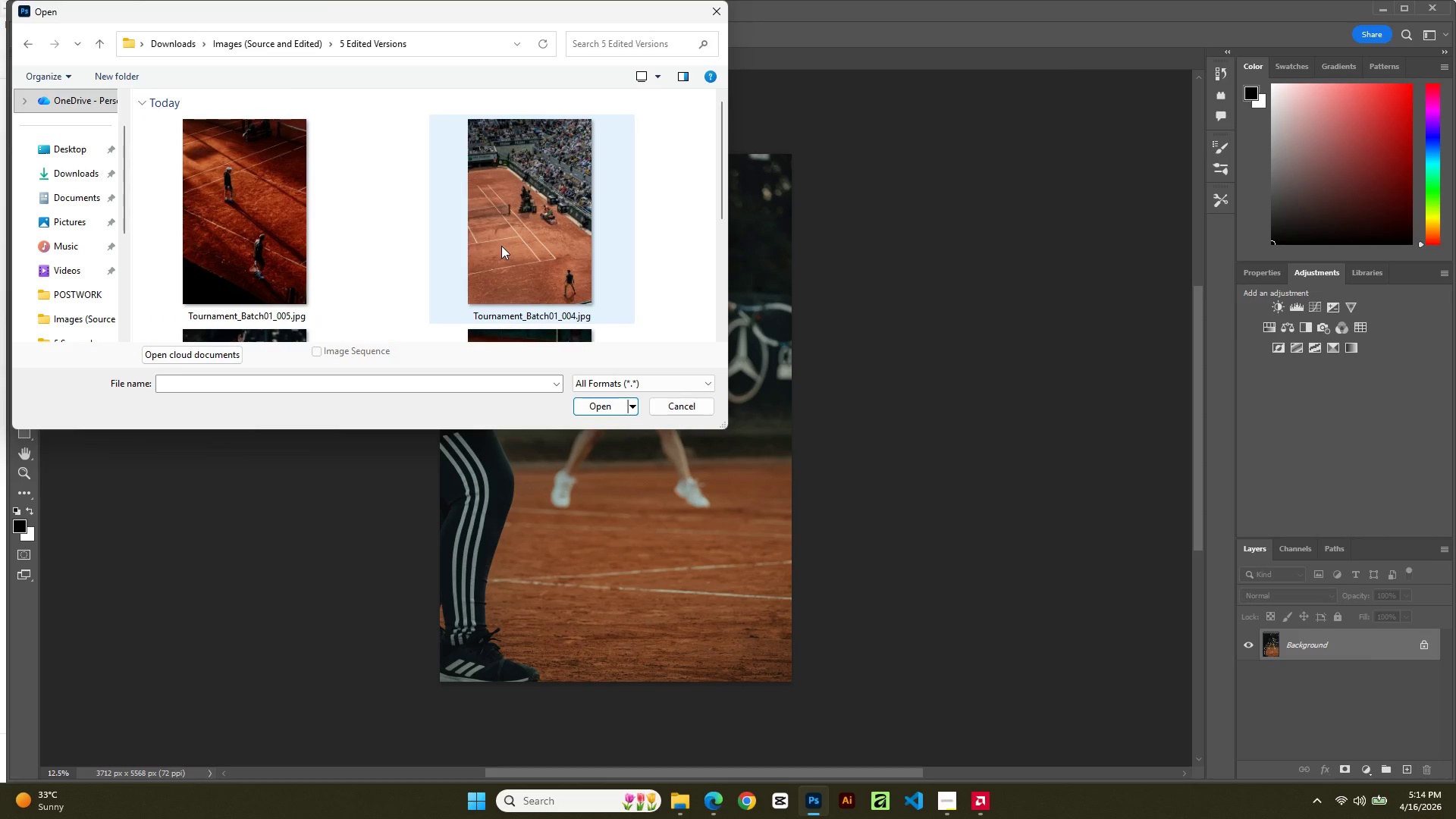 
scroll: coordinate [457, 270], scroll_direction: down, amount: 1.0
 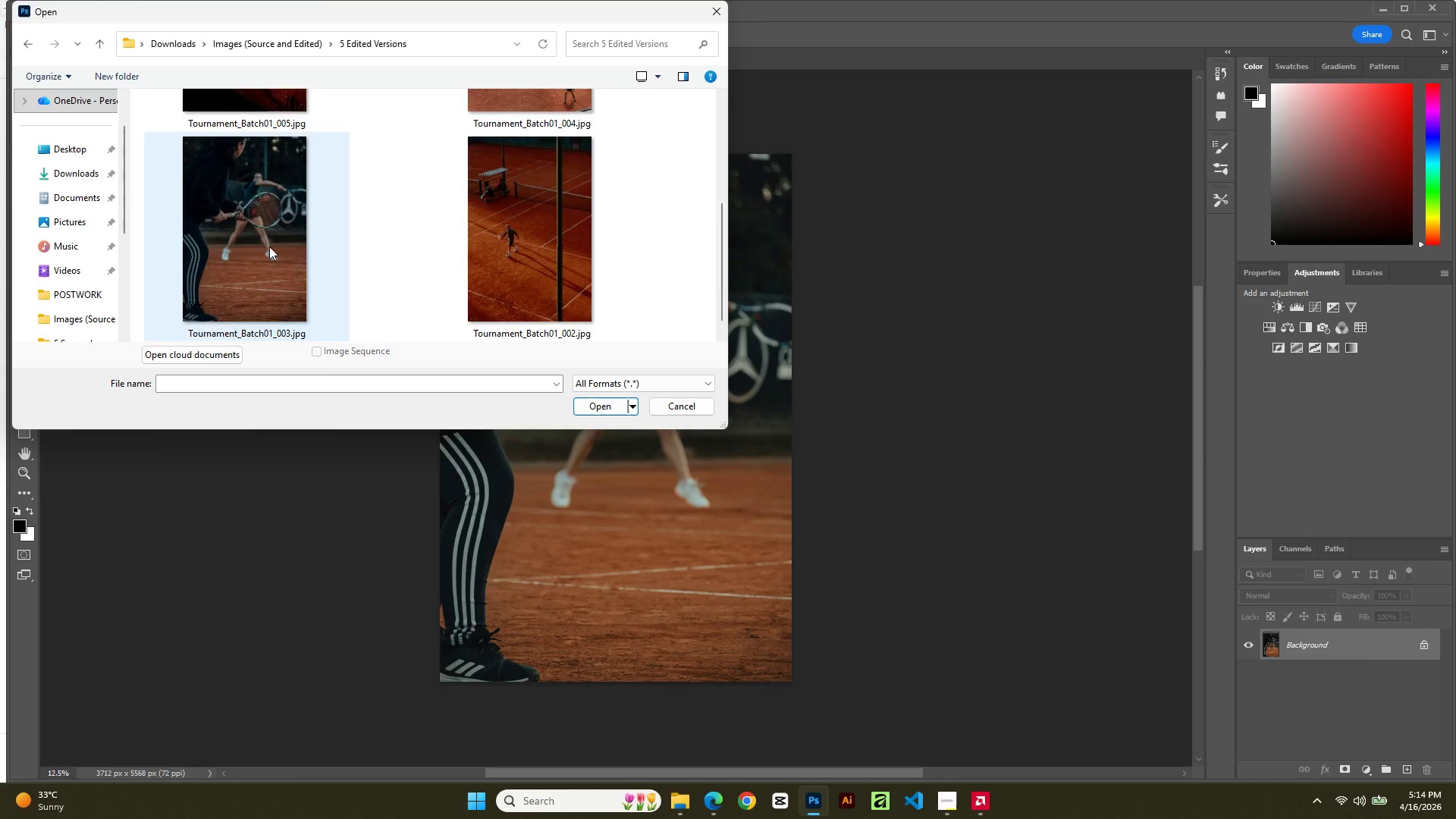 
double_click([265, 243])
 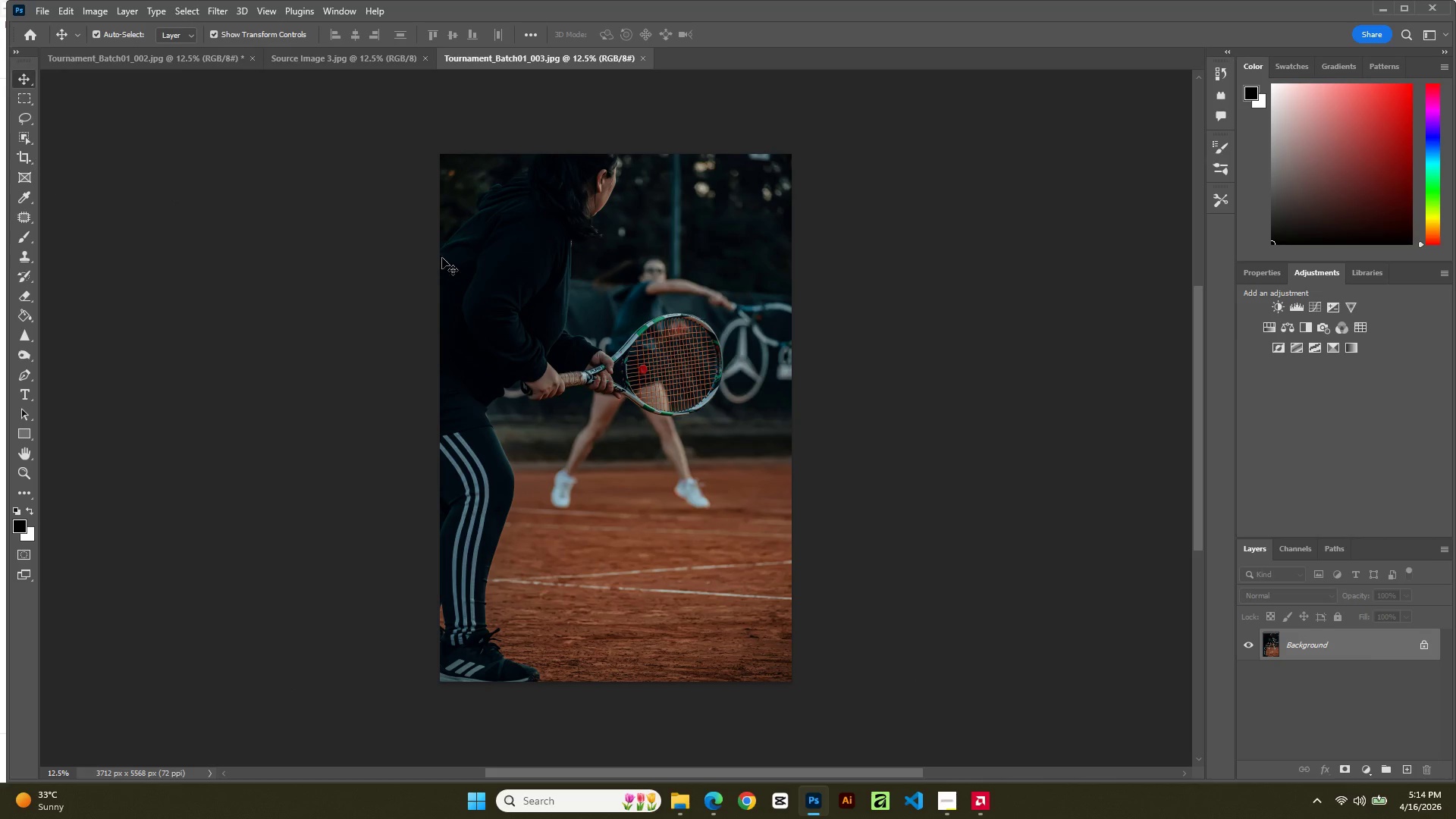 
left_click([607, 344])
 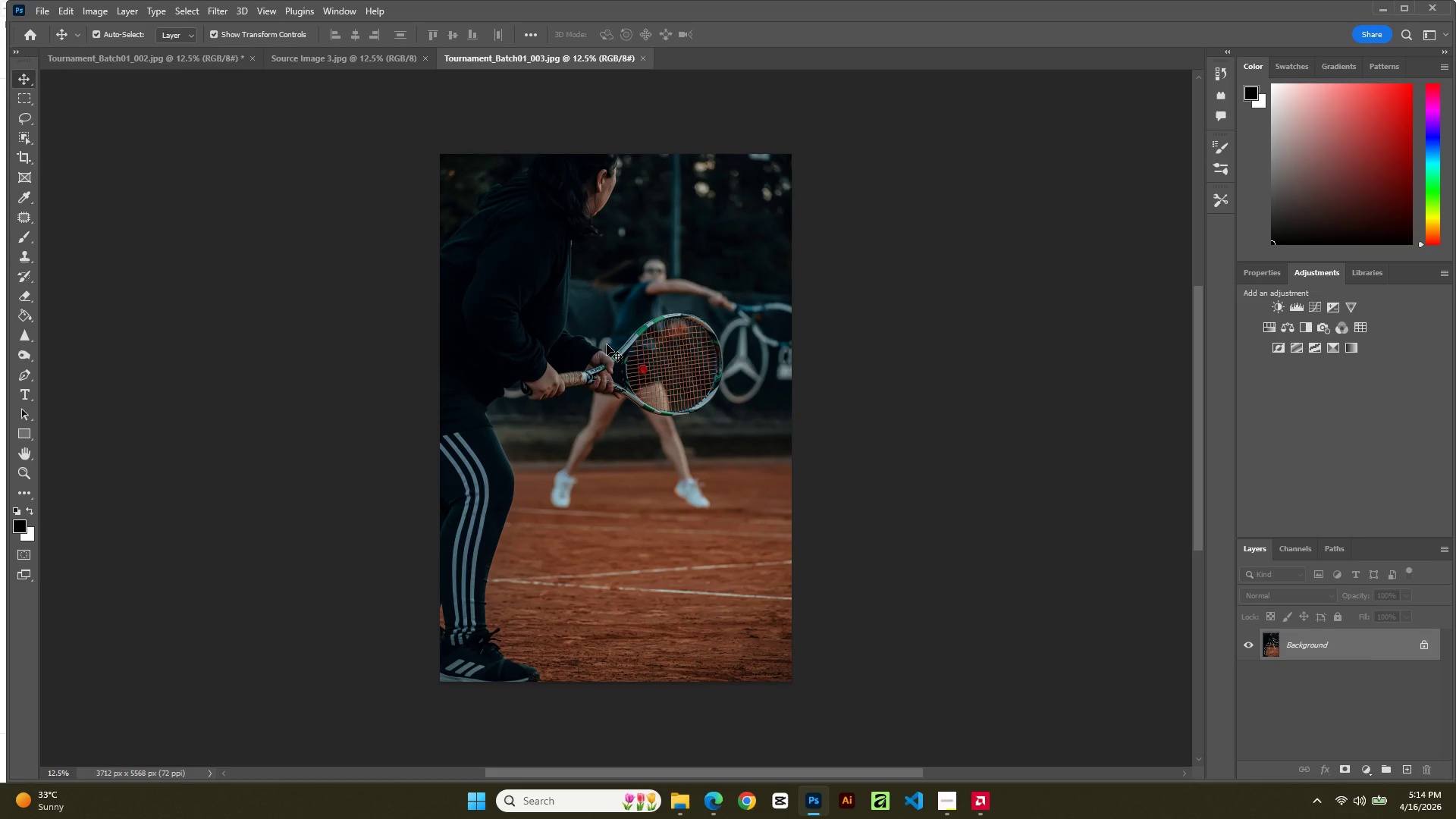 
key(Control+A)
 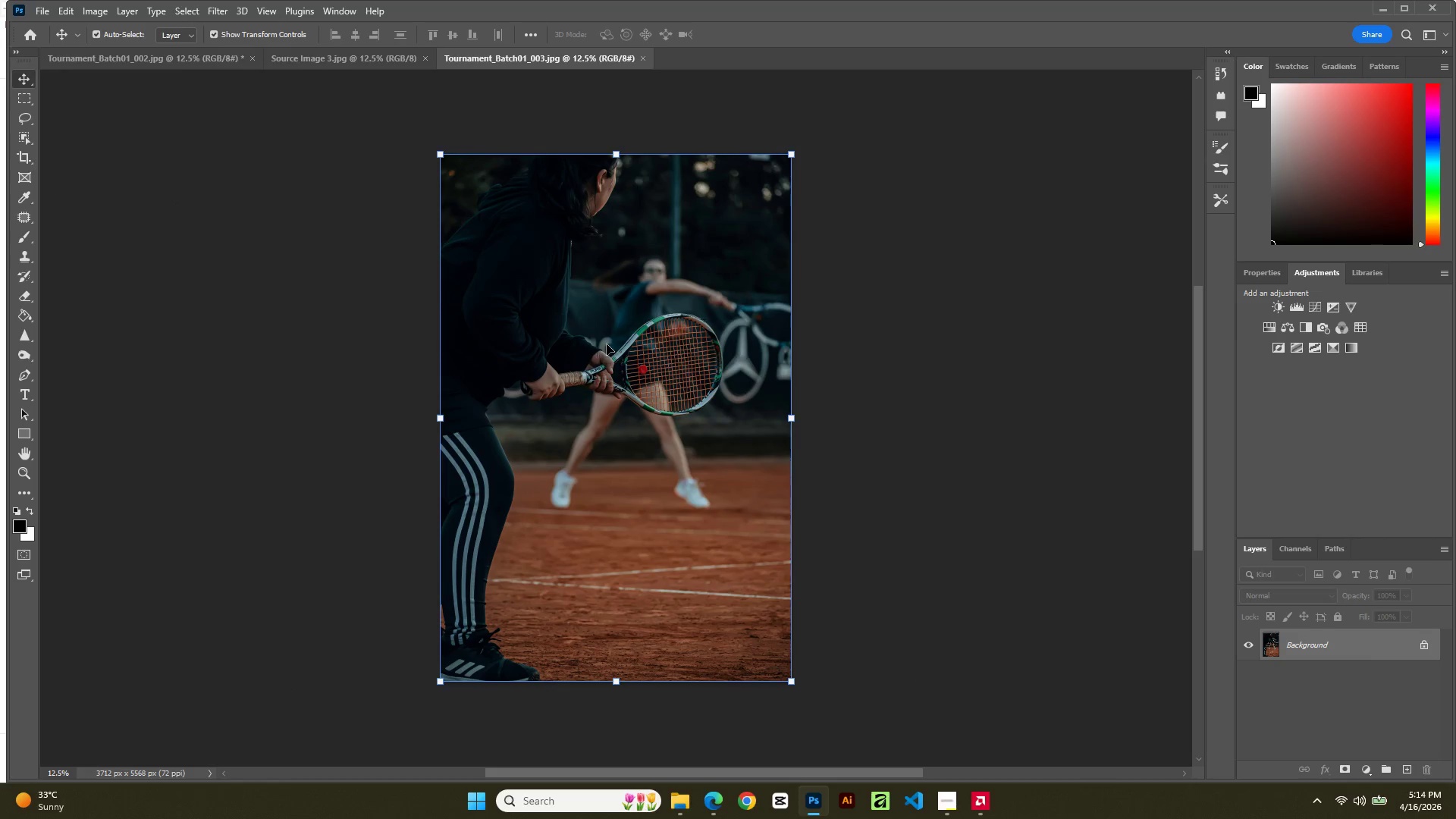 
key(Control+C)
 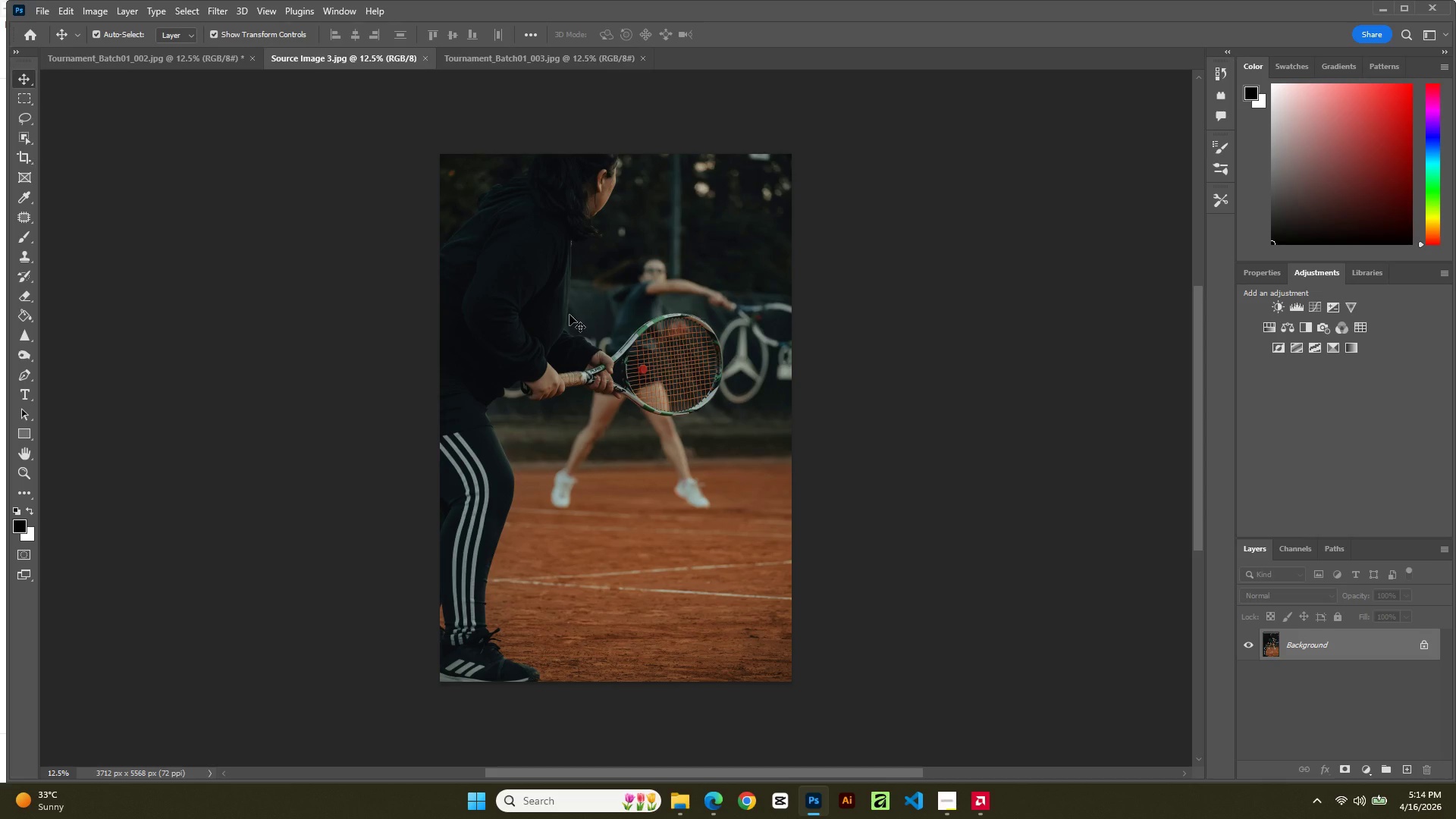 
hold_key(key=ControlLeft, duration=0.52)
 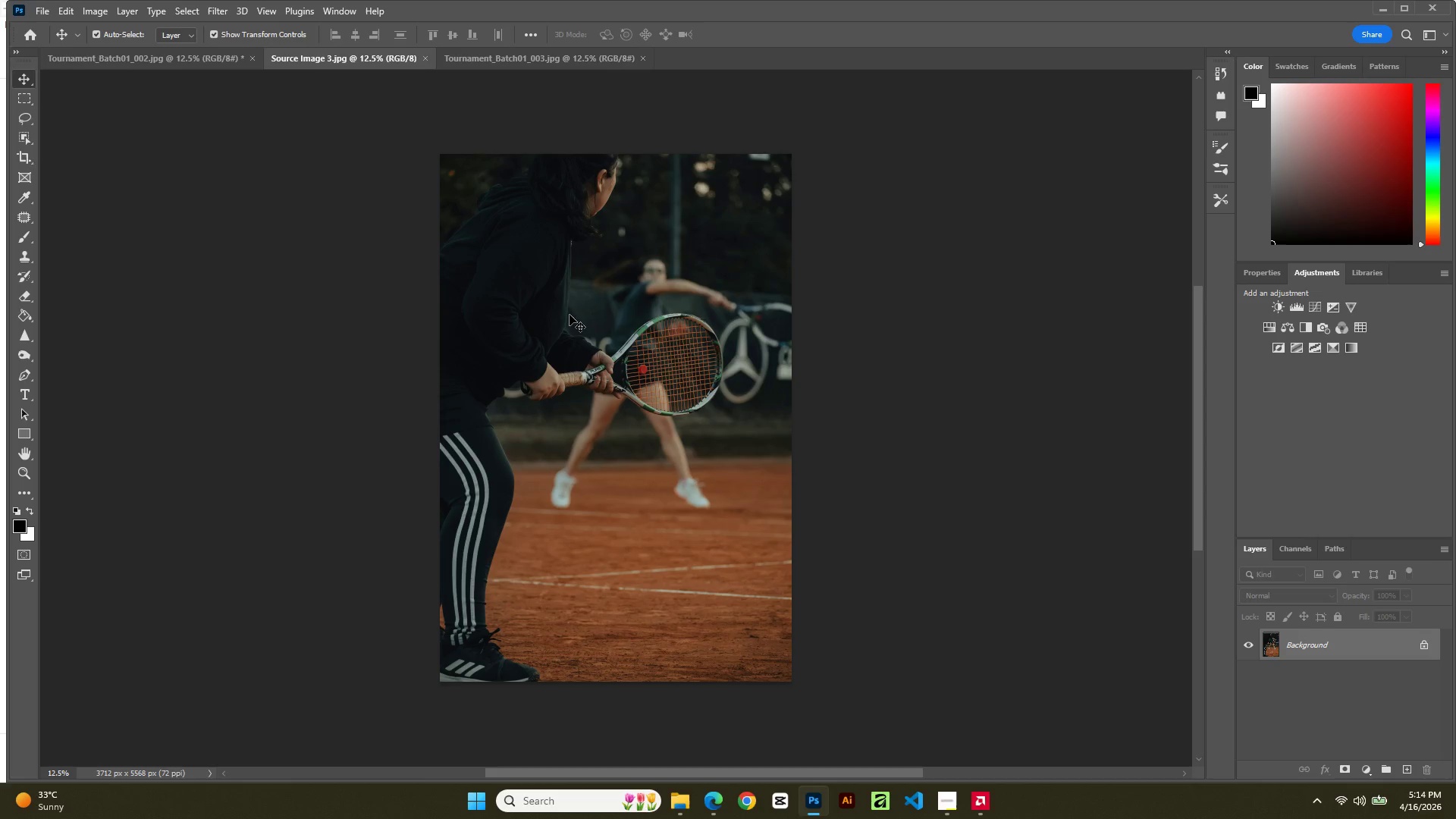 
left_click([570, 315])
 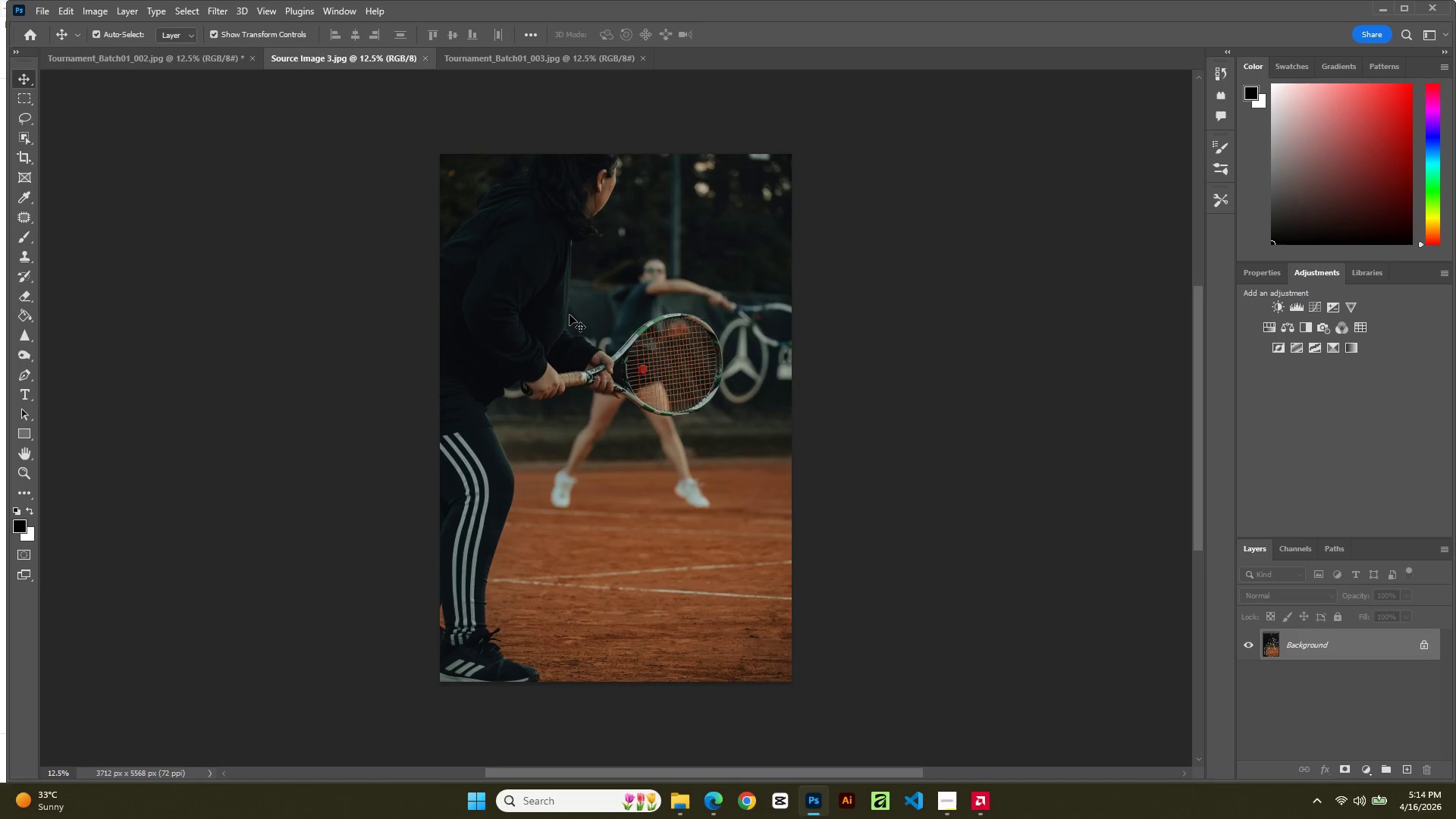 
key(Control+V)
 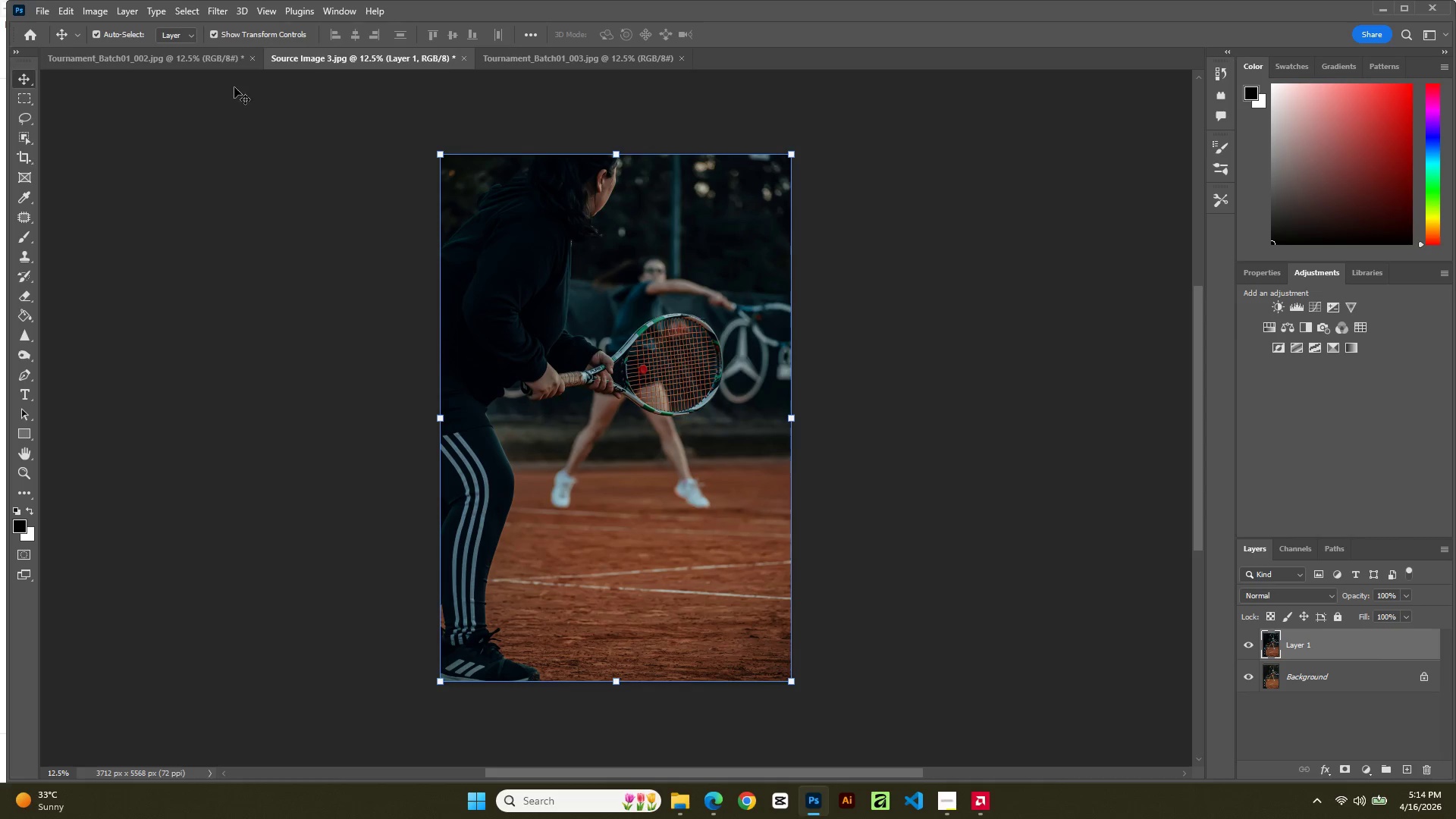 
left_click([96, 11])
 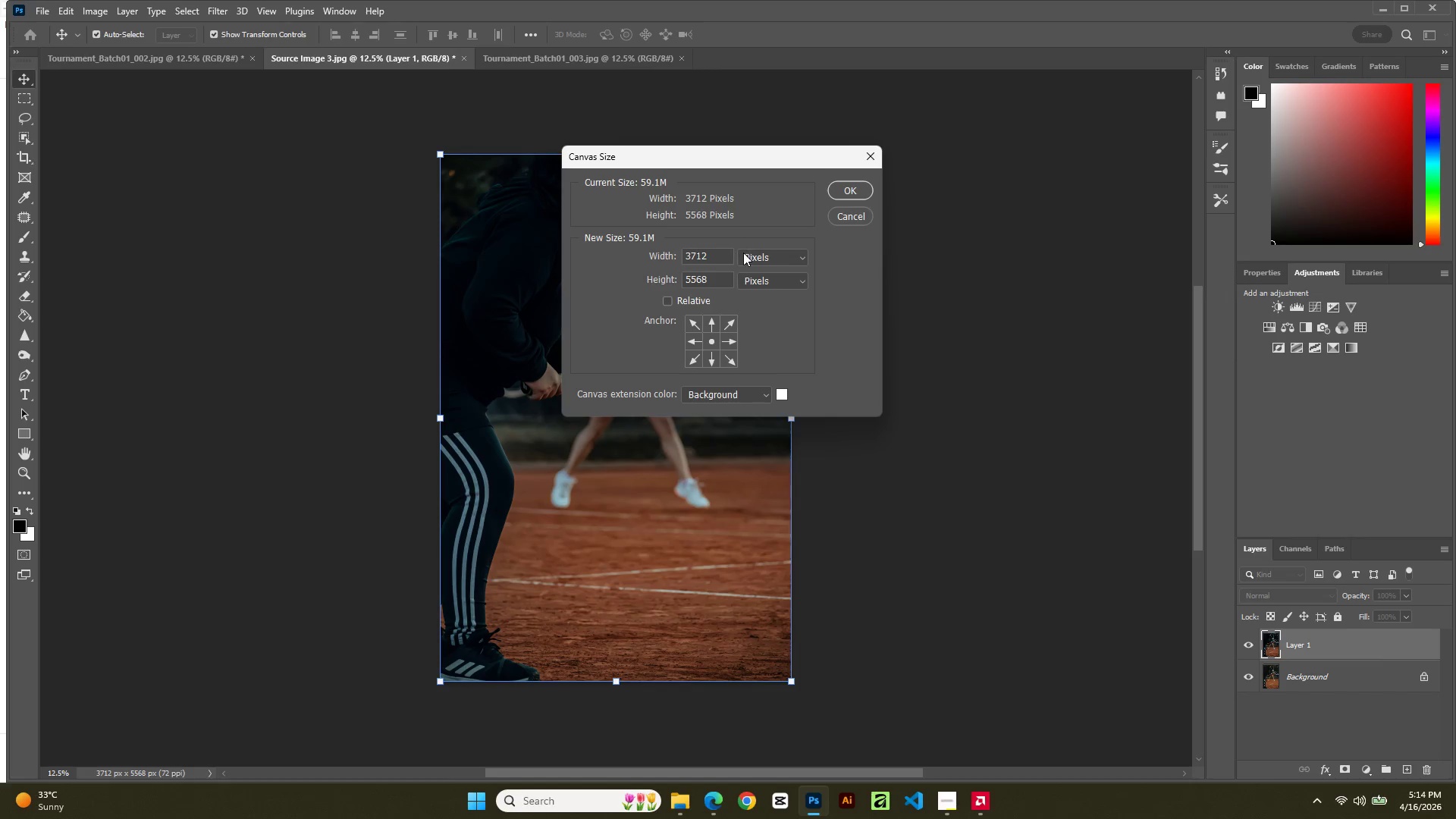 
left_click([783, 259])
 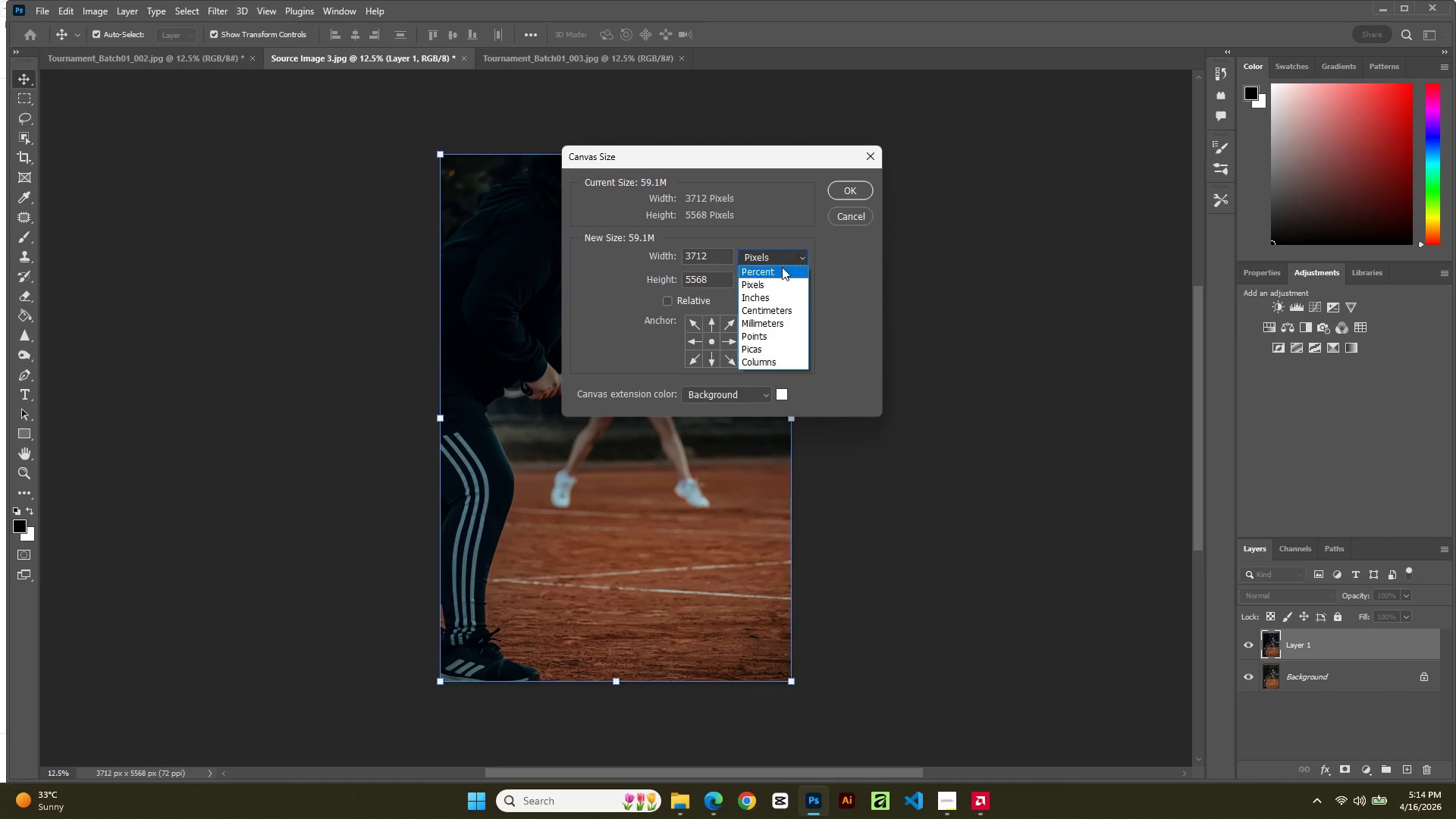 
left_click([780, 271])
 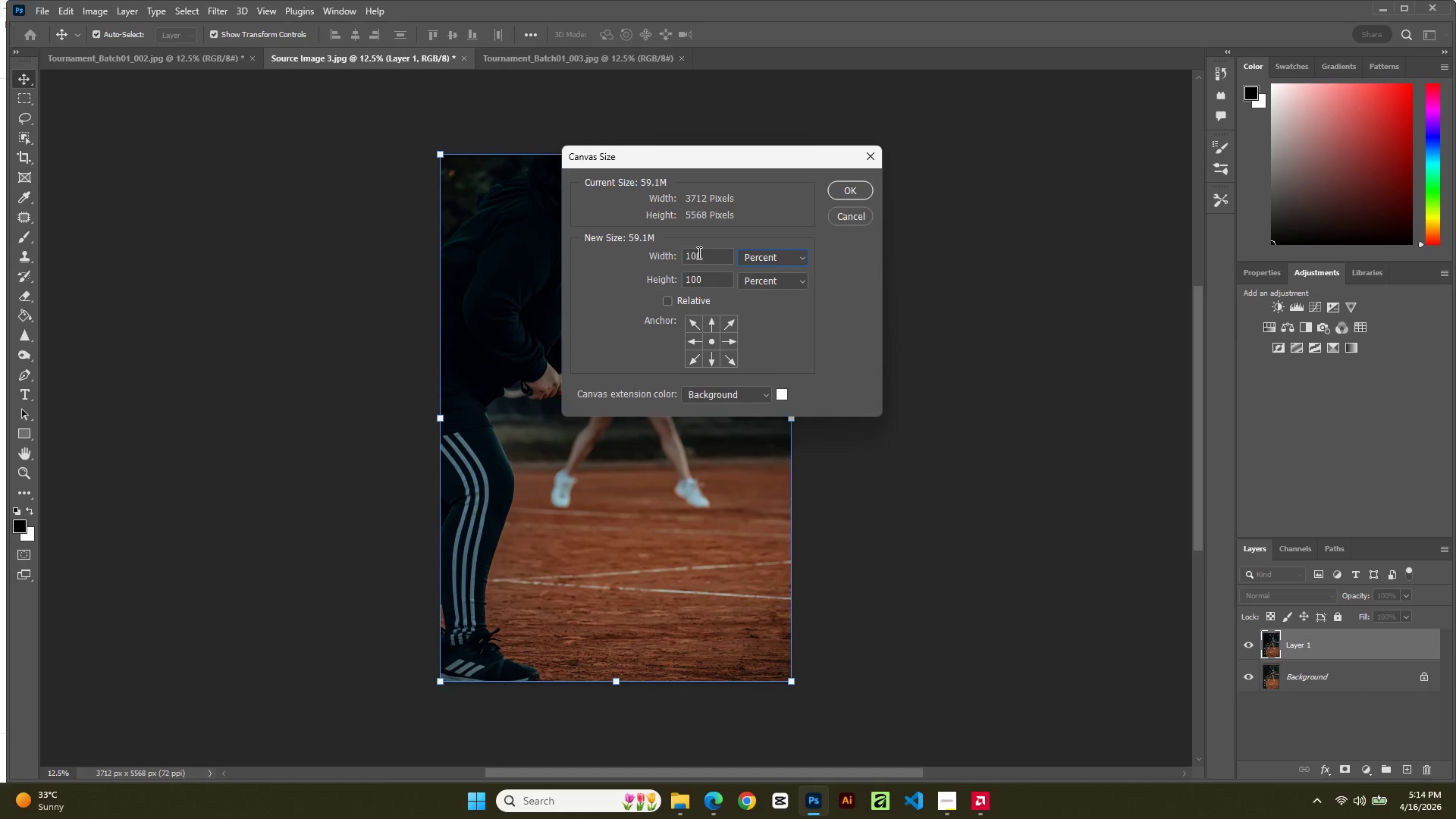 
double_click([702, 253])
 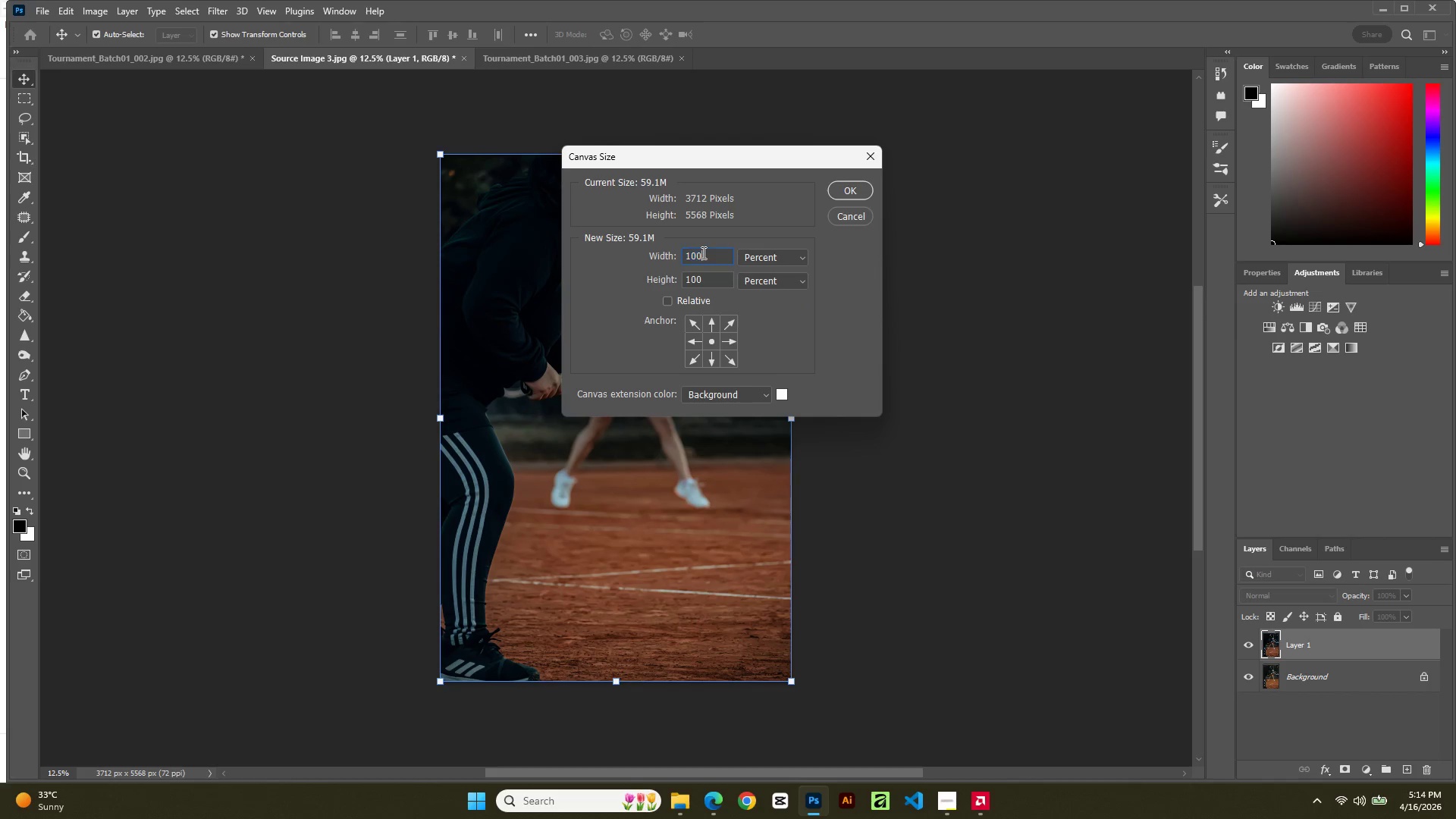 
triple_click([702, 253])
 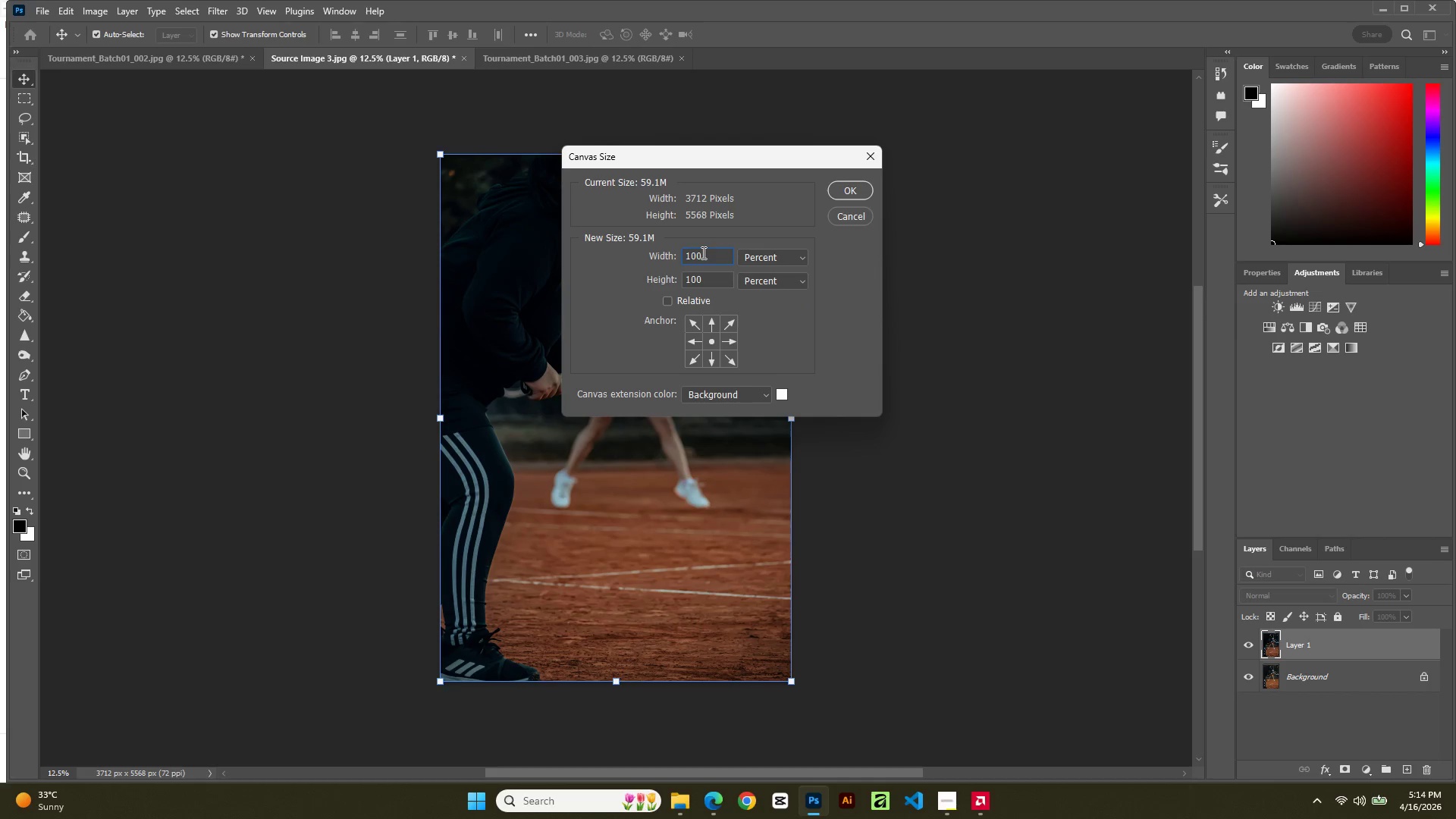 
double_click([702, 253])
 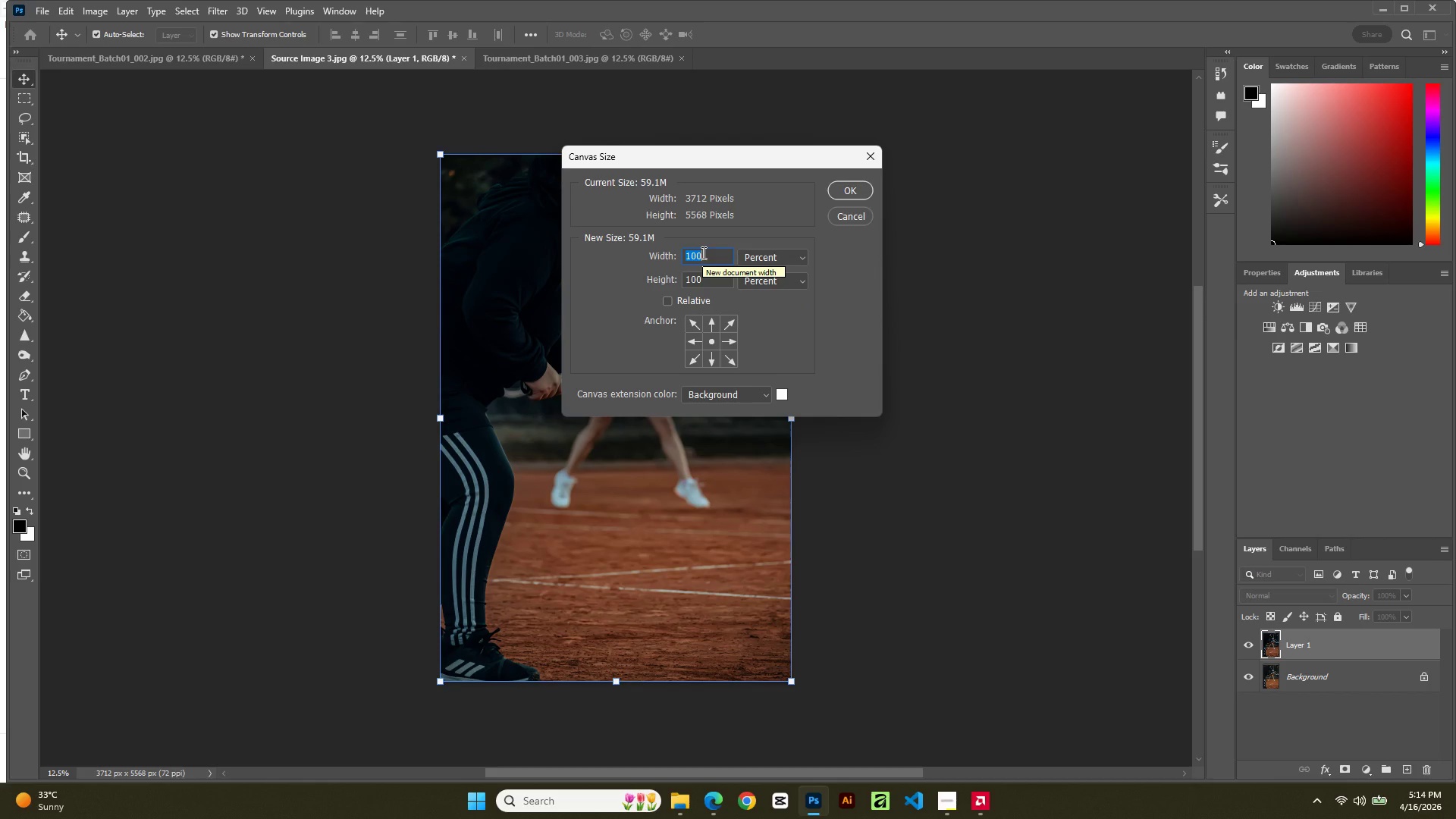 
key(Numpad2)
 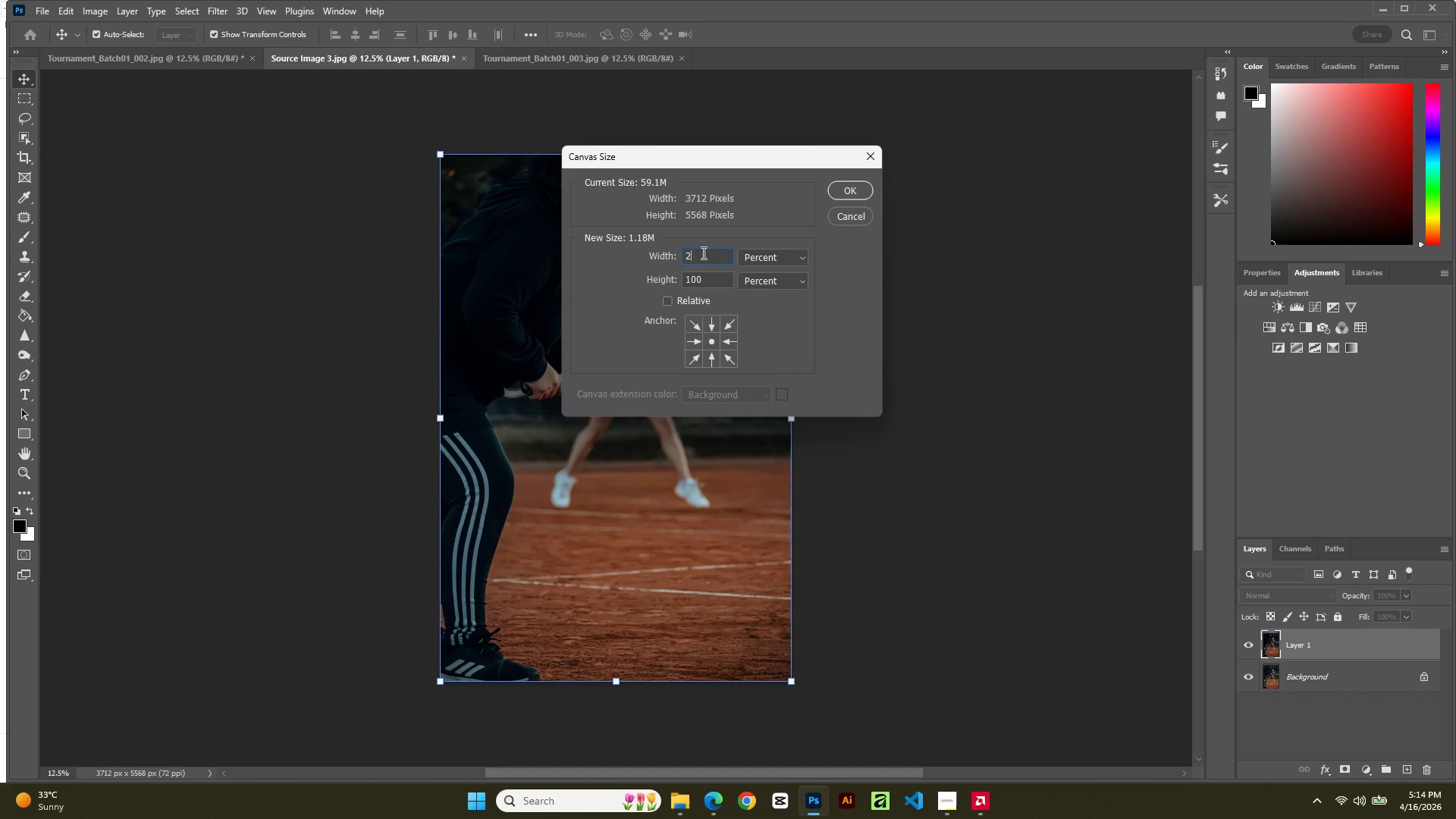 
key(Numpad0)
 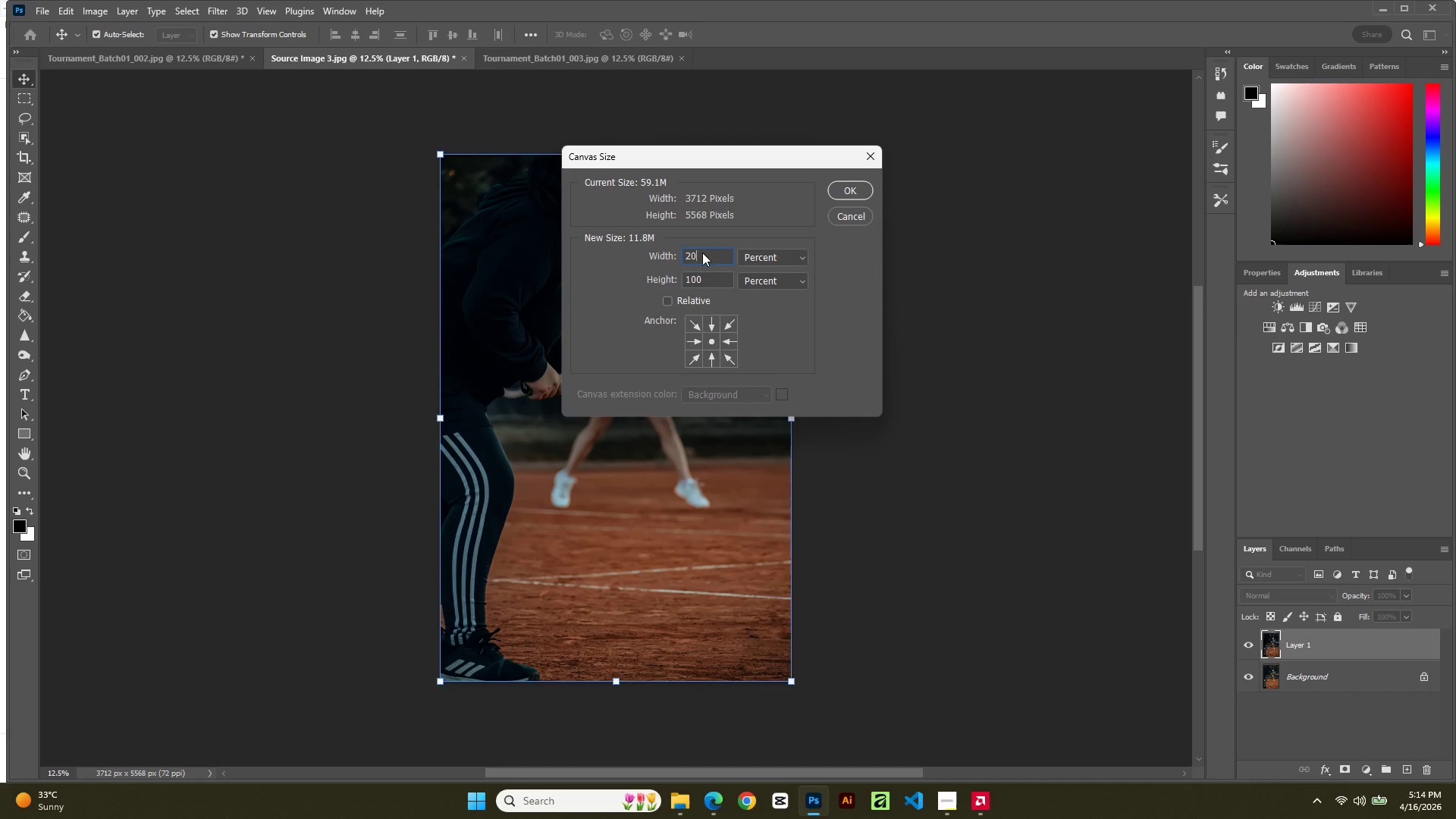 
key(Numpad0)
 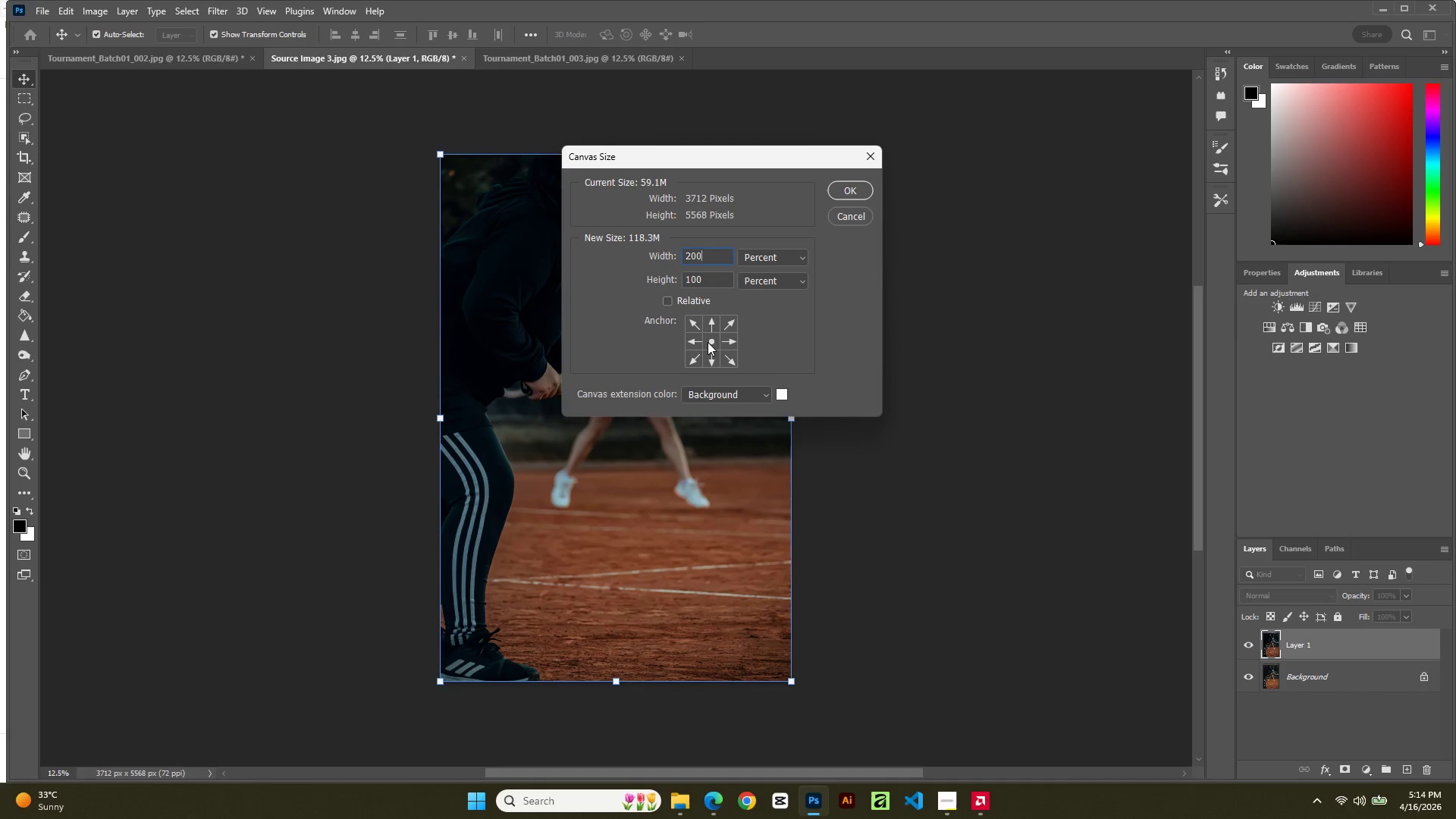 
left_click([700, 344])
 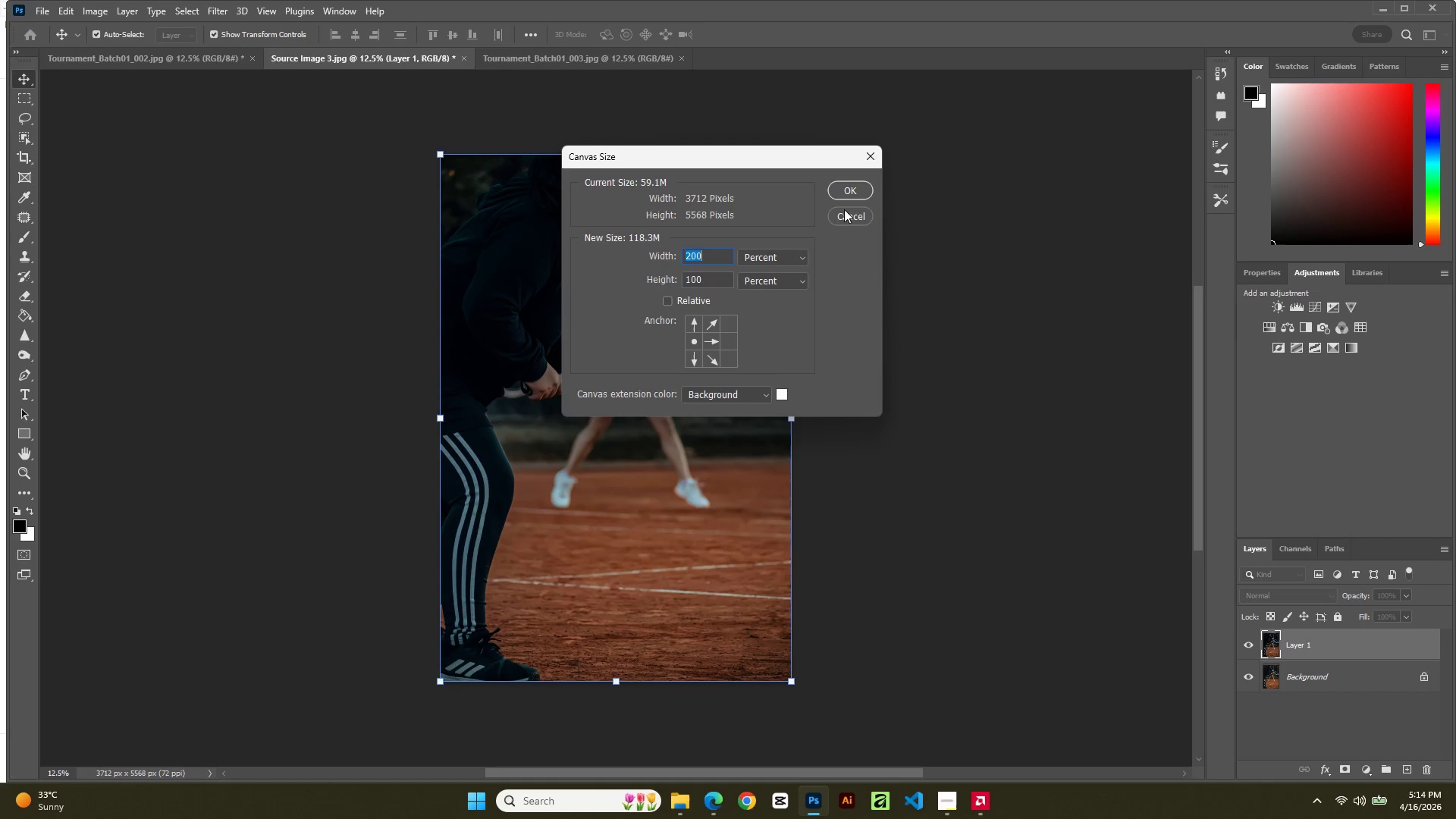 
left_click([853, 187])
 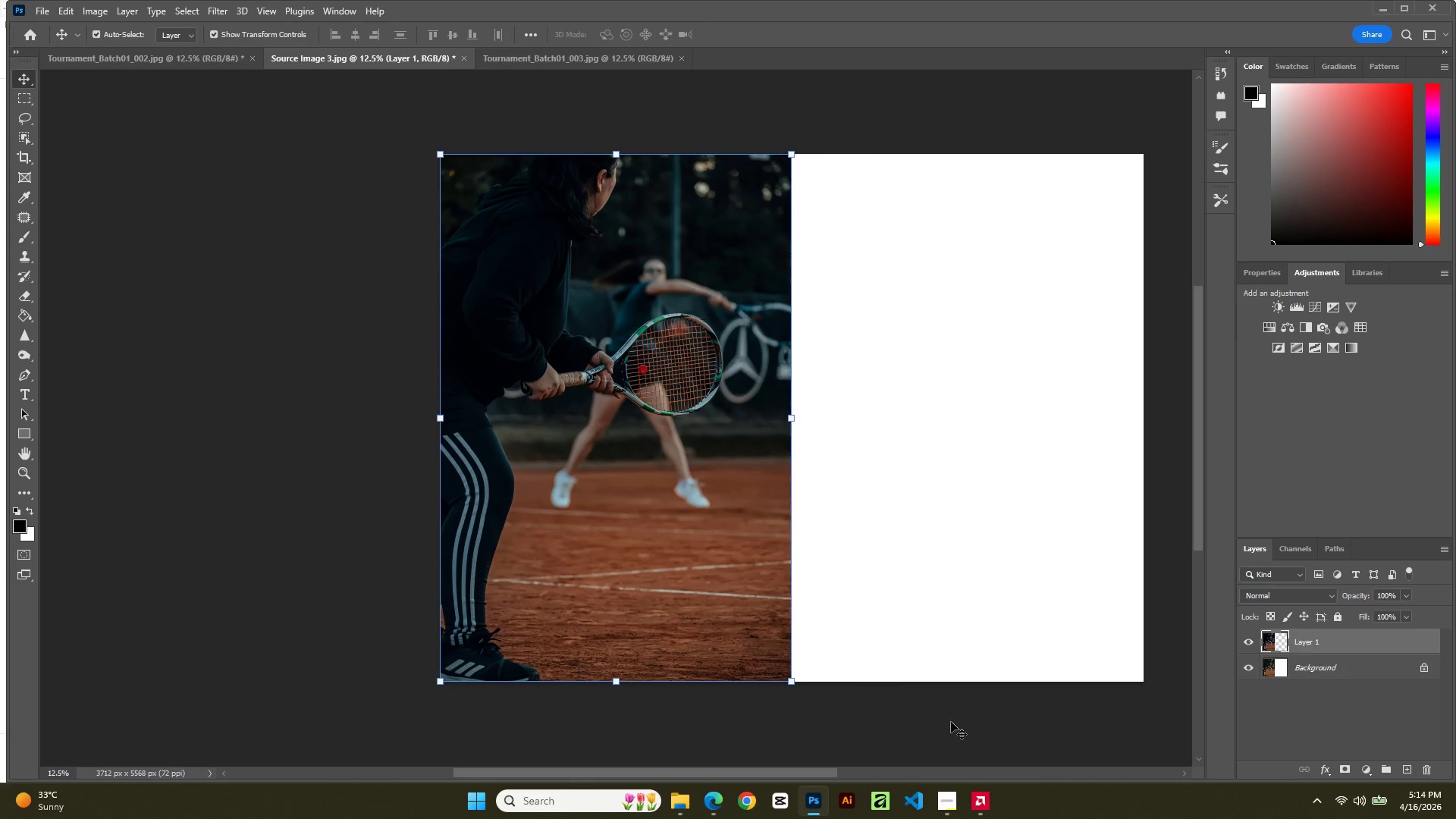 
hold_key(key=Space, duration=1.5)
 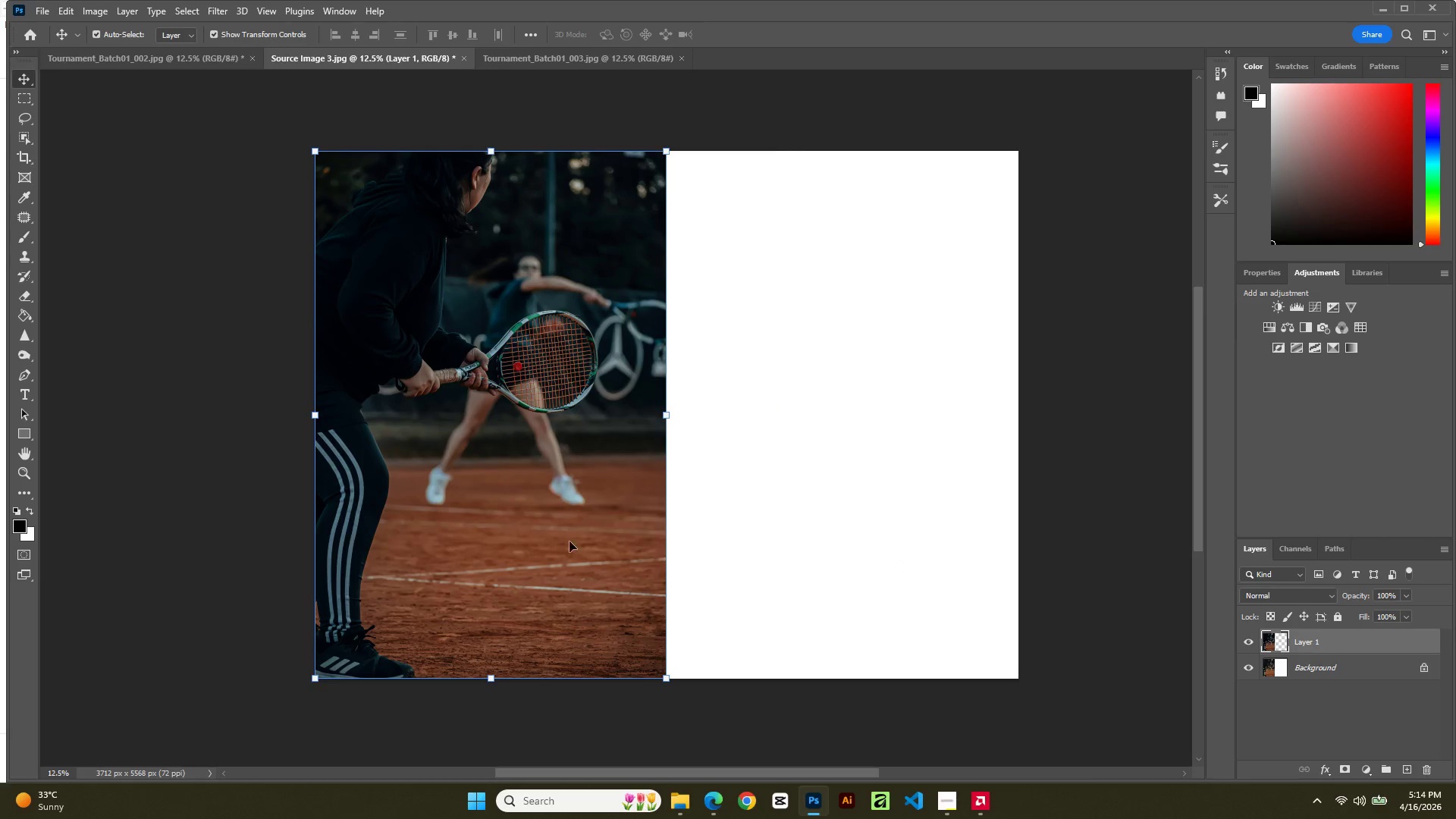 
left_click_drag(start_coordinate=[1027, 570], to_coordinate=[902, 566])
 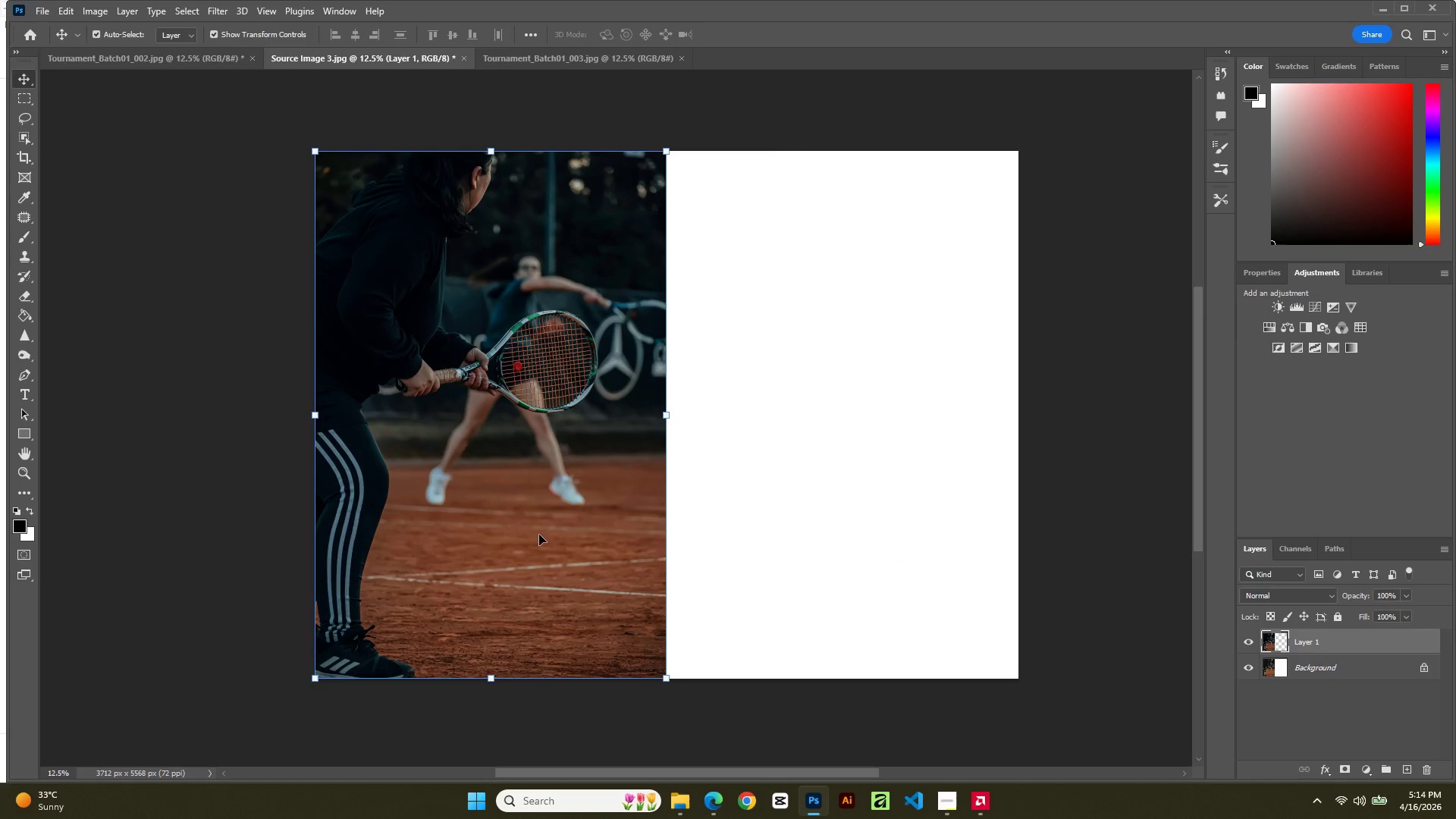 
key(Space)
 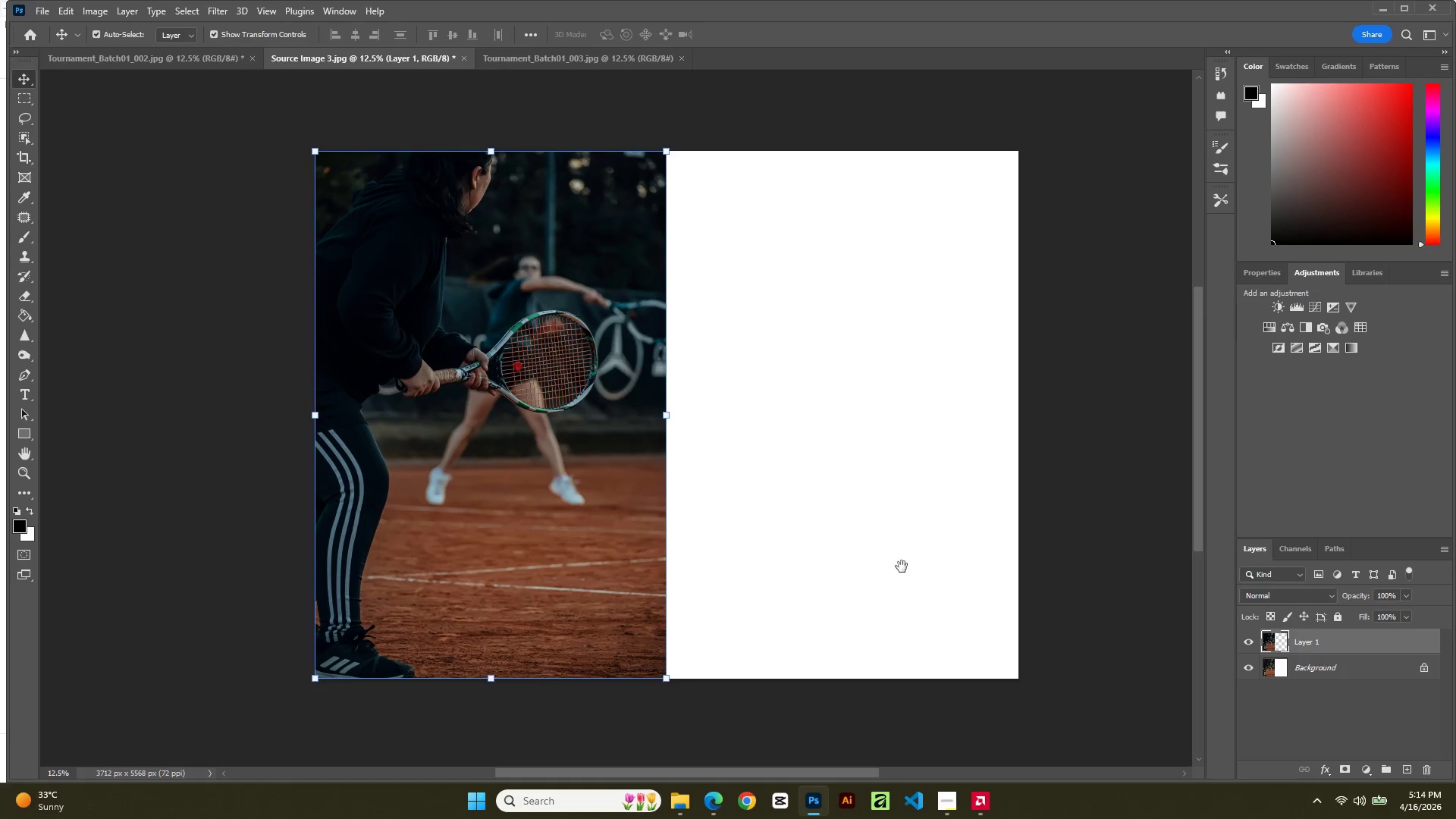 
key(Space)
 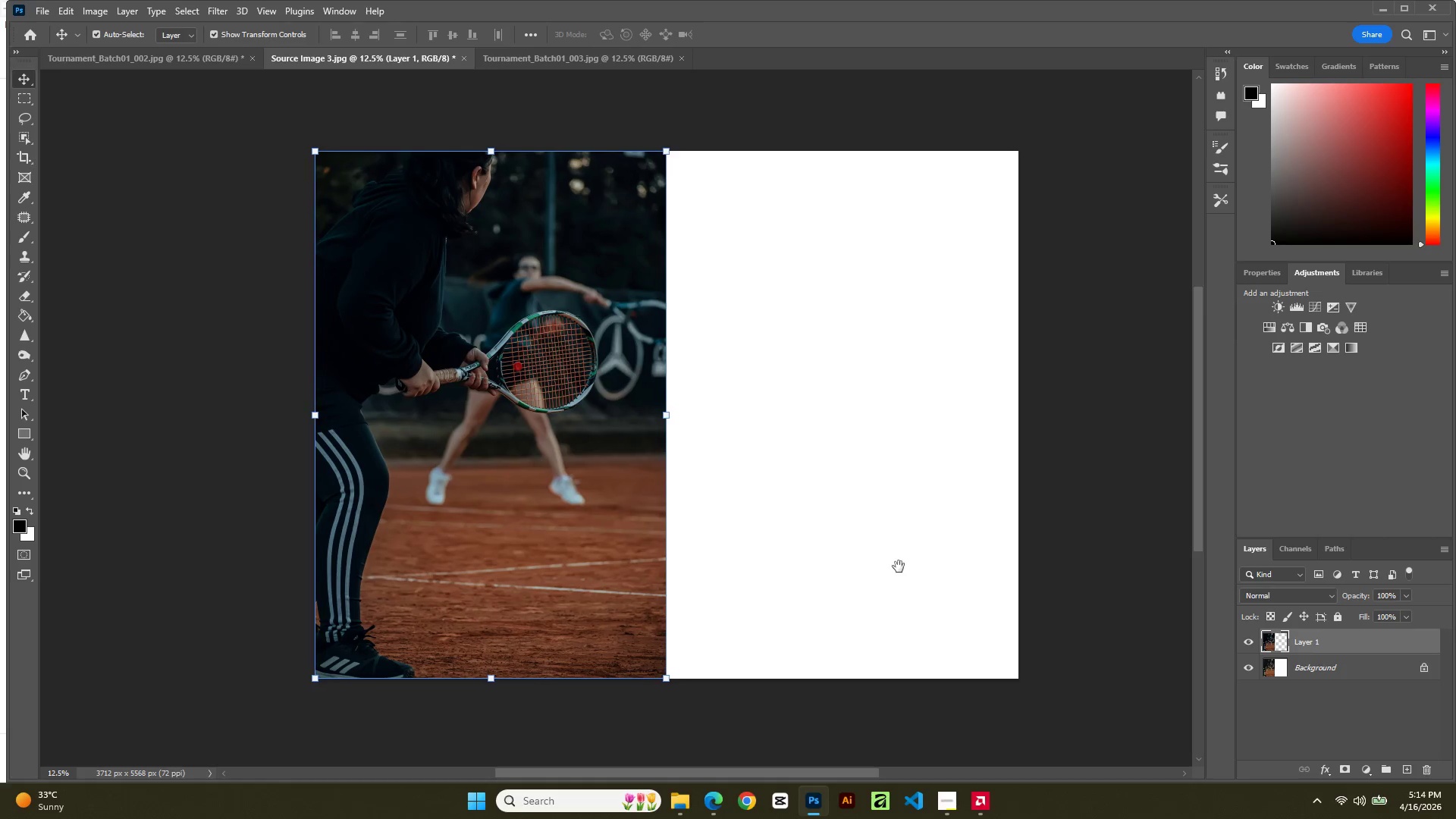 
key(Space)
 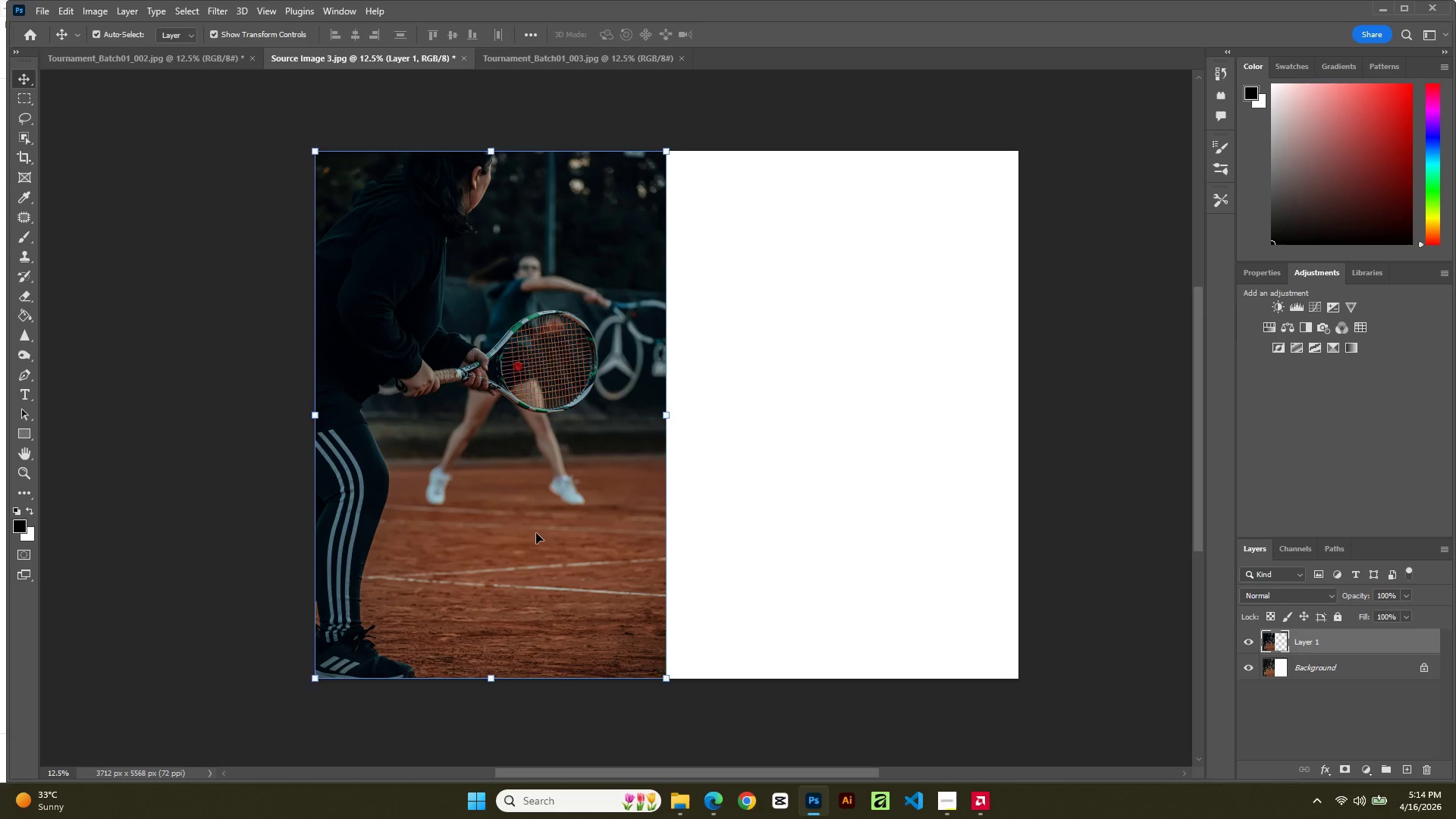 
left_click_drag(start_coordinate=[536, 533], to_coordinate=[891, 536])
 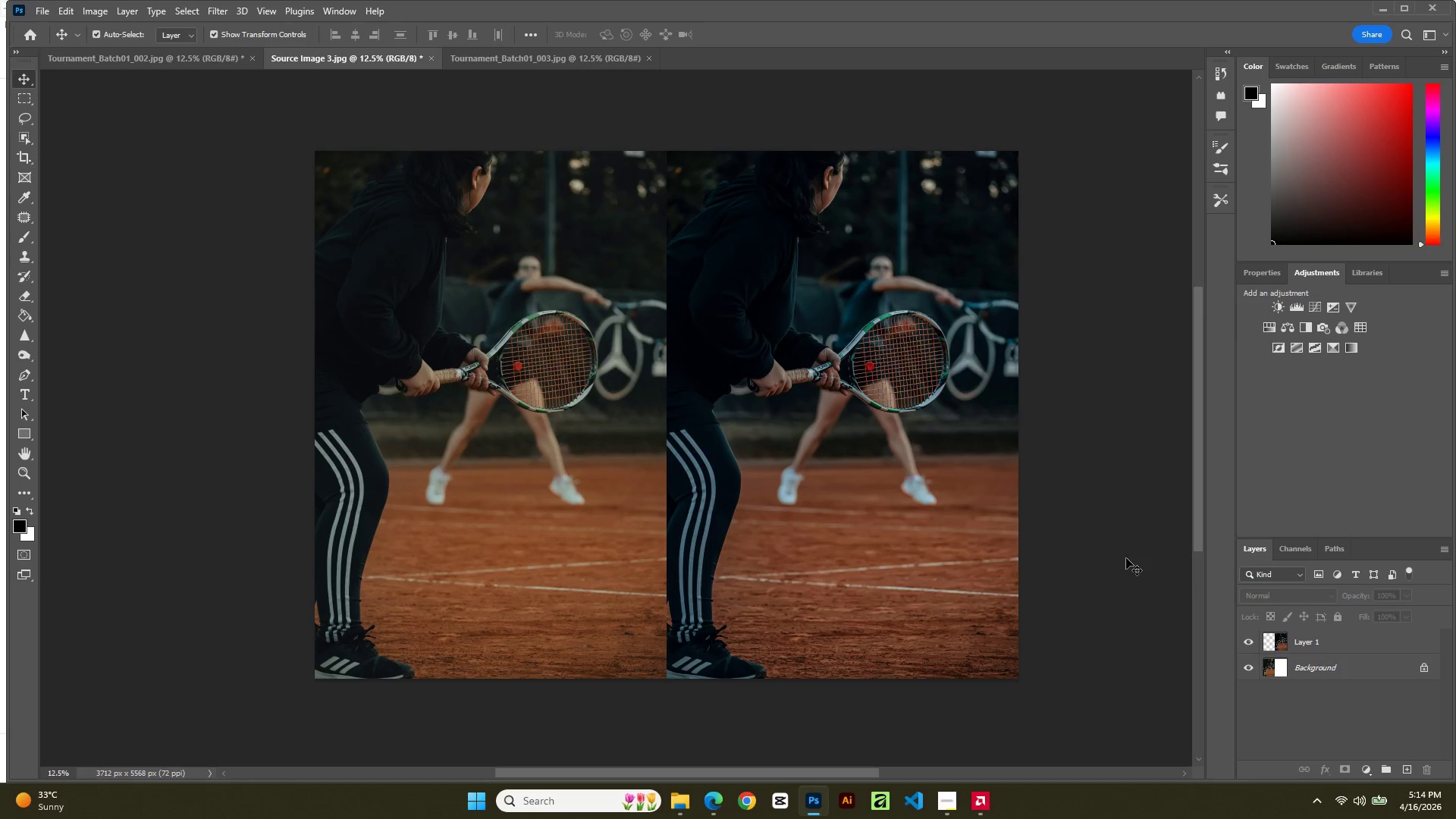 
left_click([962, 529])
 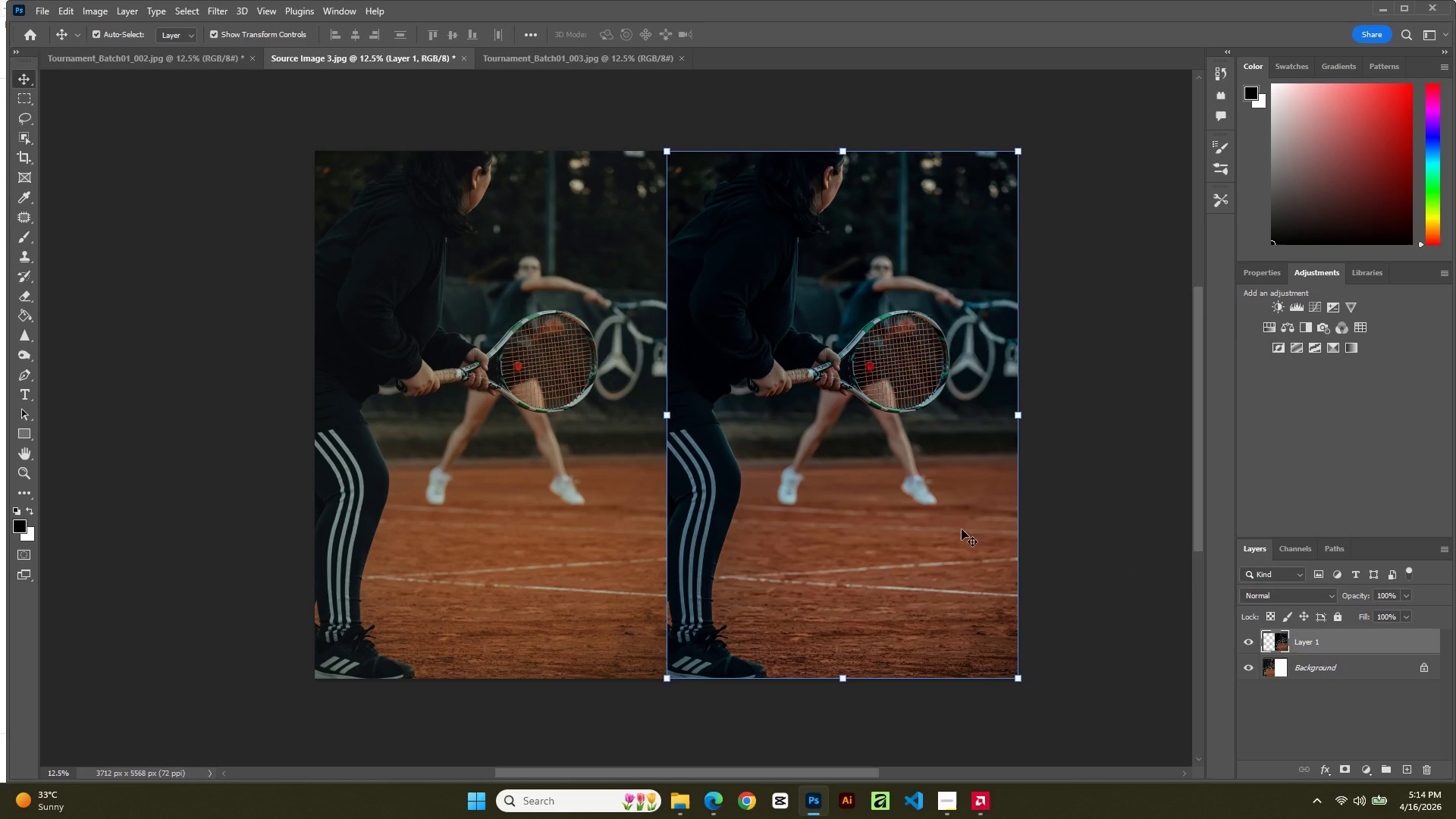 
key(ArrowRight)
 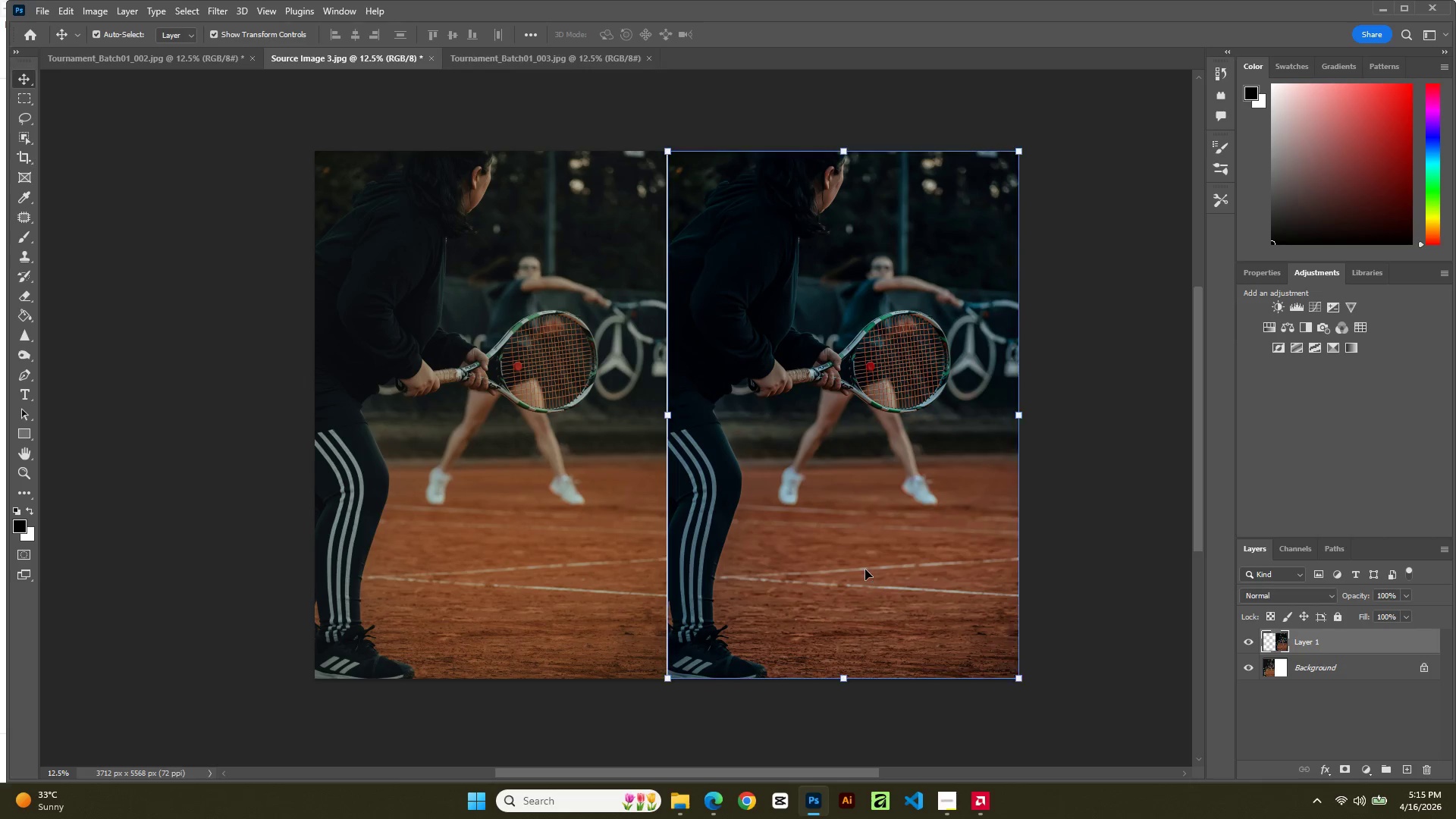 
key(ArrowLeft)
 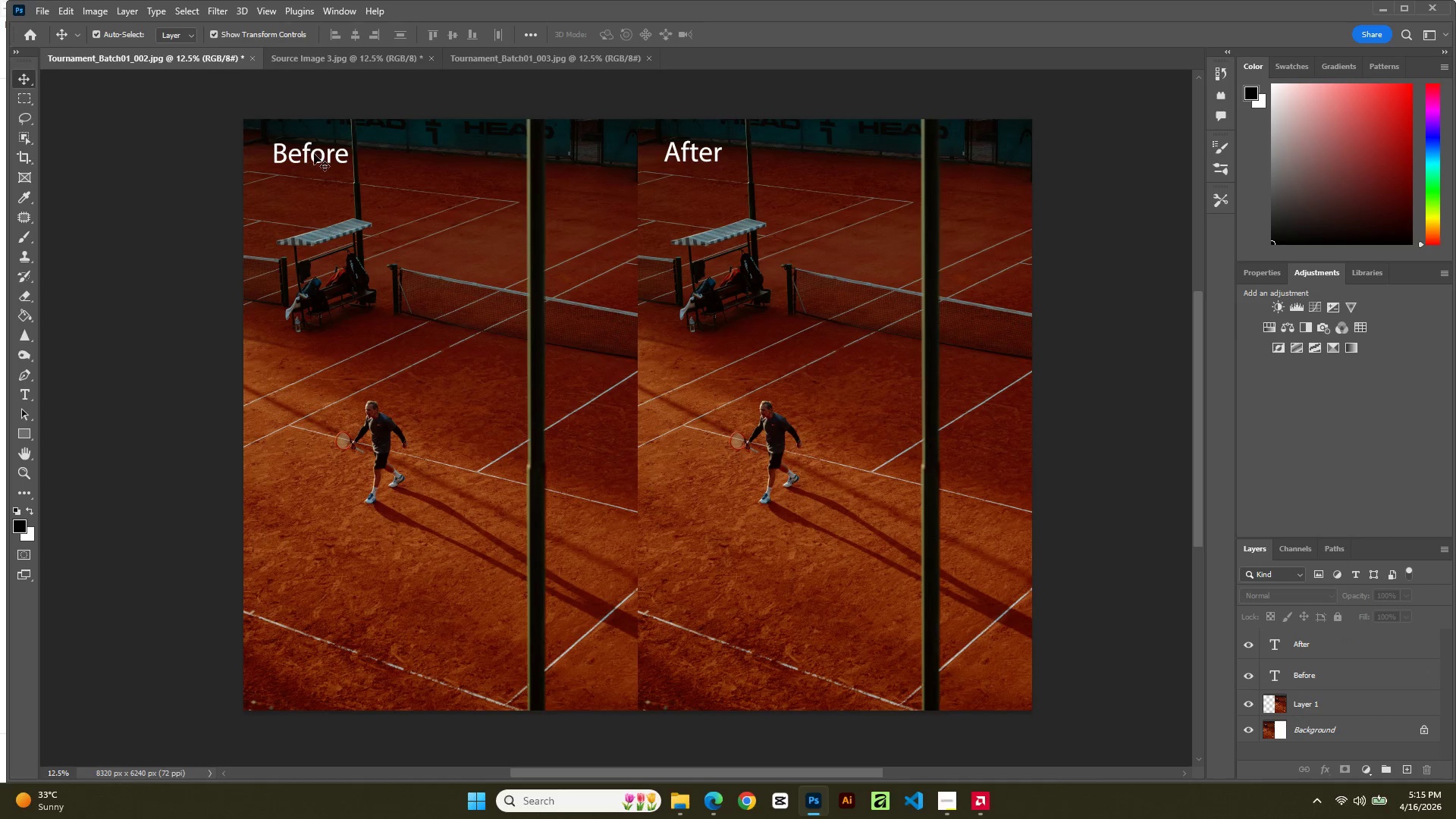 
wait(8.14)
 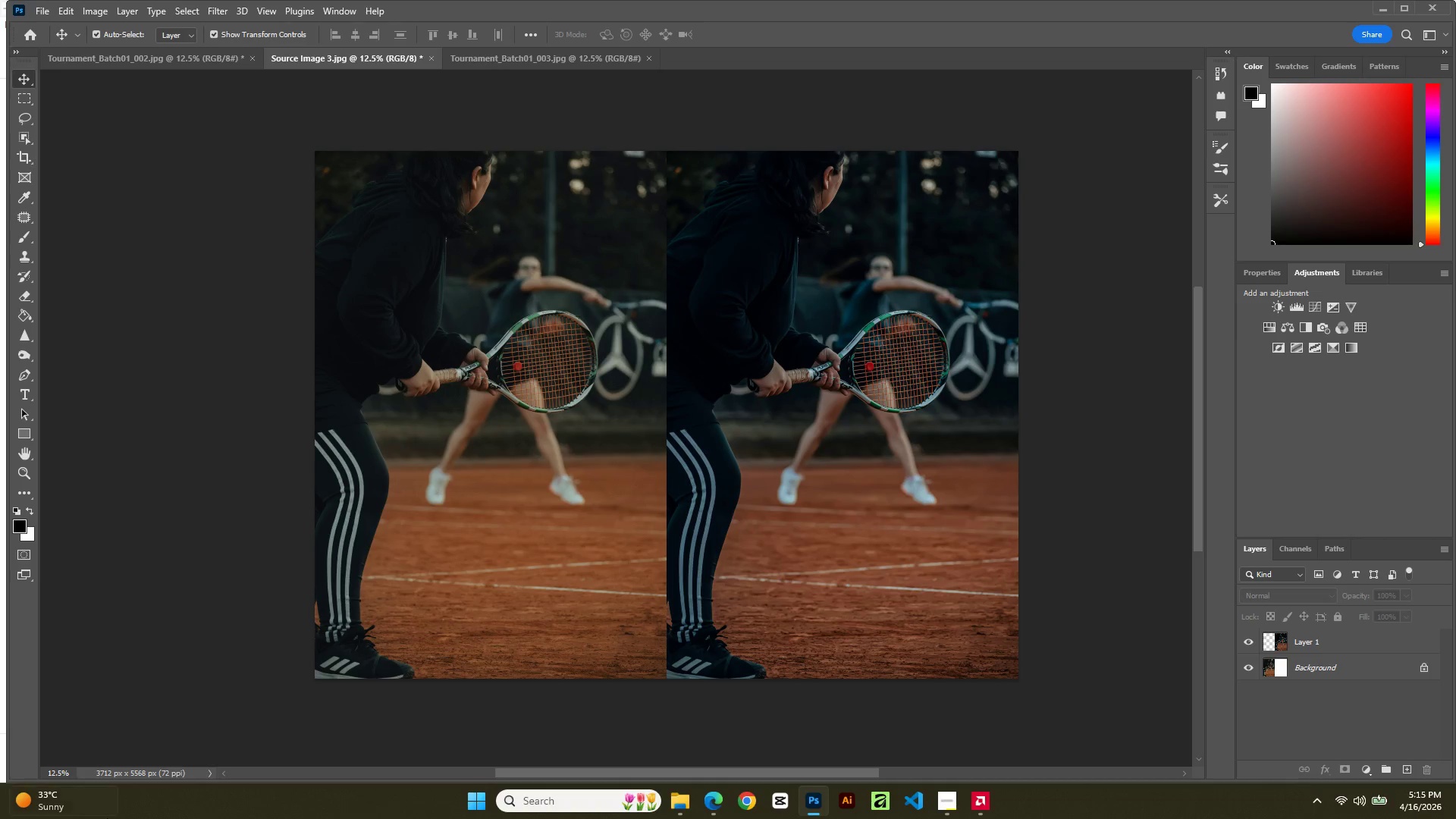 
key(Control+C)
 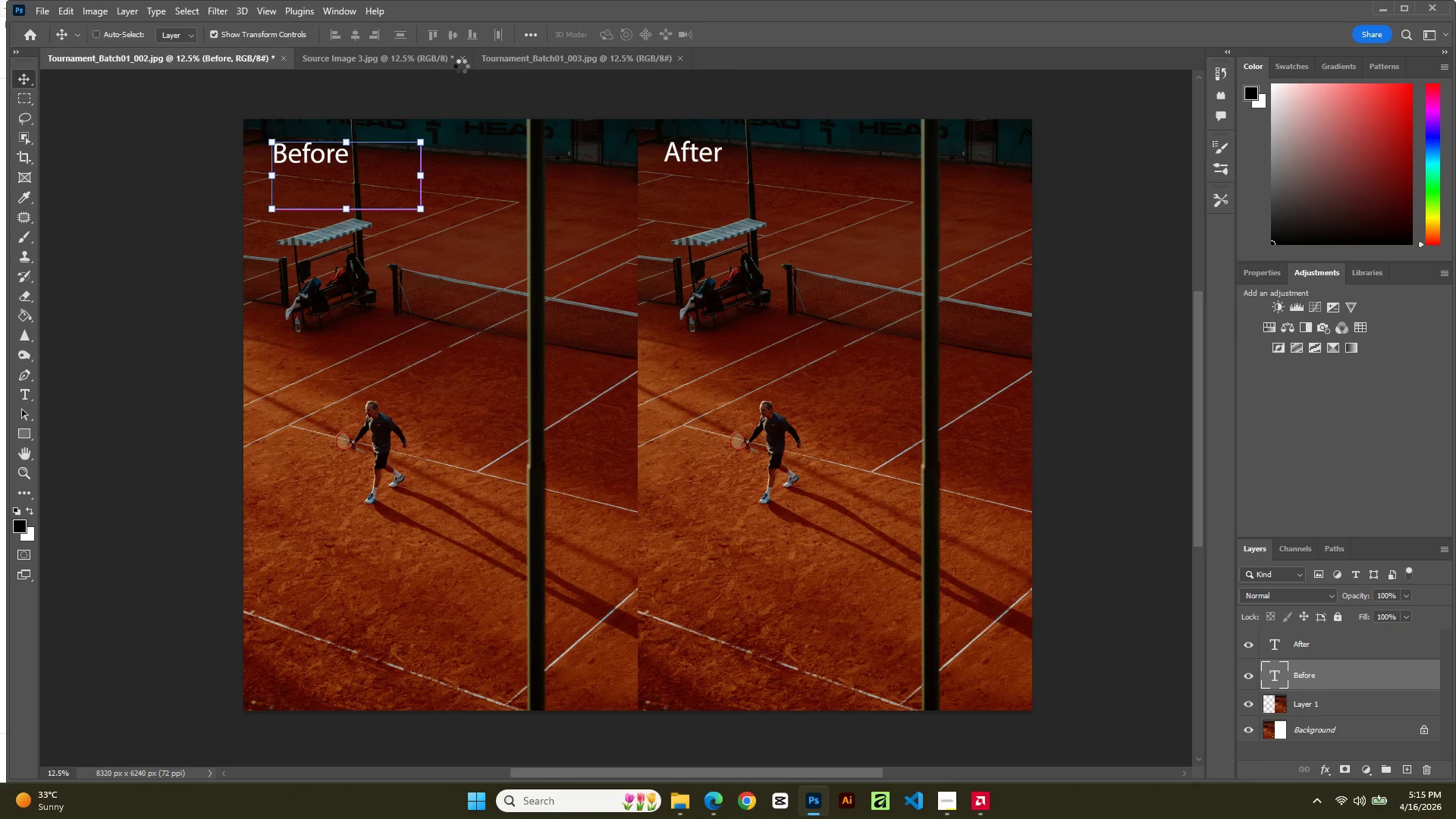 
left_click([461, 66])
 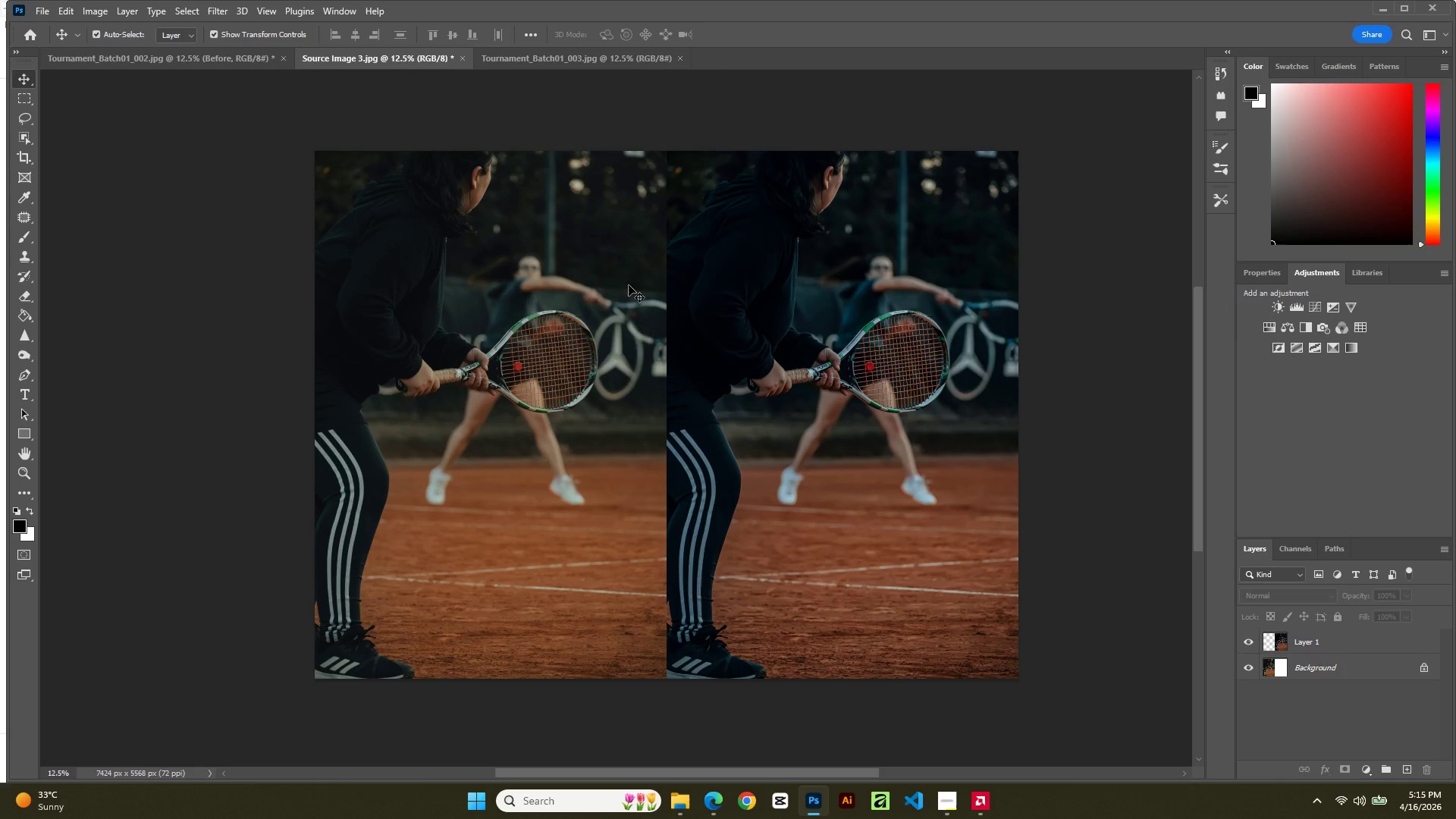 
key(Control+V)
 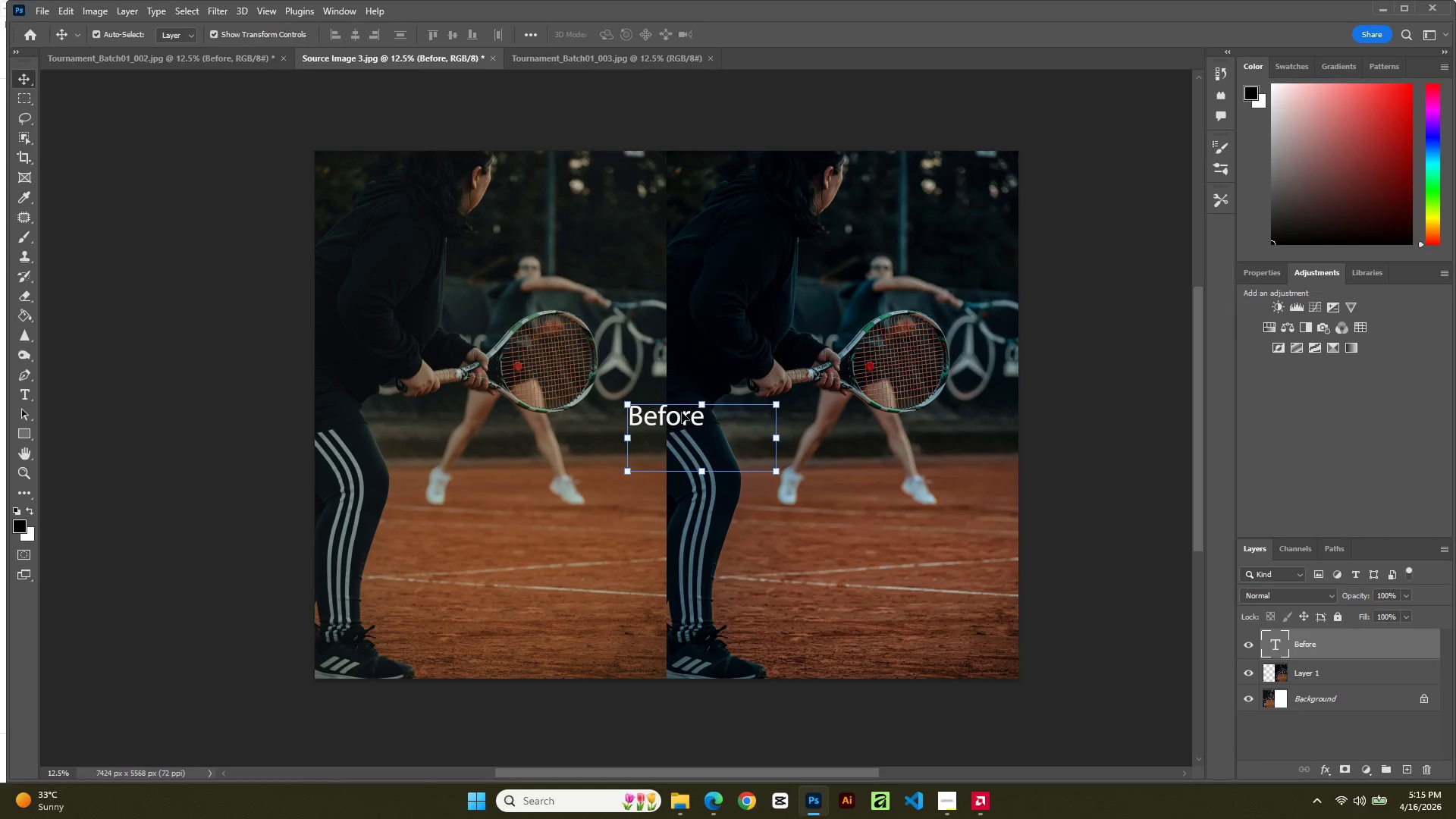 
left_click_drag(start_coordinate=[679, 424], to_coordinate=[391, 190])
 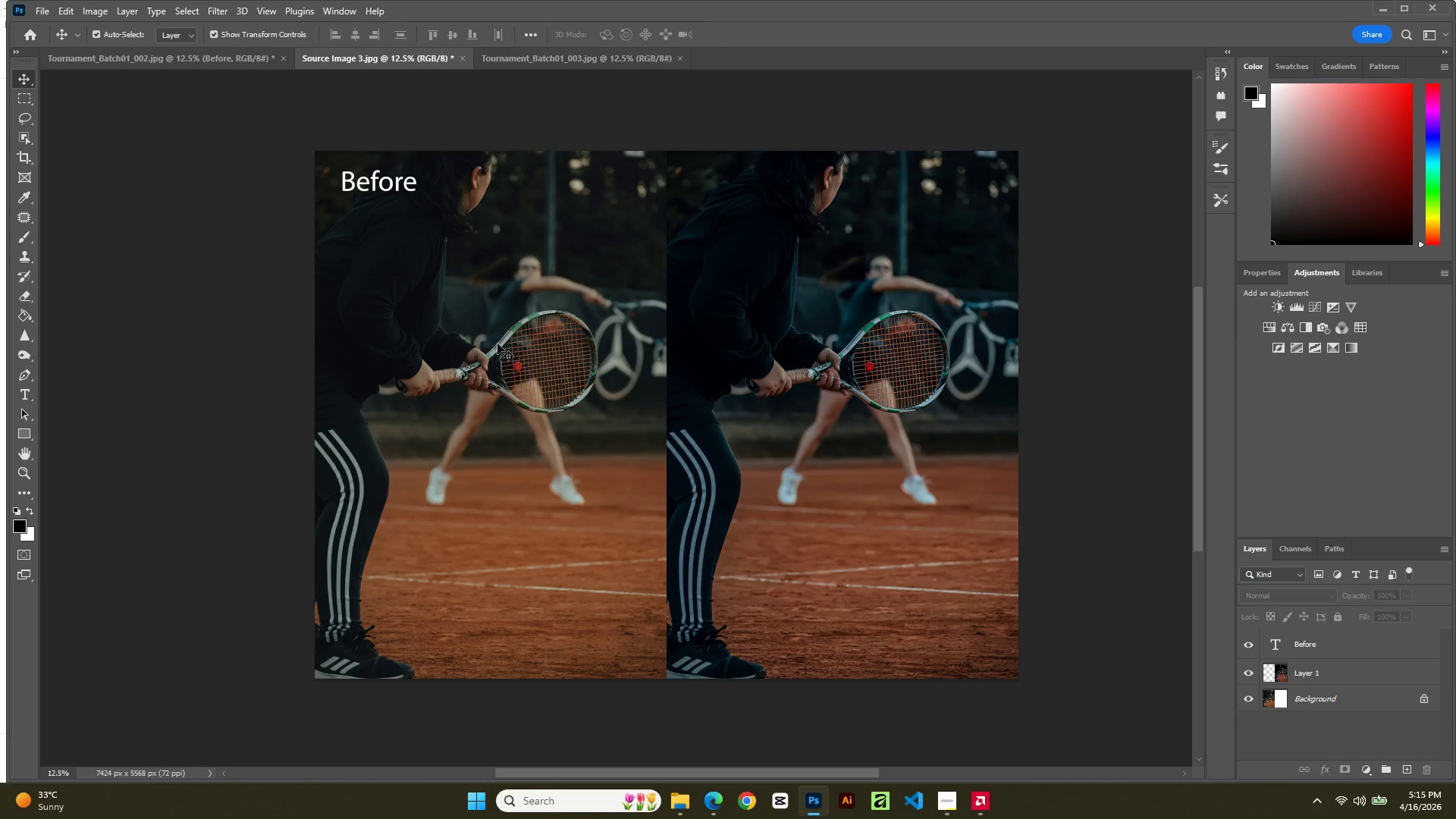 
wait(5.36)
 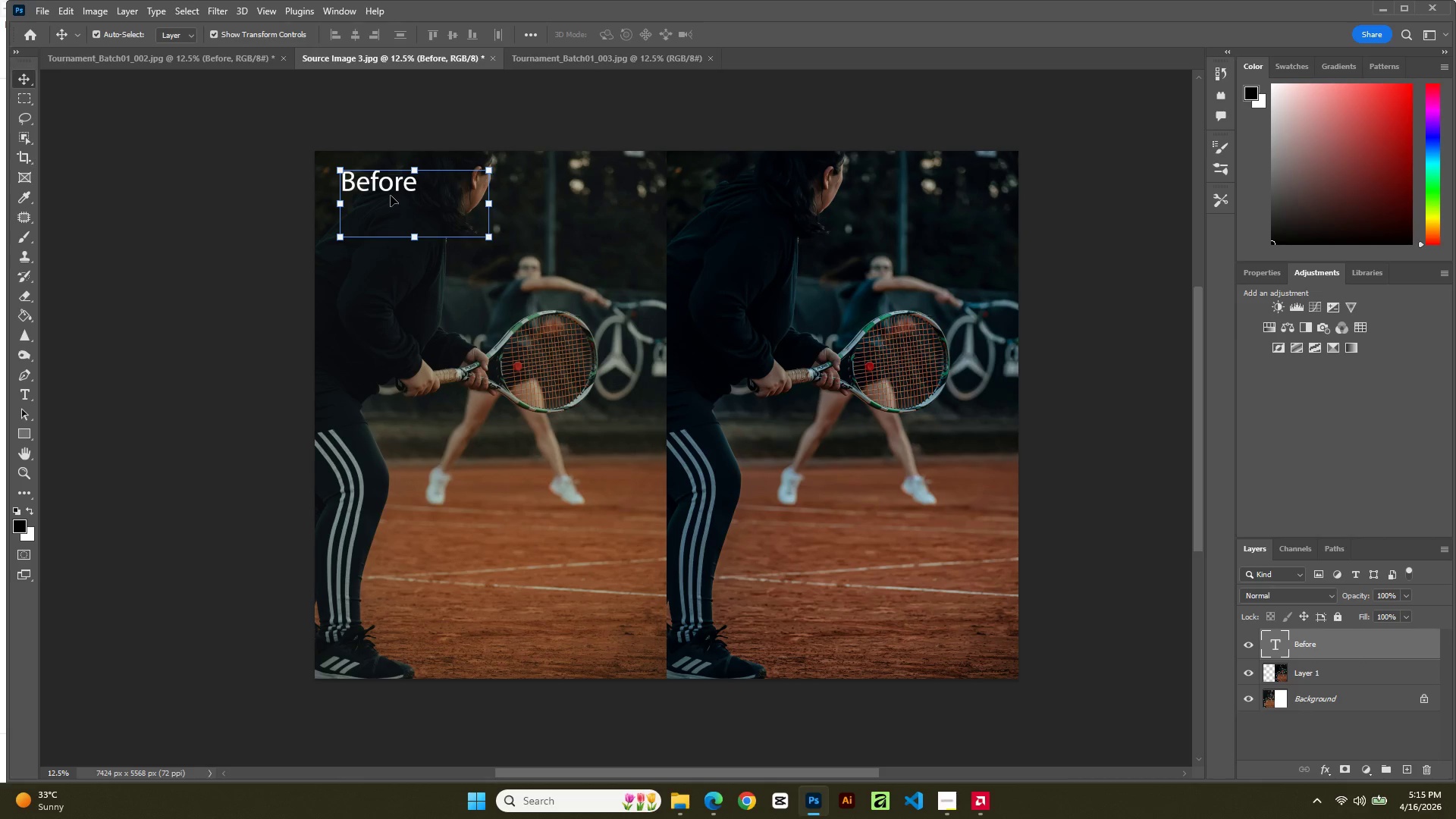 
hold_key(key=AltLeft, duration=7.64)
left_click_drag(start_coordinate=[397, 187], to_coordinate=[757, 187])
 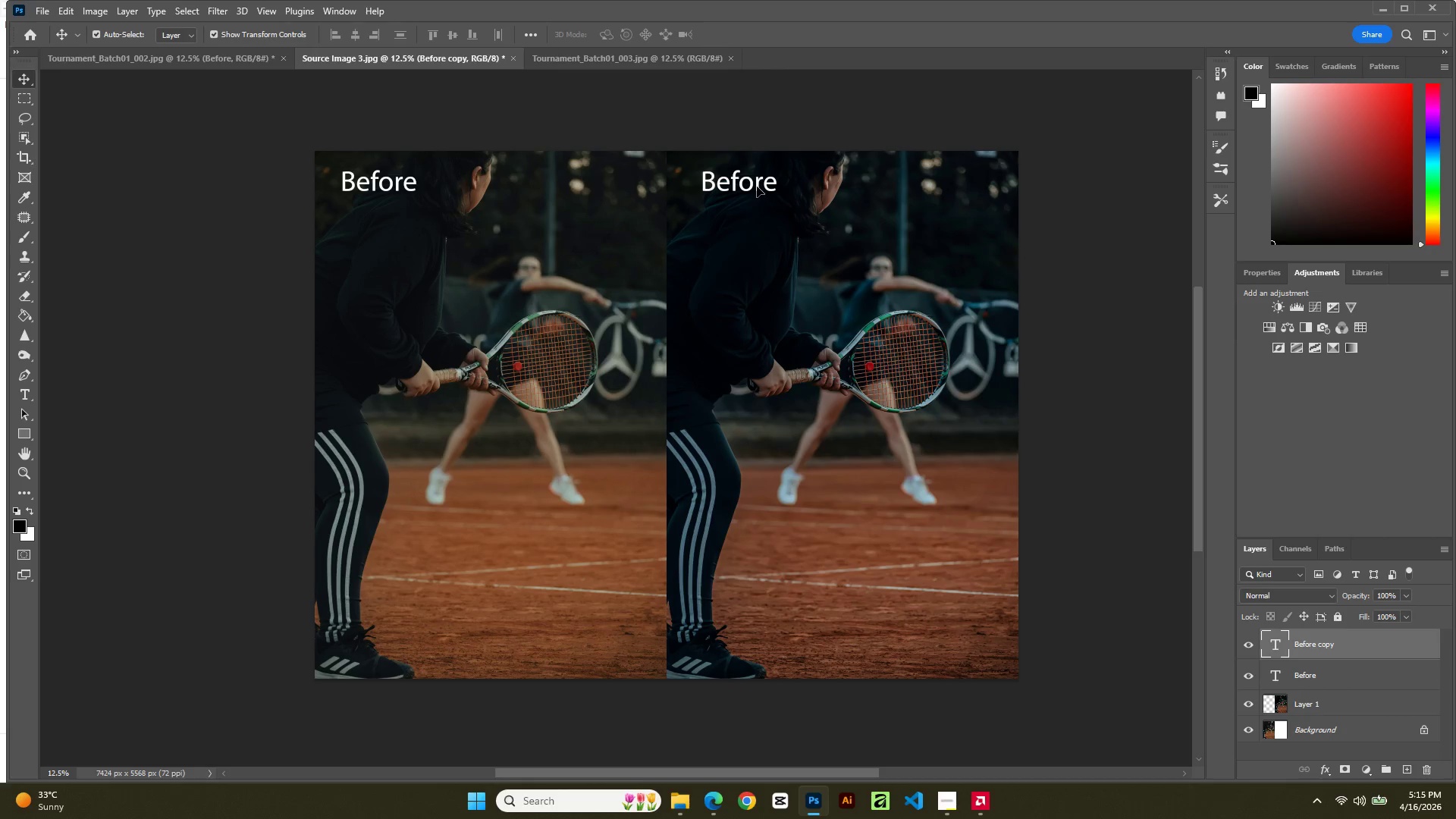 
double_click([757, 187])
 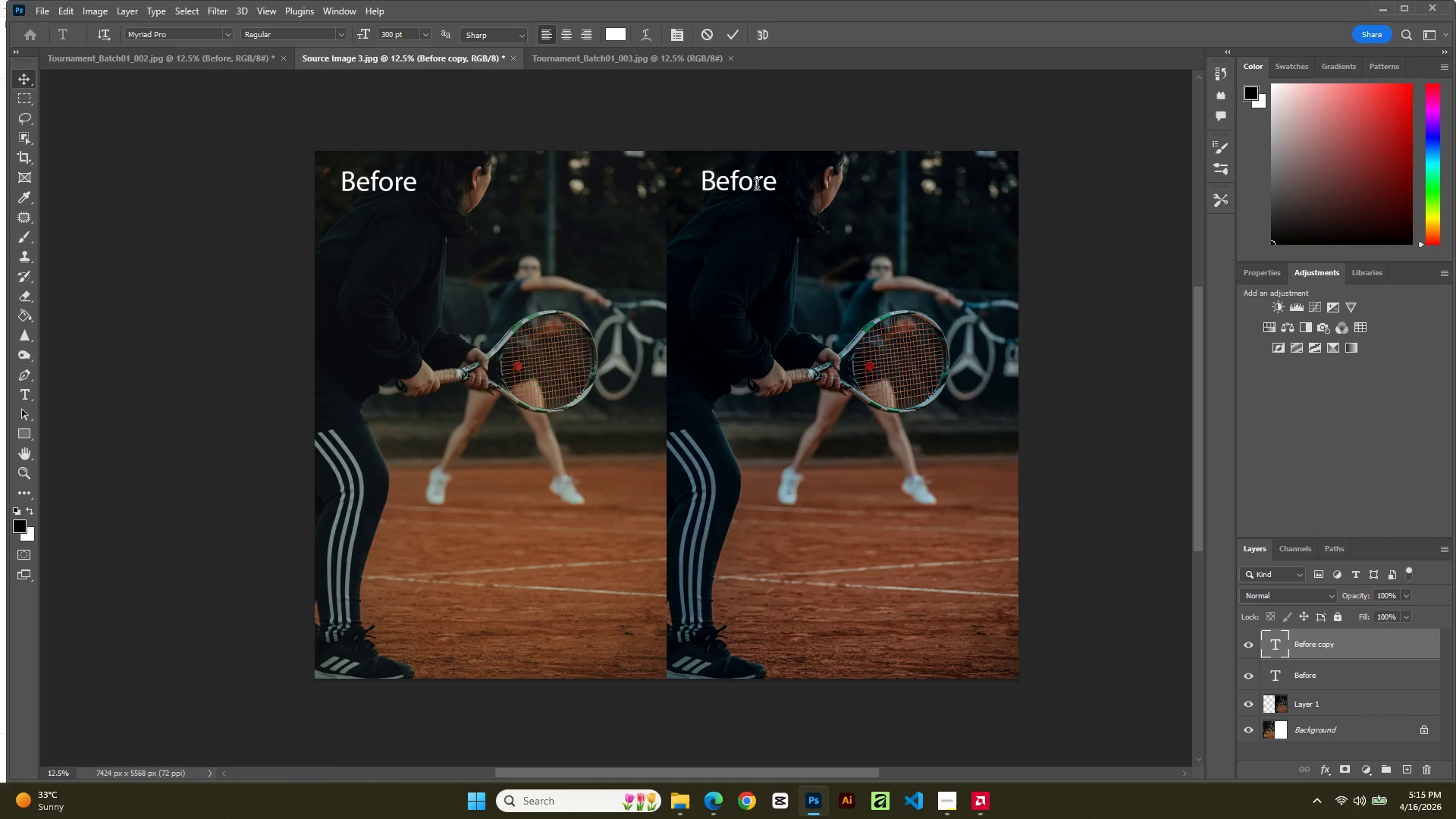 
triple_click([757, 187])
 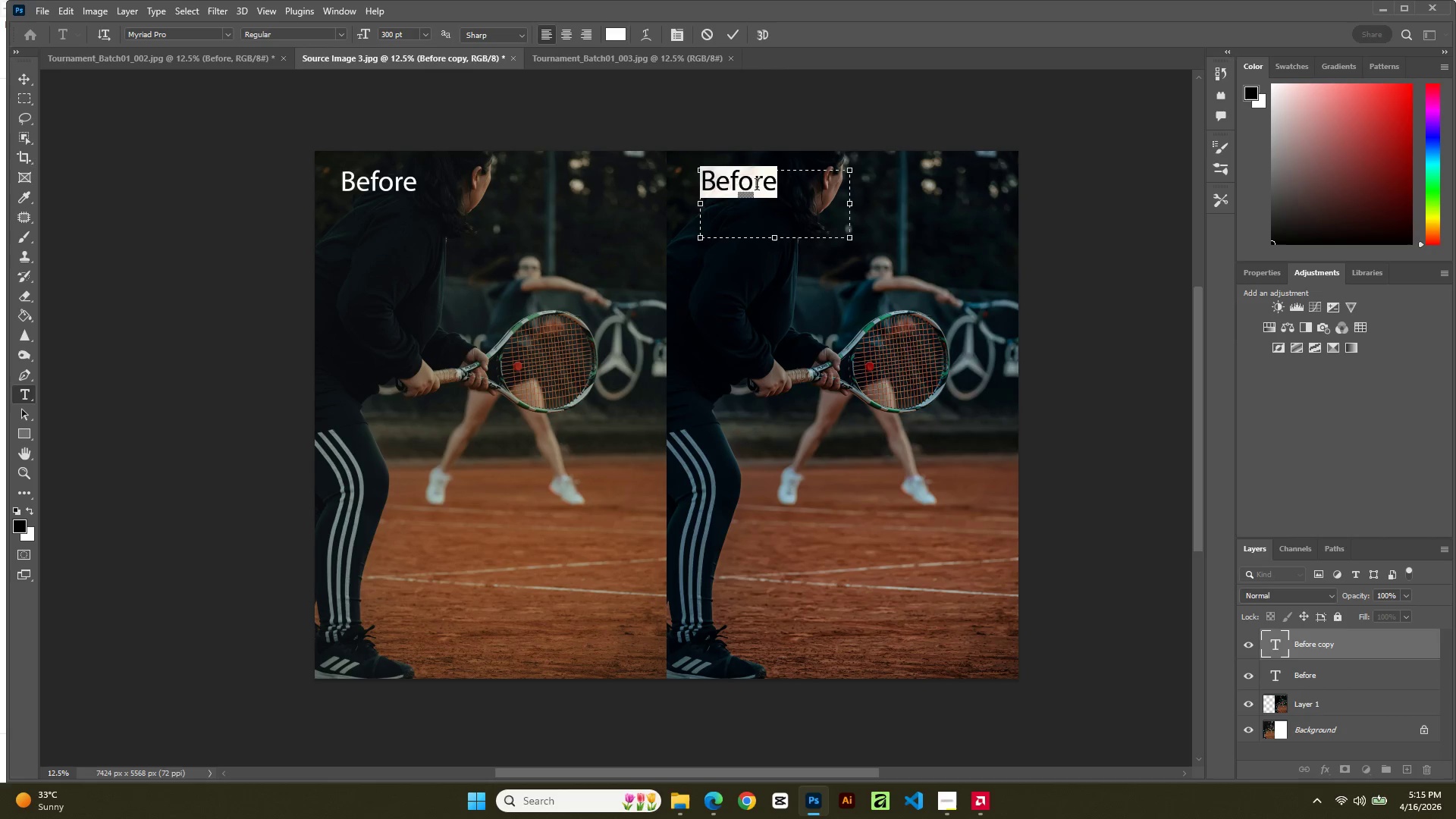 
type(After)
 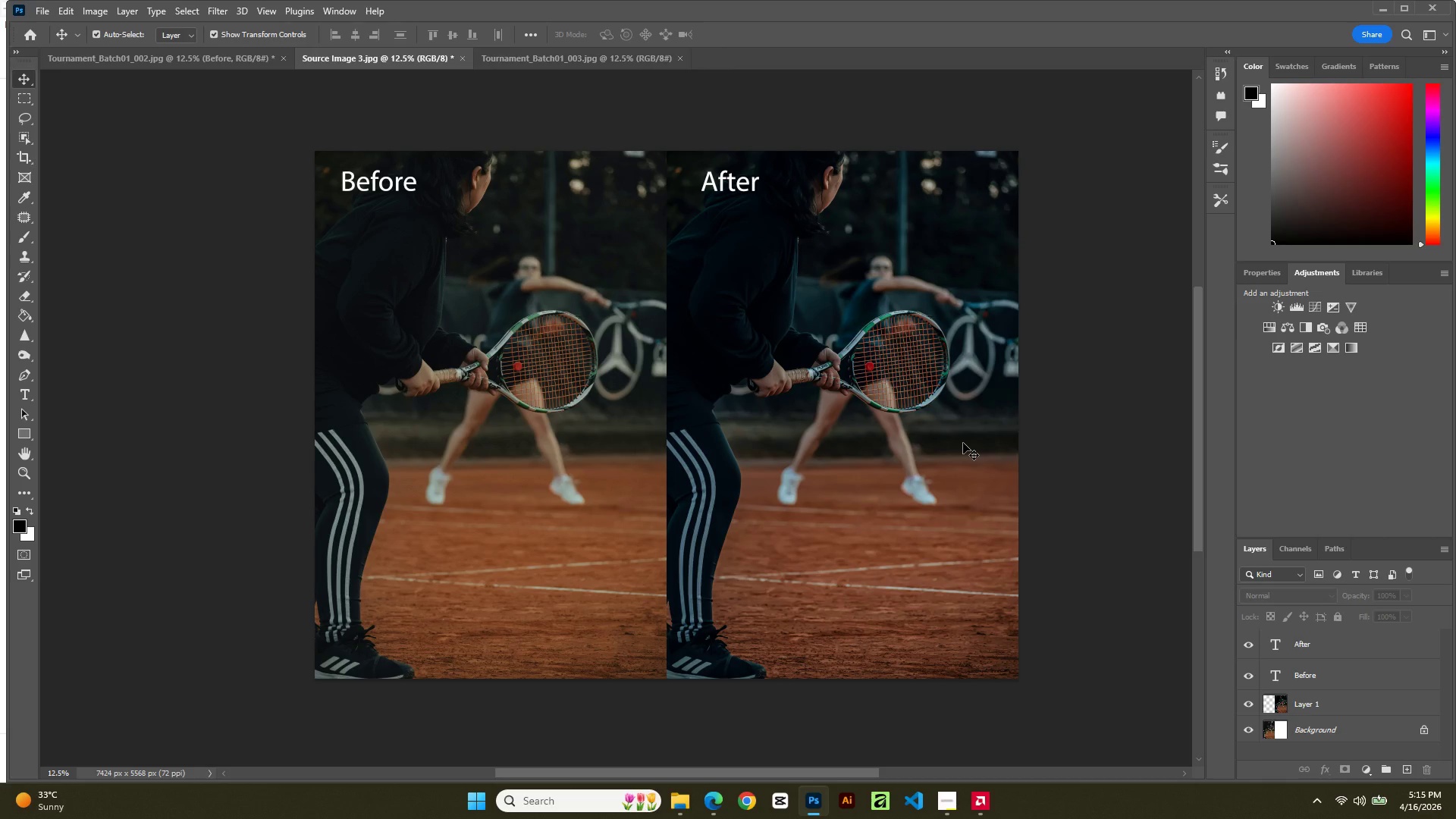 
wait(14.3)
 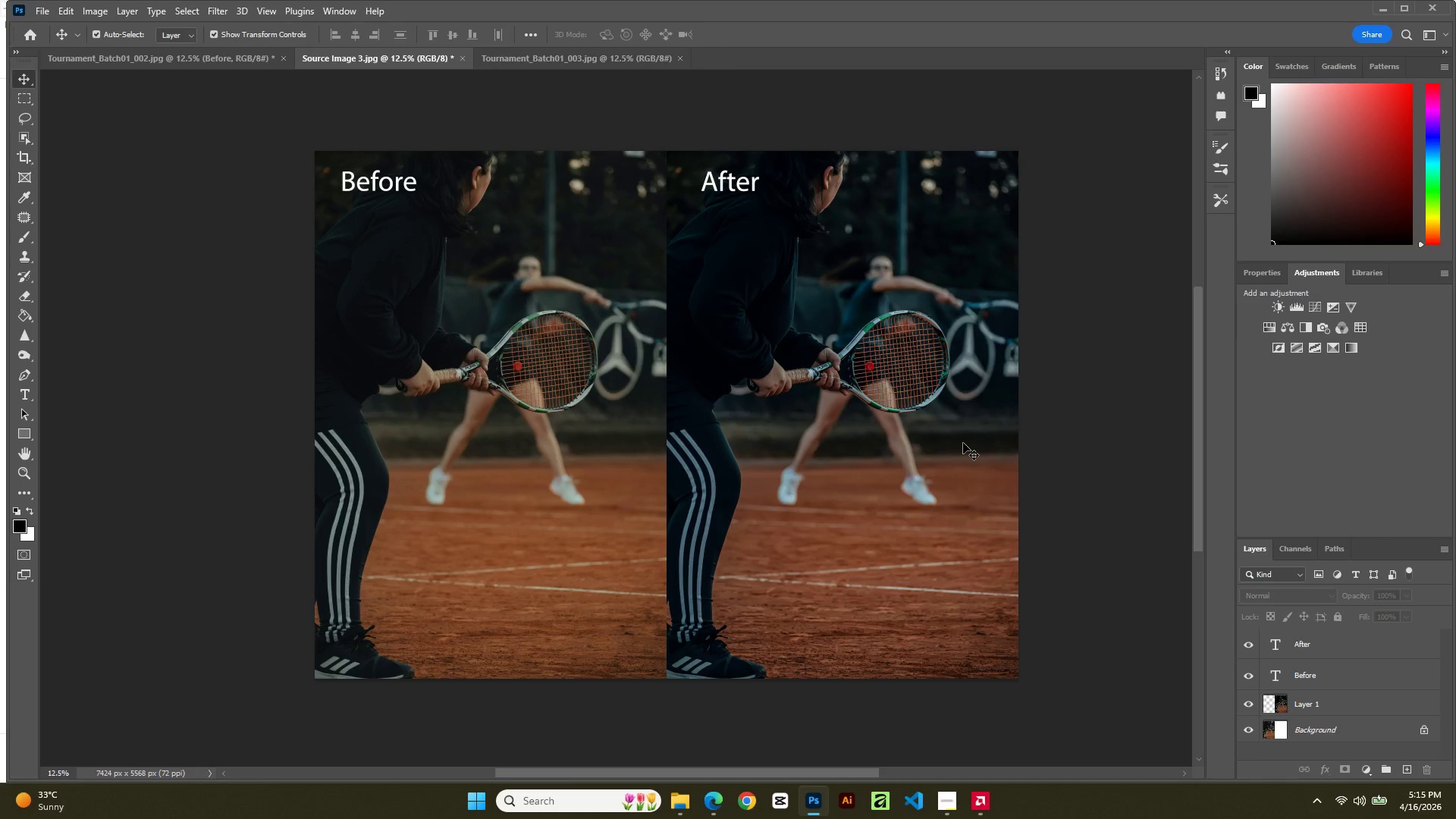 
left_click([49, 11])
 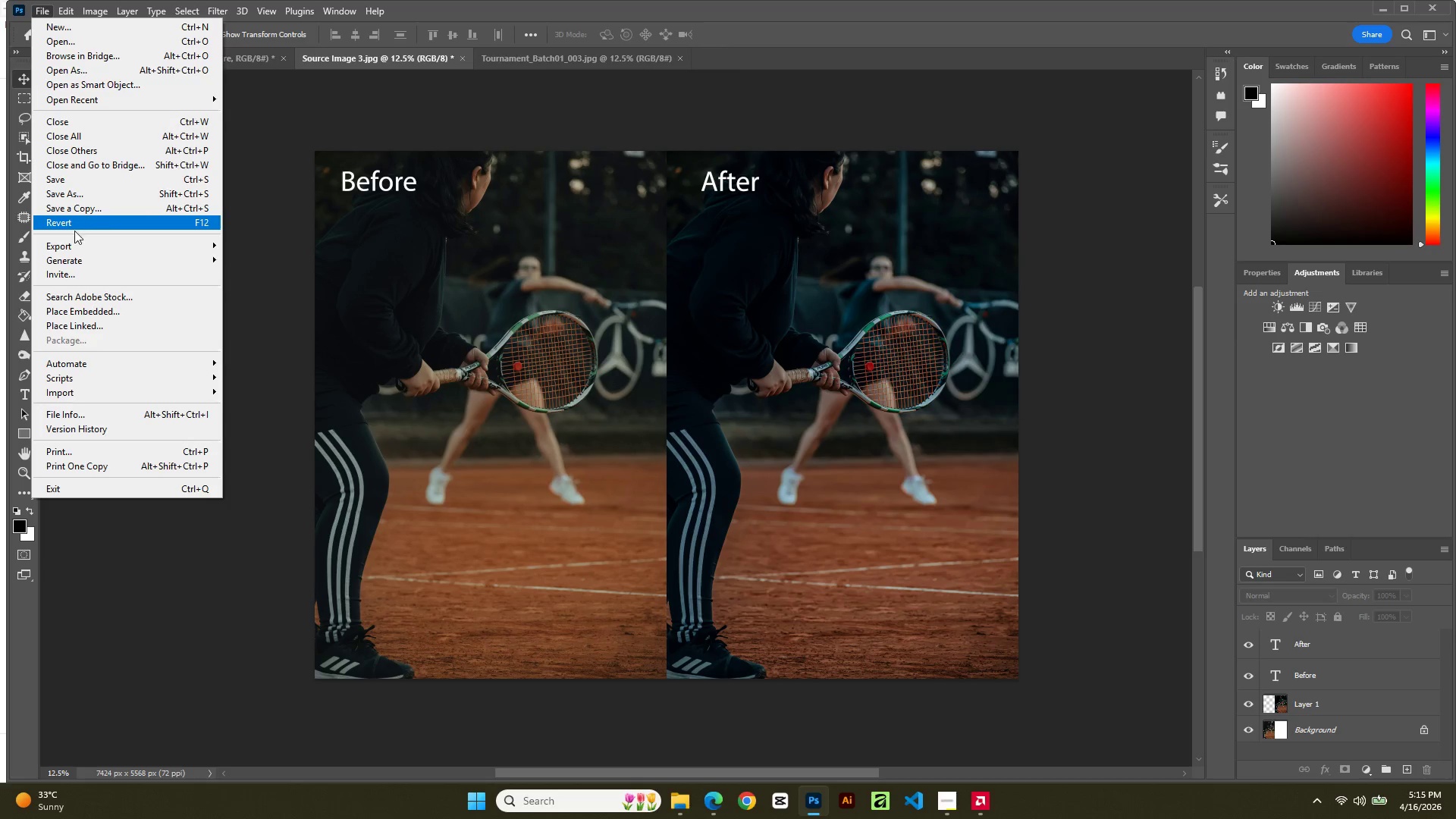 
left_click([76, 246])
 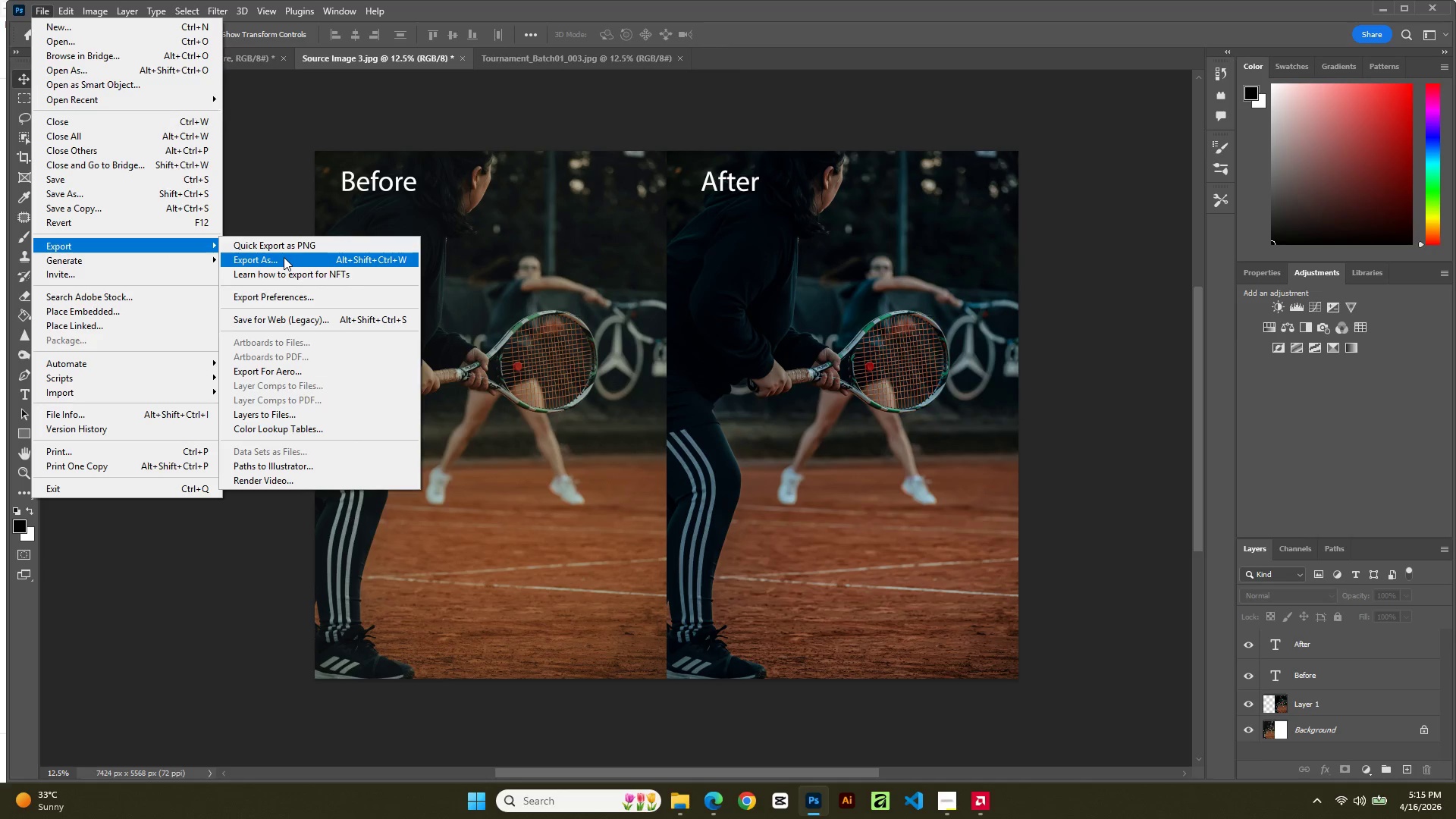 
left_click([284, 257])
 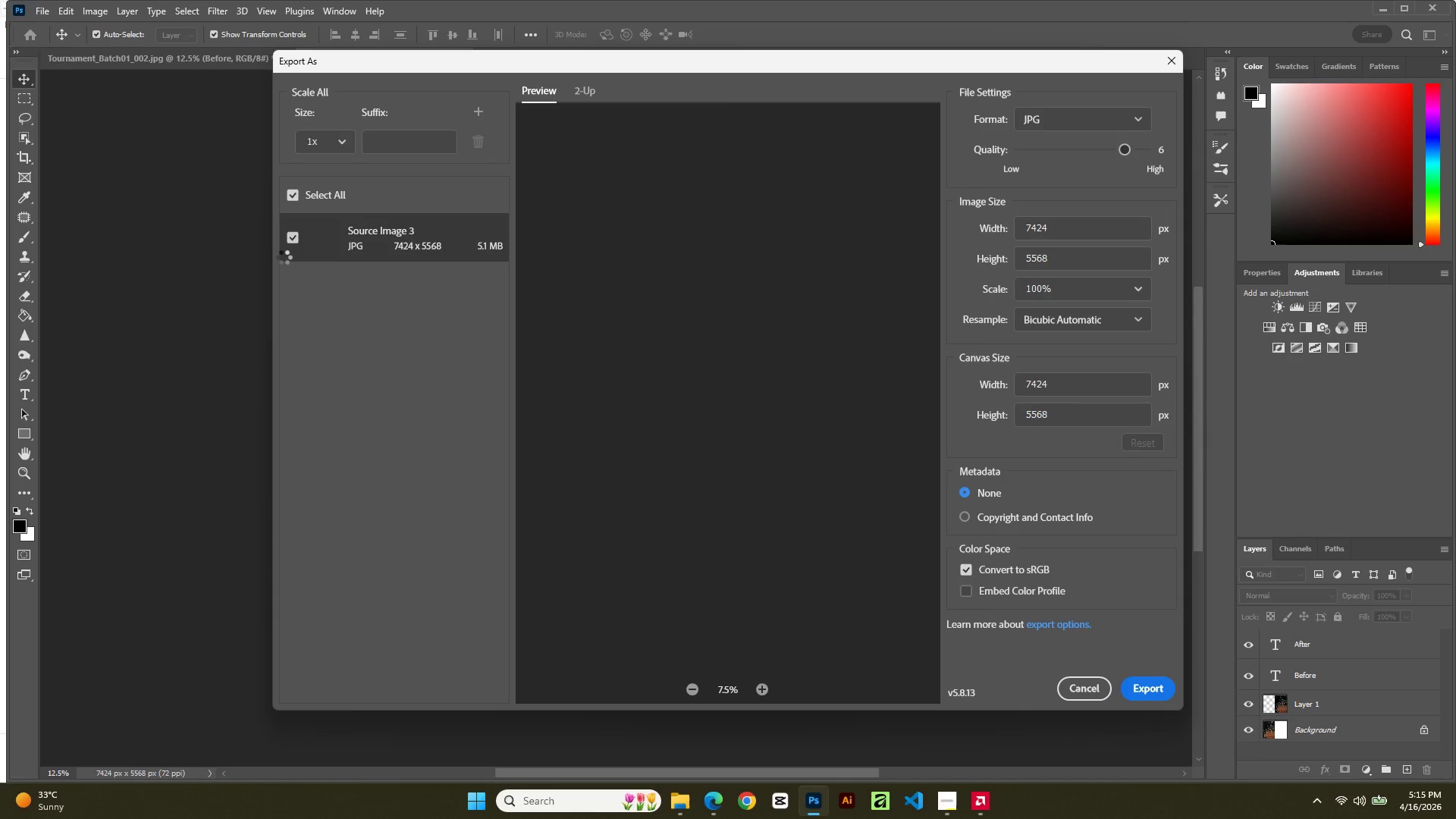 
wait(10.24)
 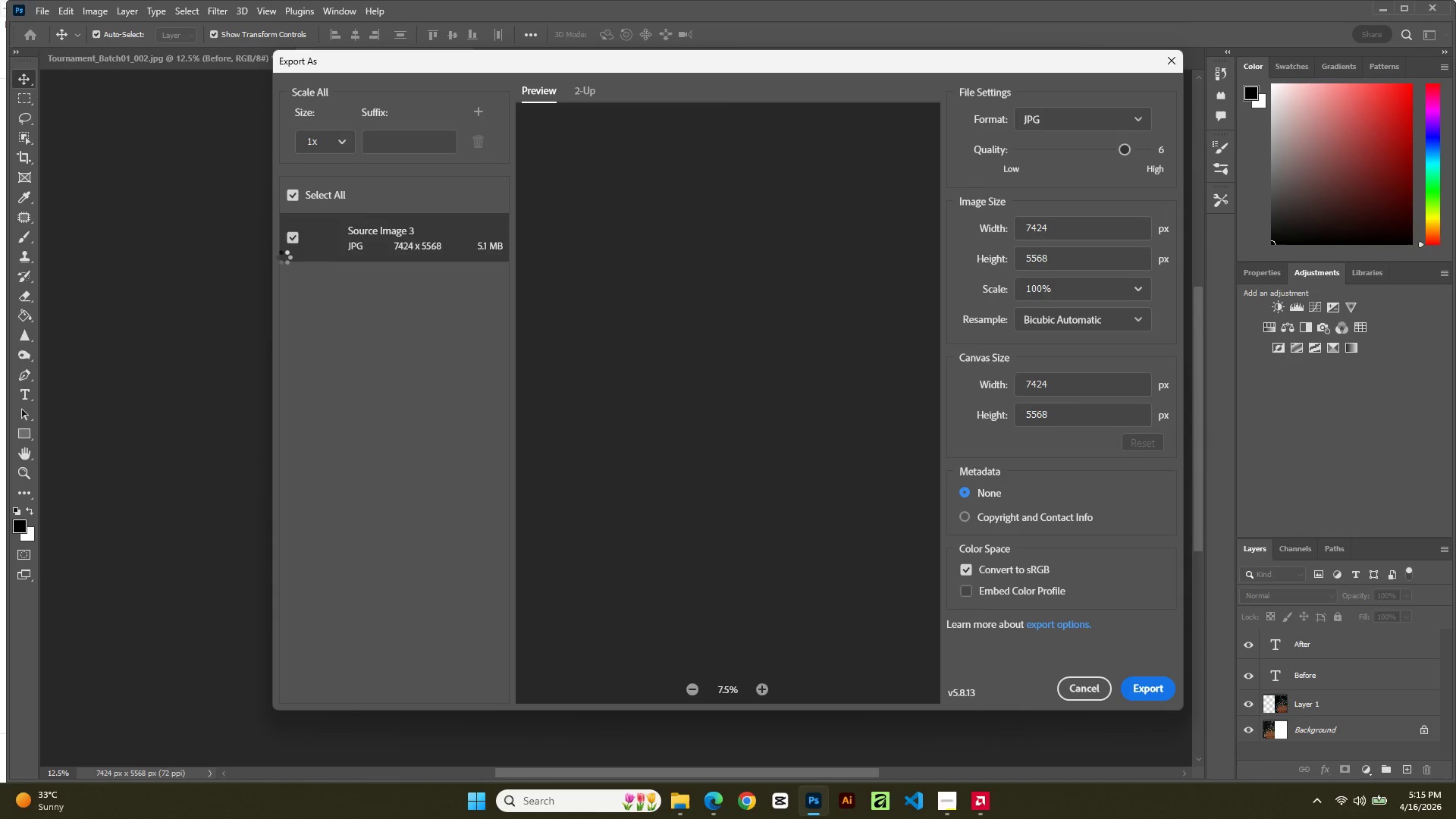 
left_click_drag(start_coordinate=[1126, 149], to_coordinate=[1158, 155])
 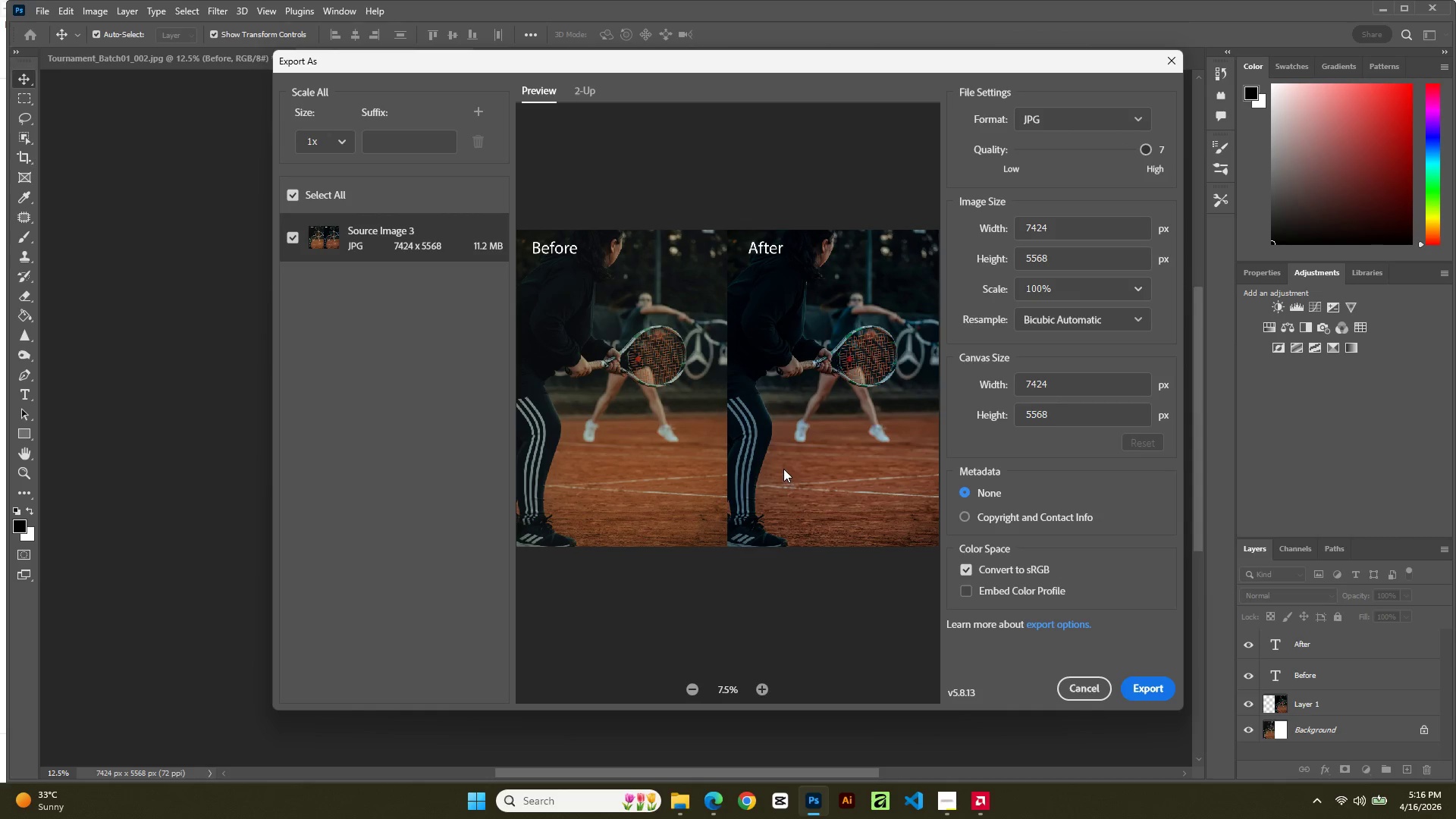 
wait(7.62)
 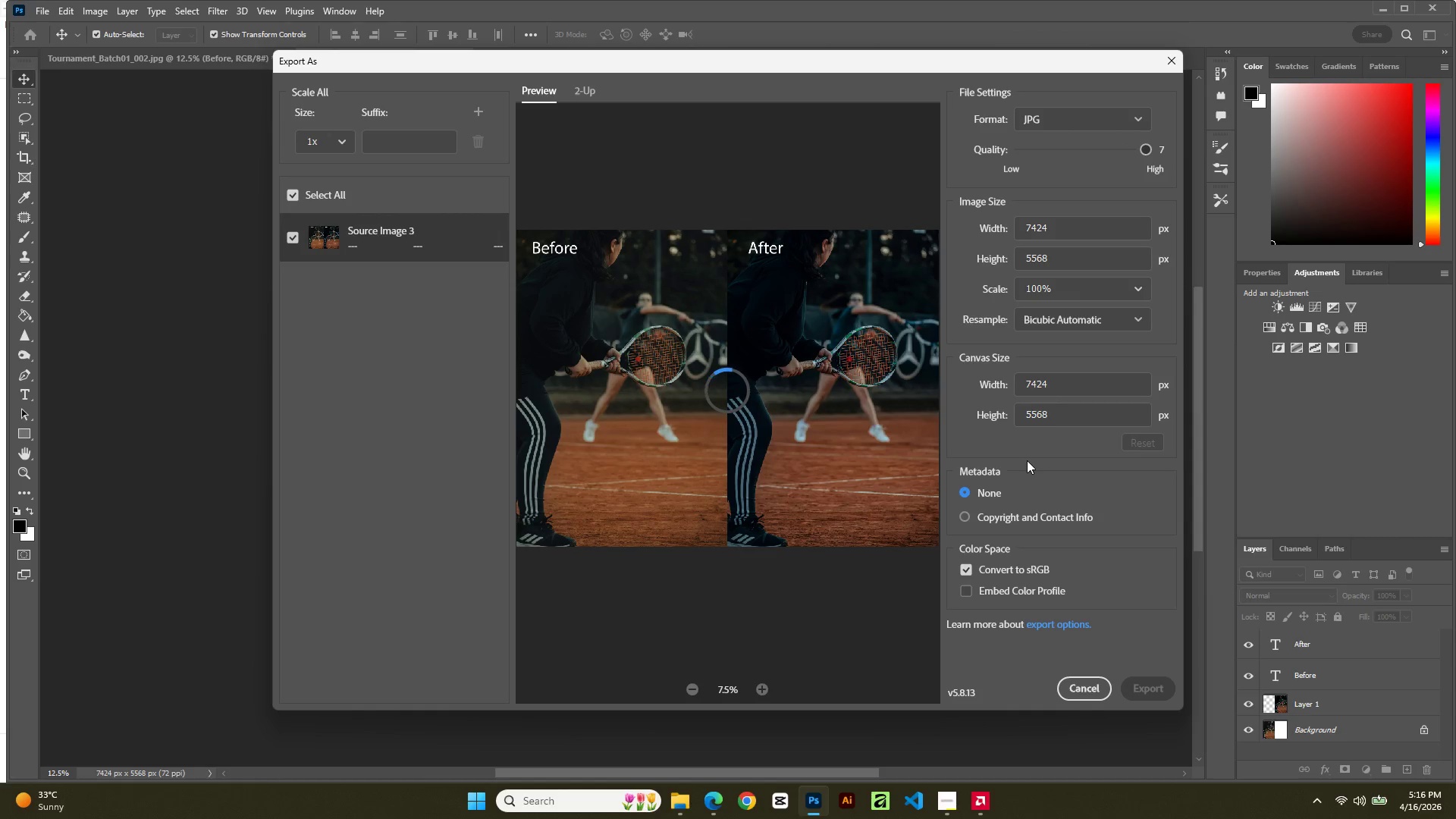 
left_click([1150, 688])
 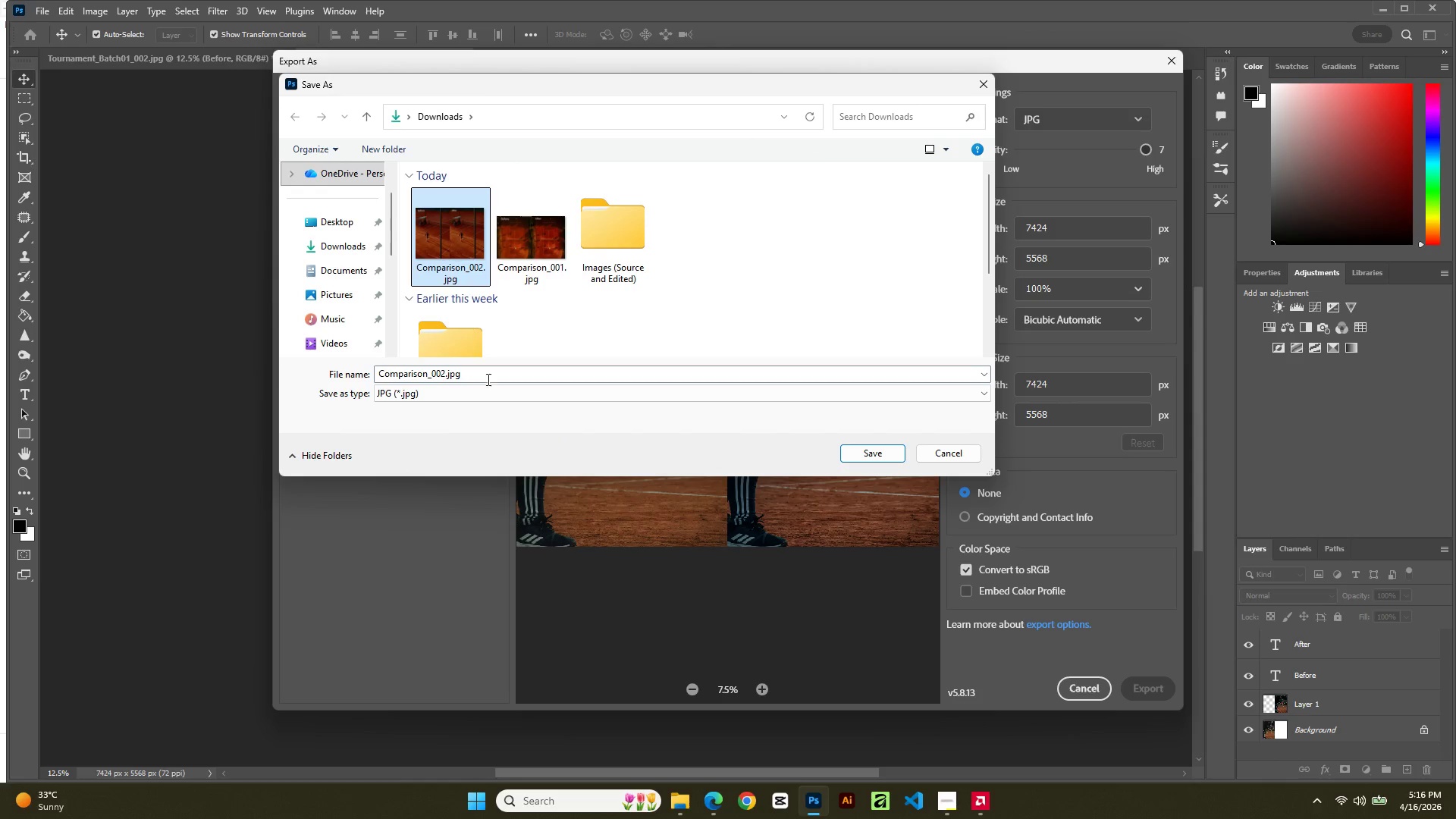 
wait(6.11)
 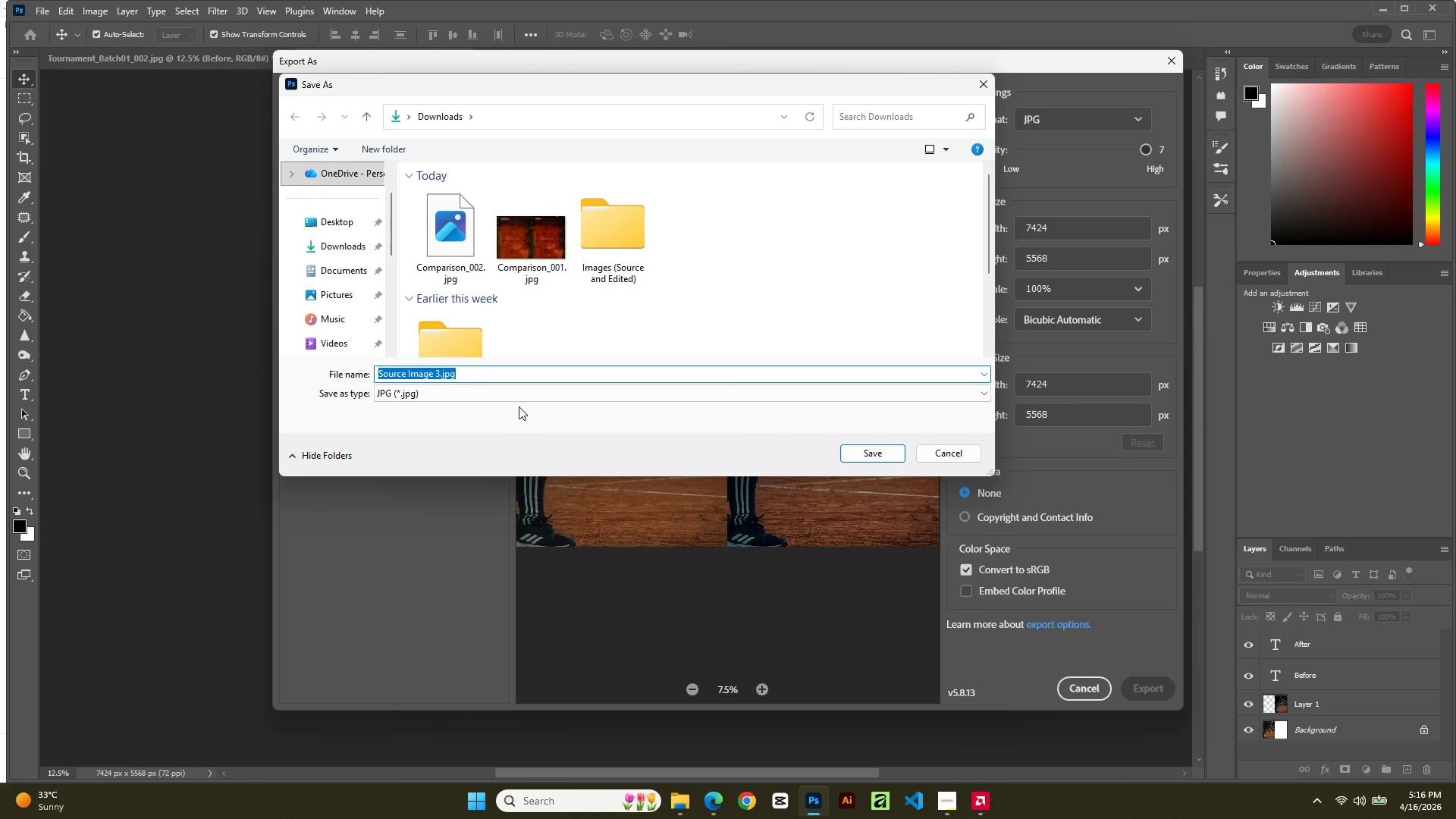 
key(ArrowRight)
 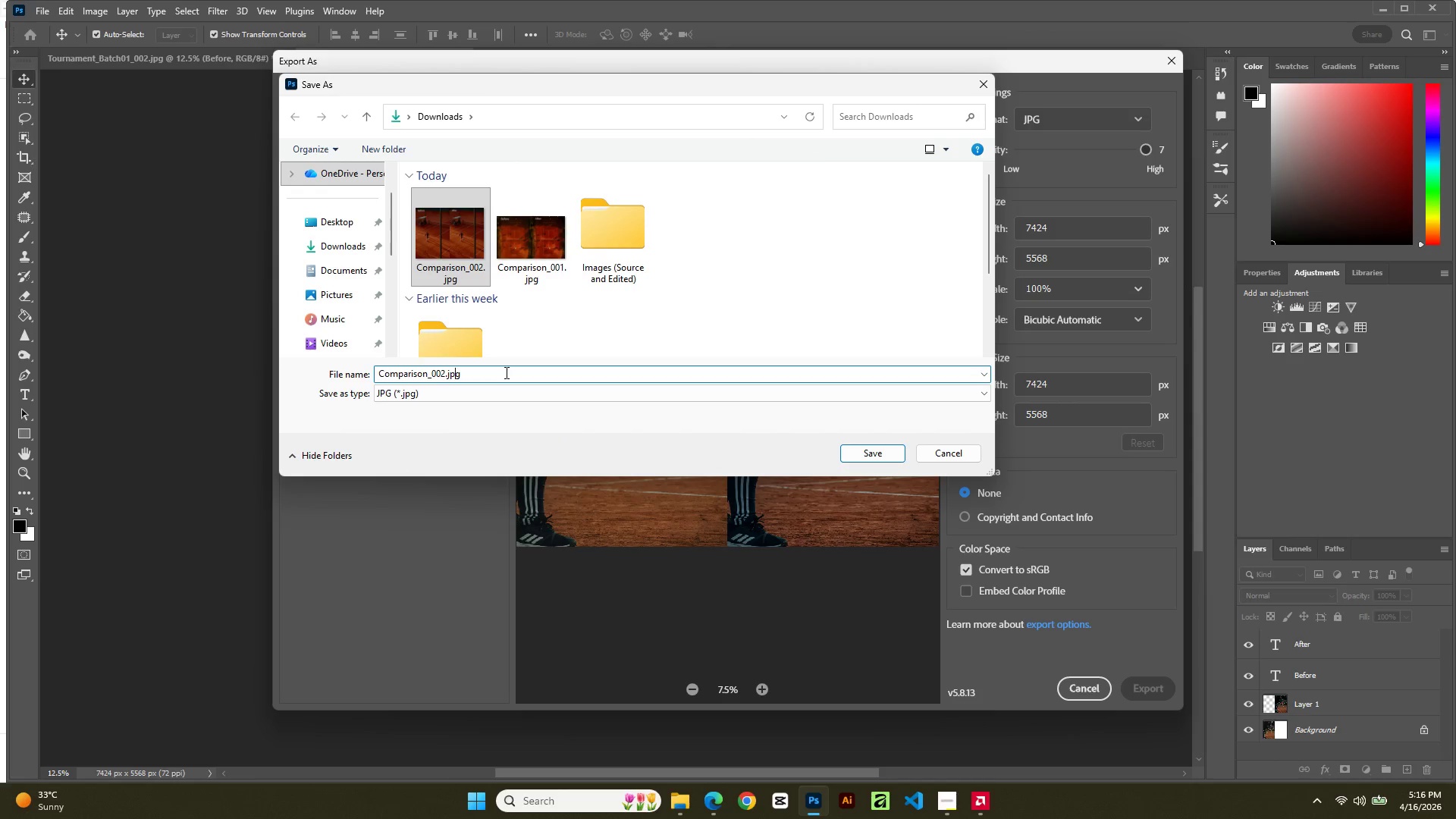 
key(ArrowLeft)
 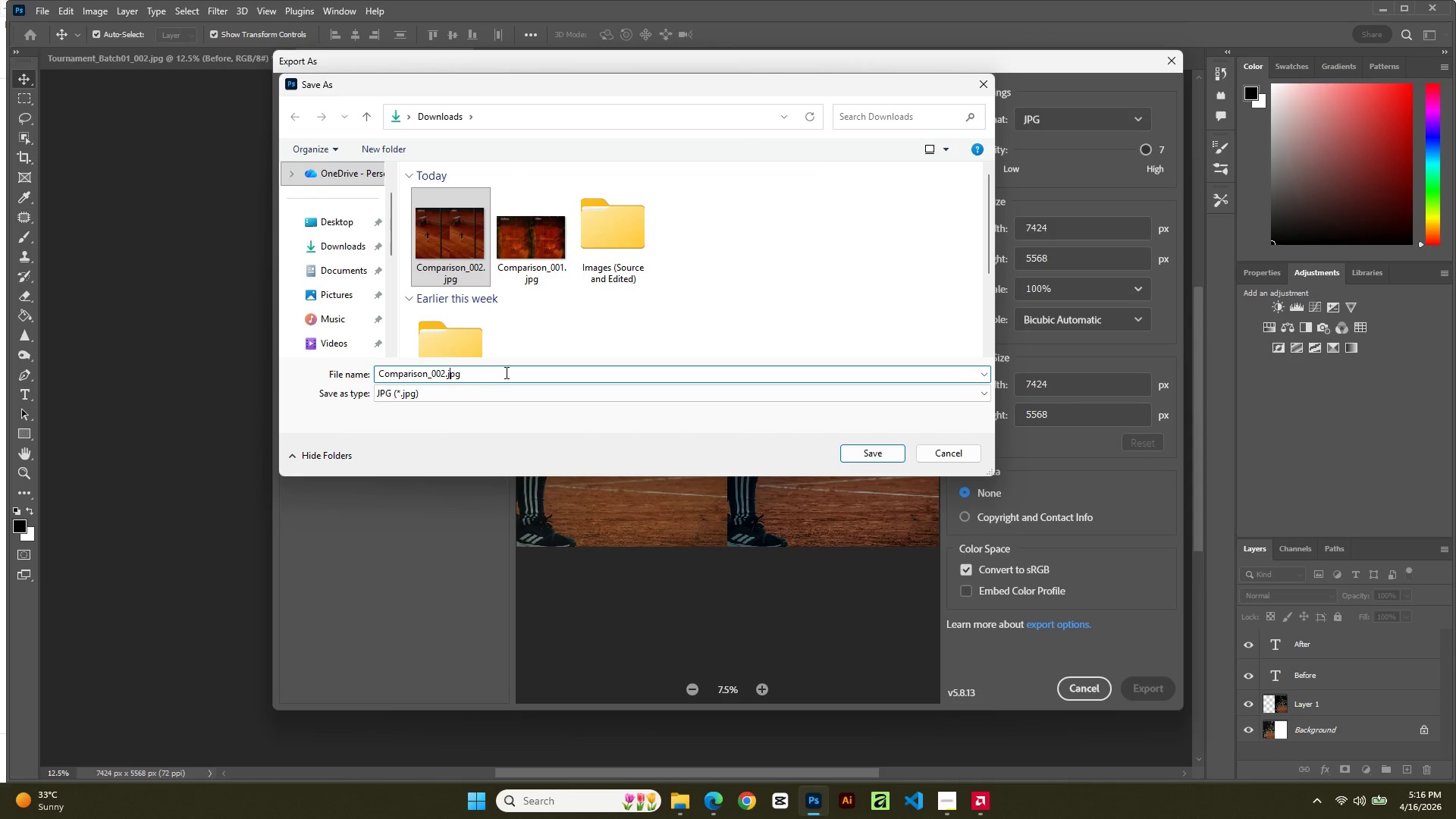 
key(ArrowLeft)
 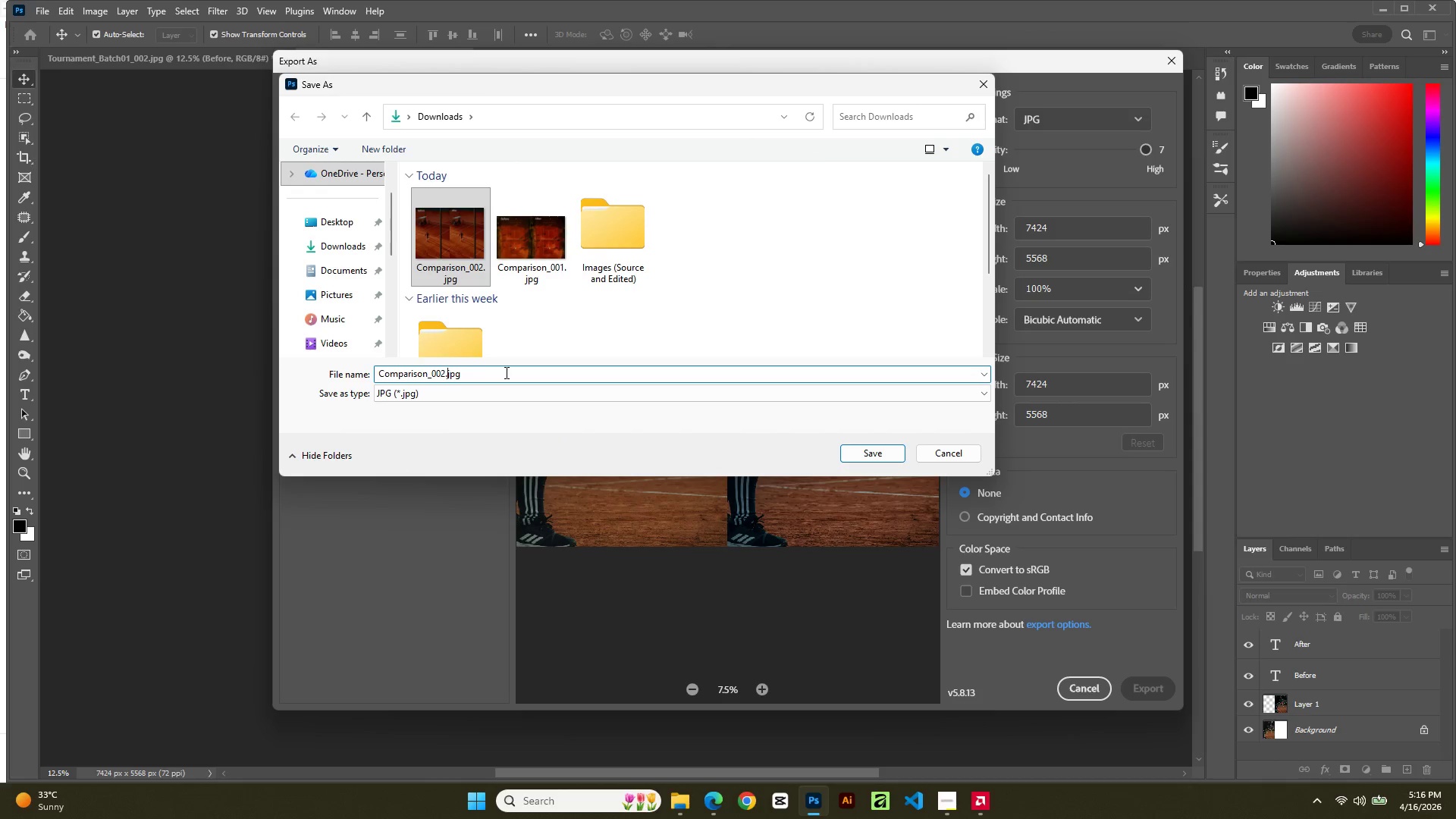 
key(ArrowLeft)
 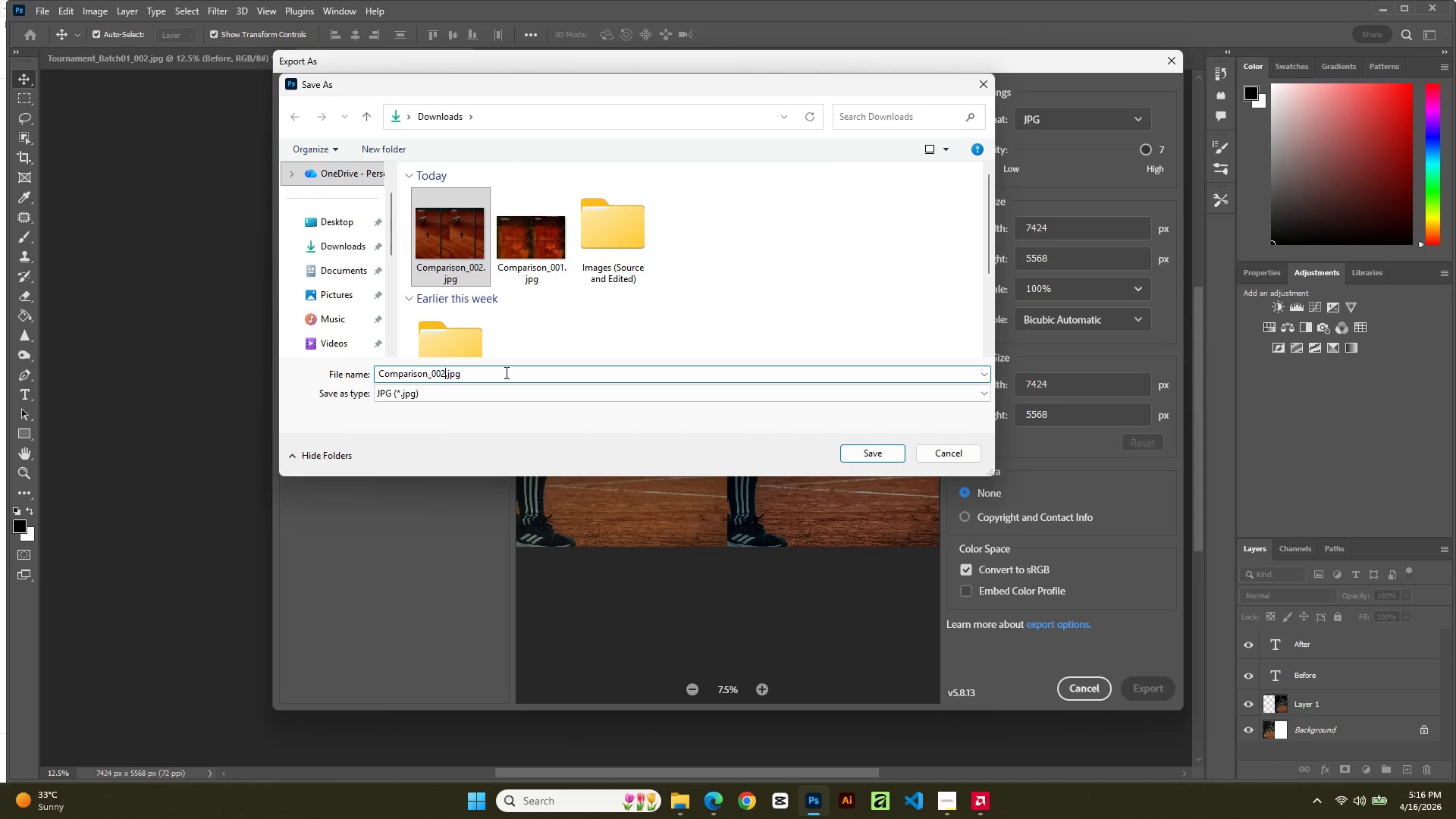 
key(ArrowLeft)
 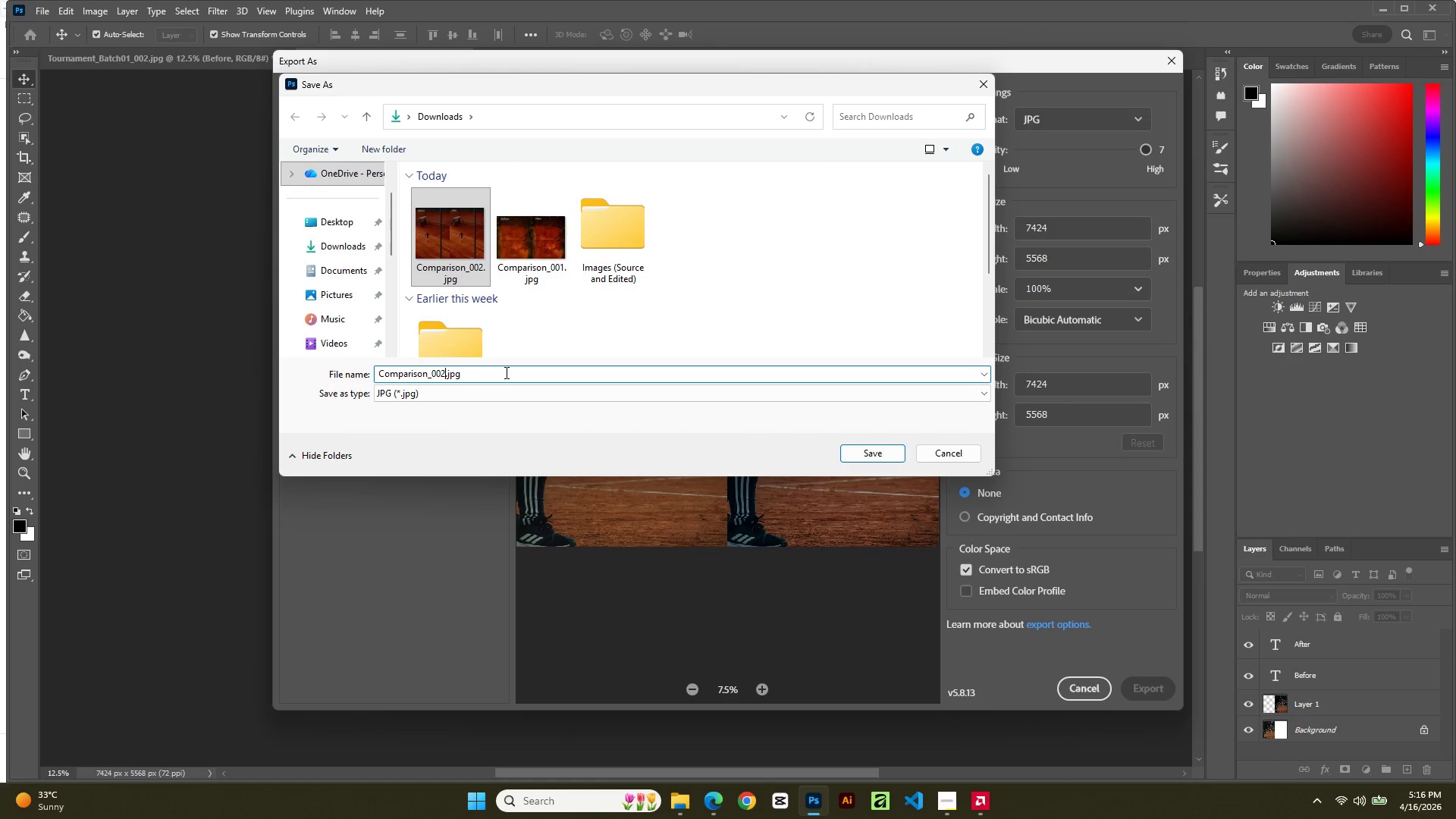 
key(Backspace)
 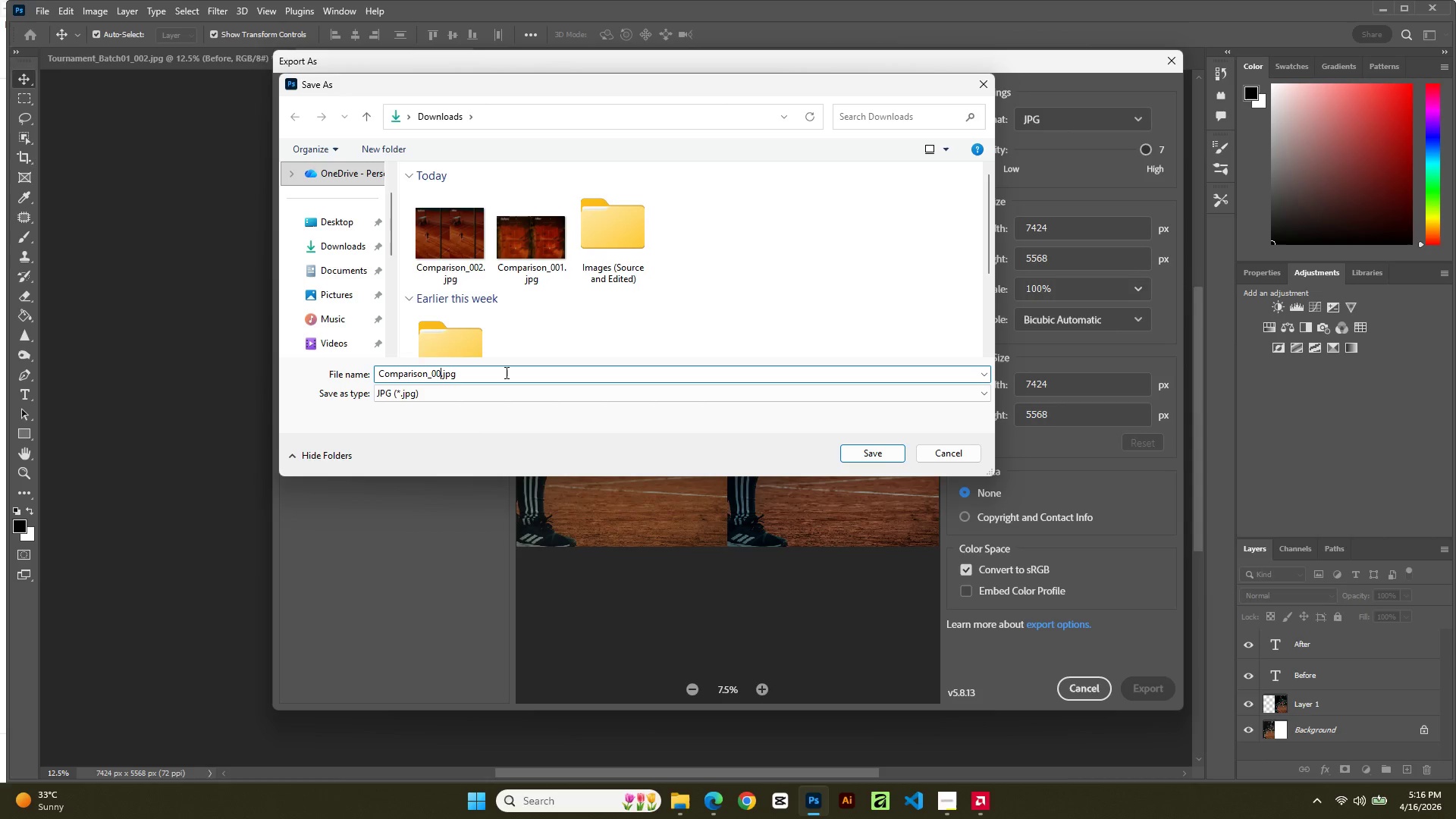 
key(Numpad3)
 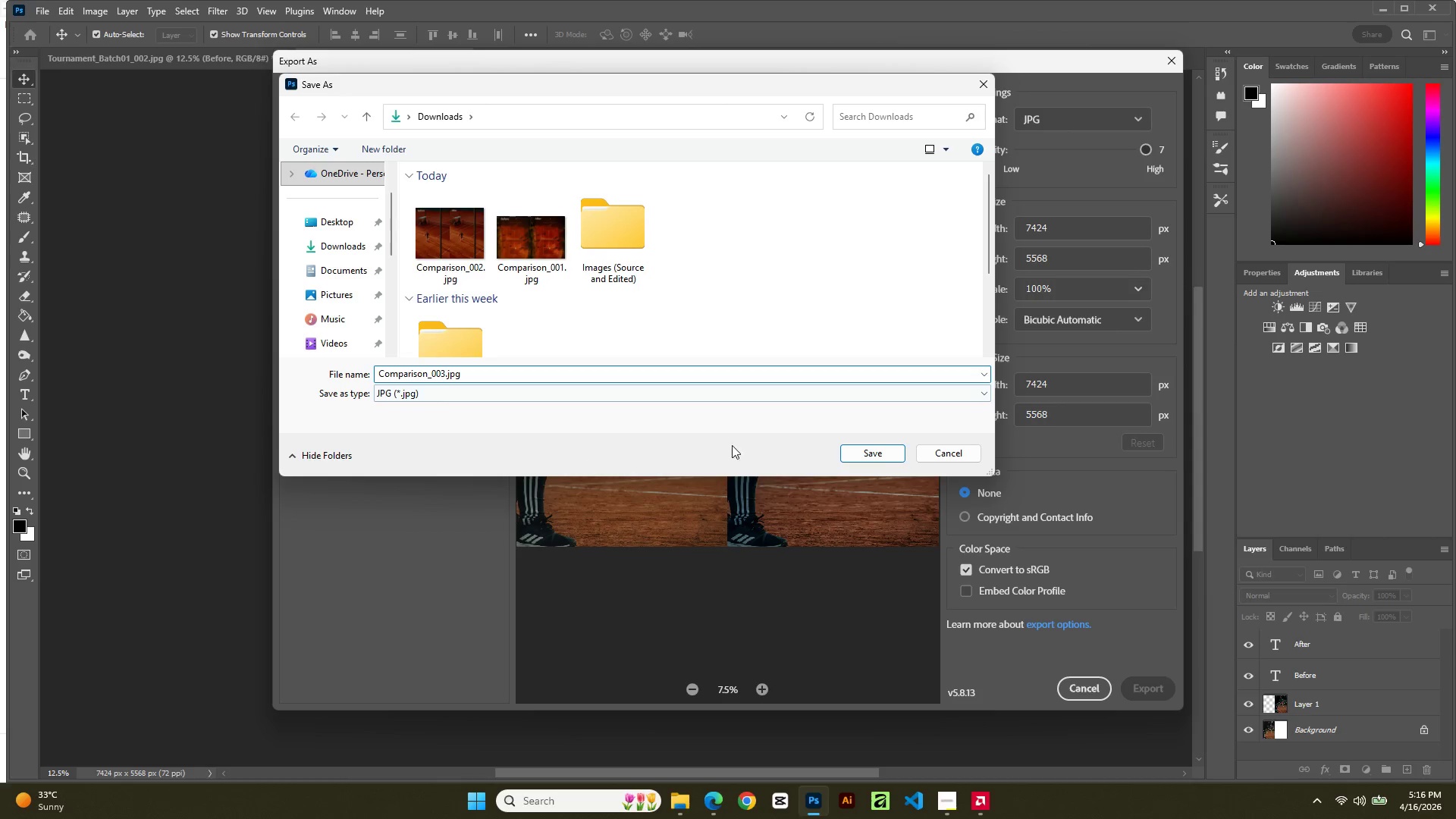 
left_click([854, 454])
 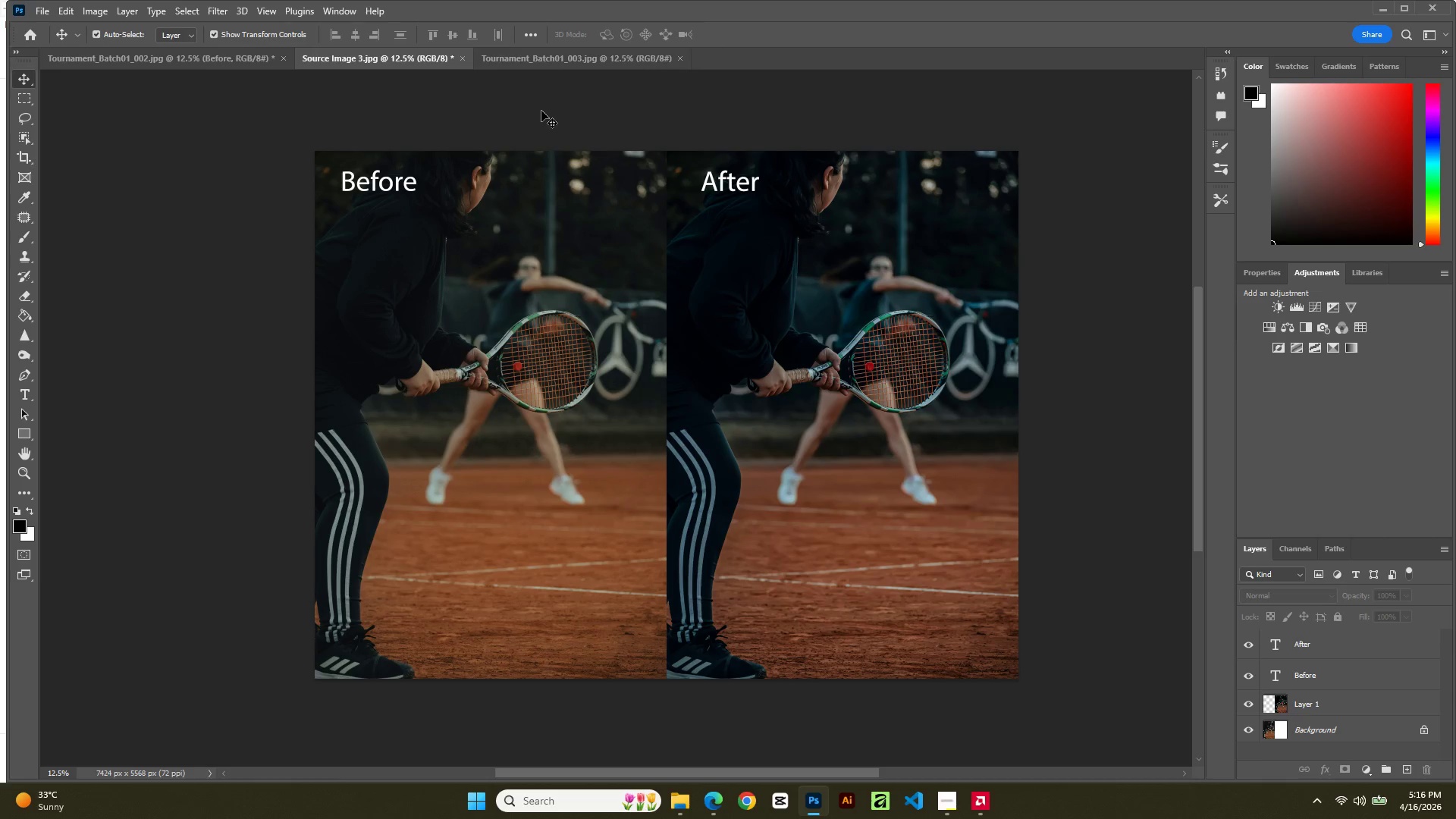 
wait(29.05)
 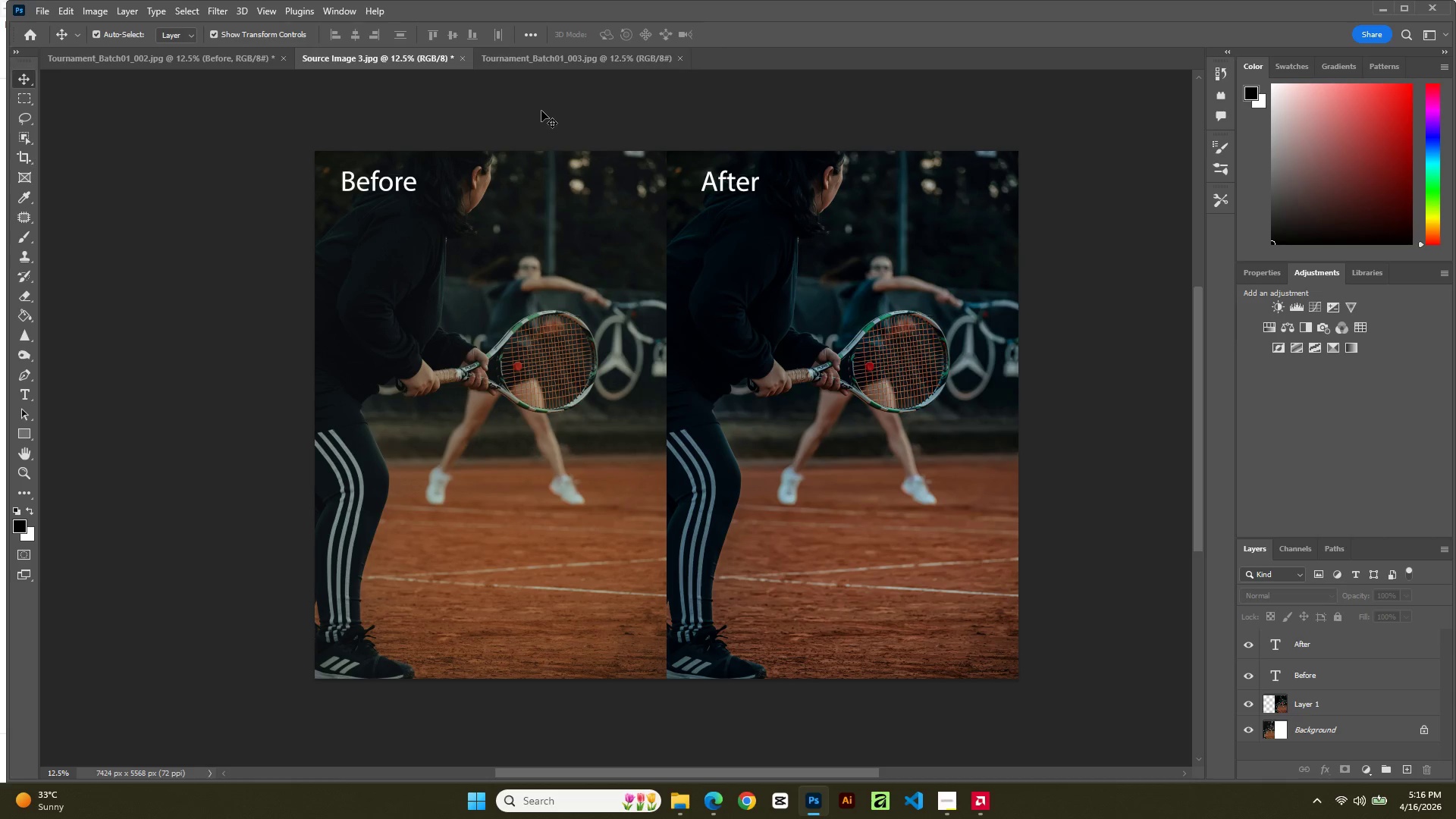 
left_click([687, 802])
 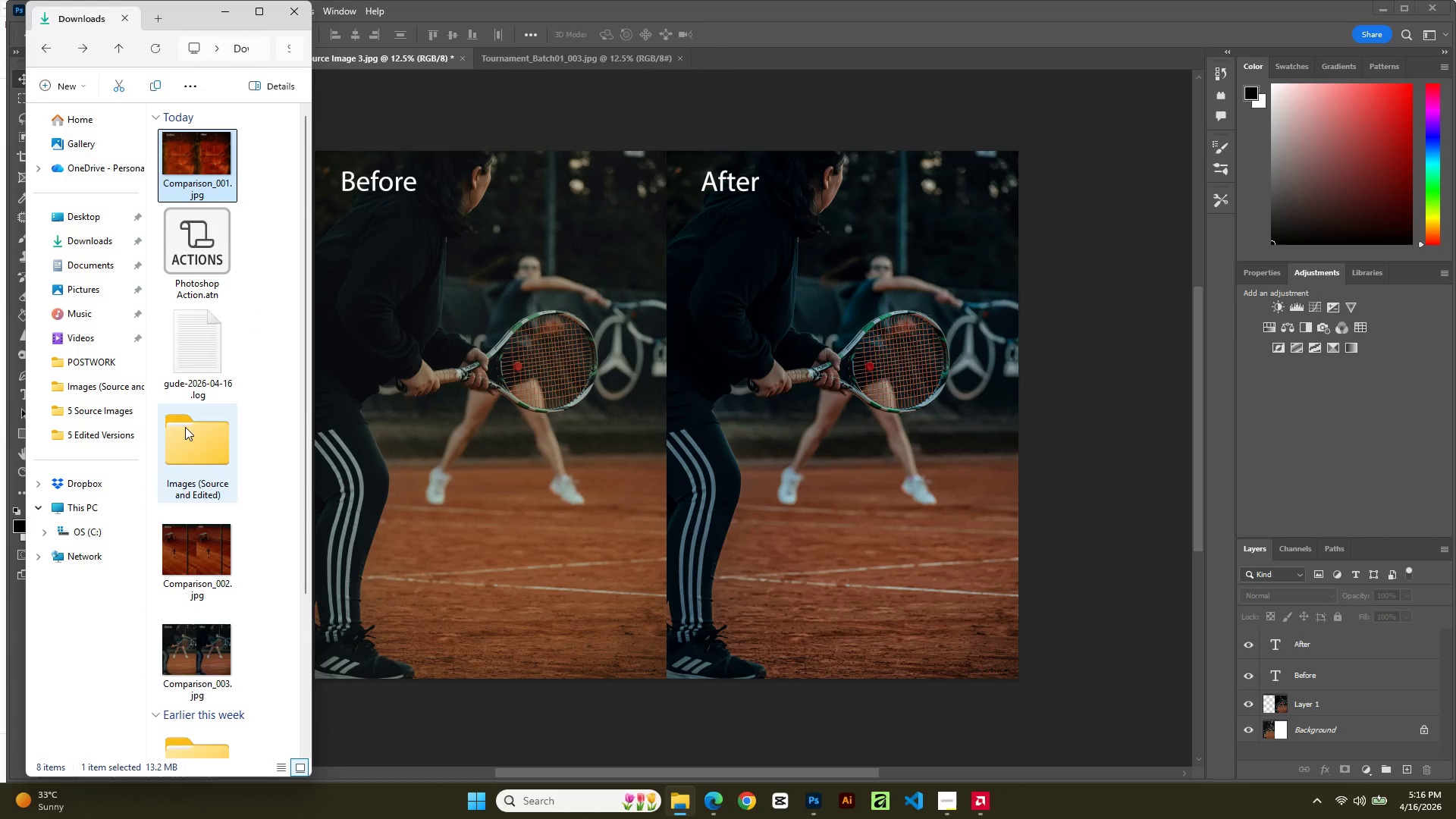 
double_click([210, 650])
 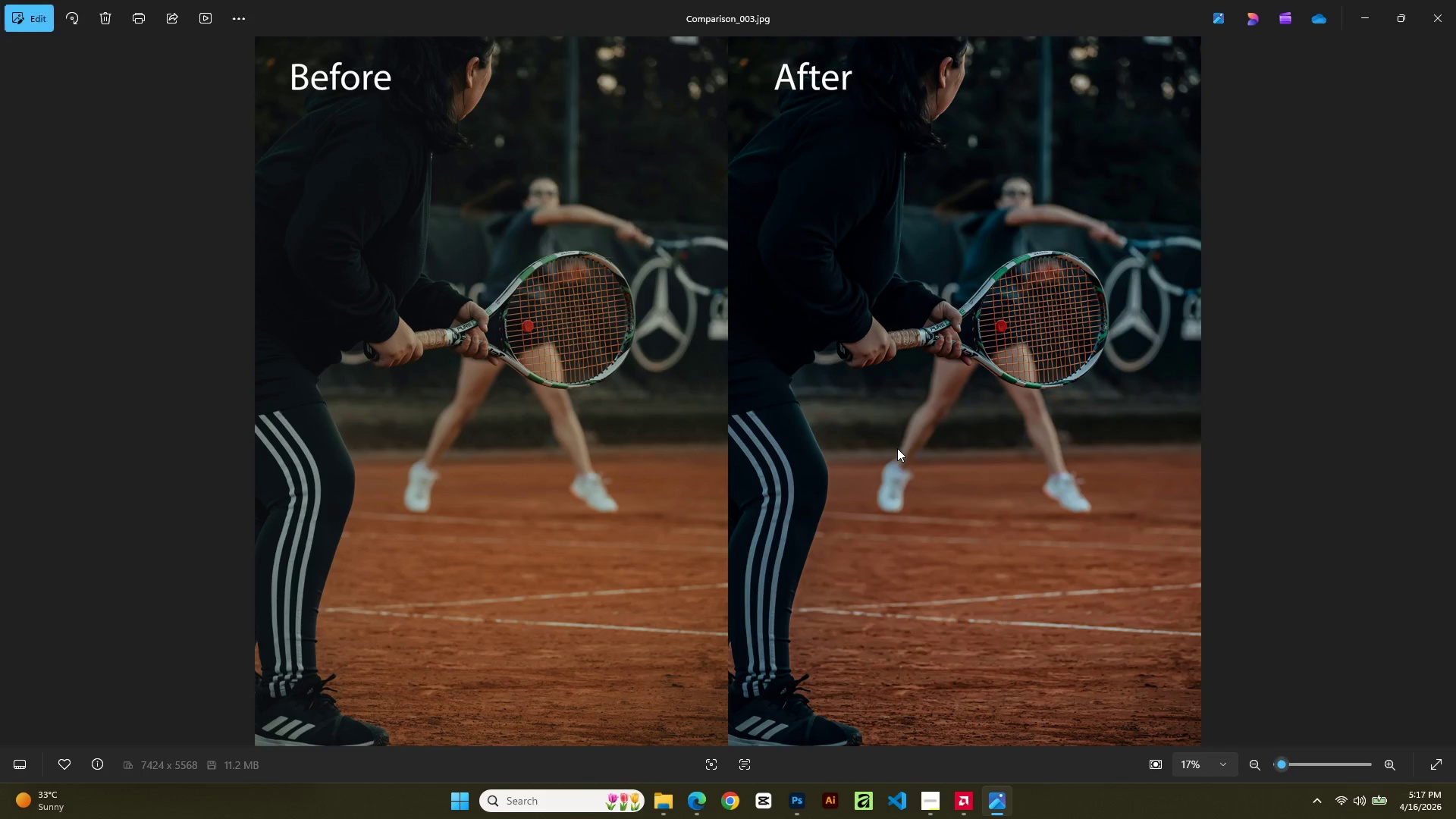 
wait(6.56)
 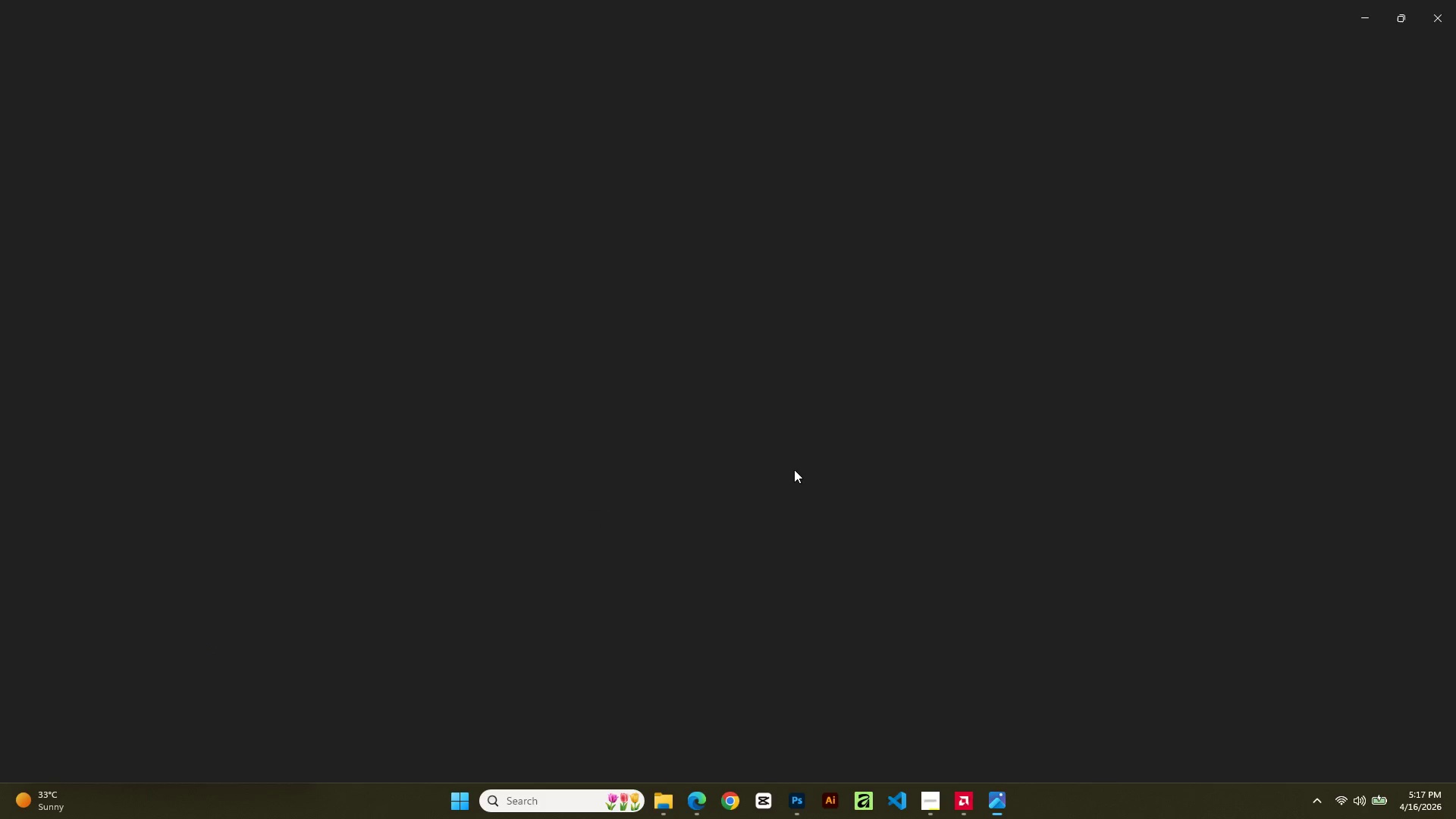 
scroll: coordinate [896, 448], scroll_direction: up, amount: 6.0
 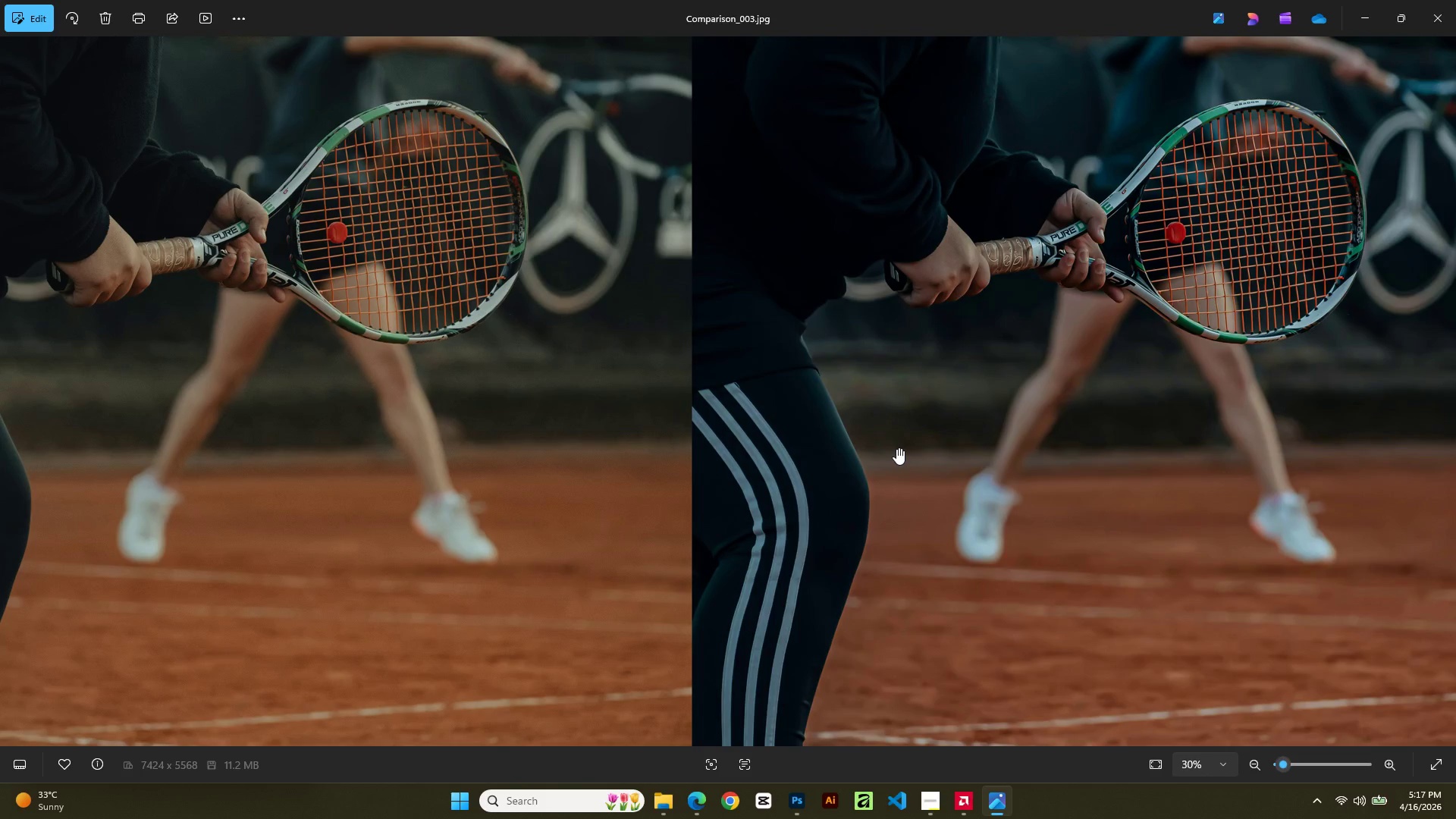 
scroll: coordinate [891, 448], scroll_direction: down, amount: 7.0
 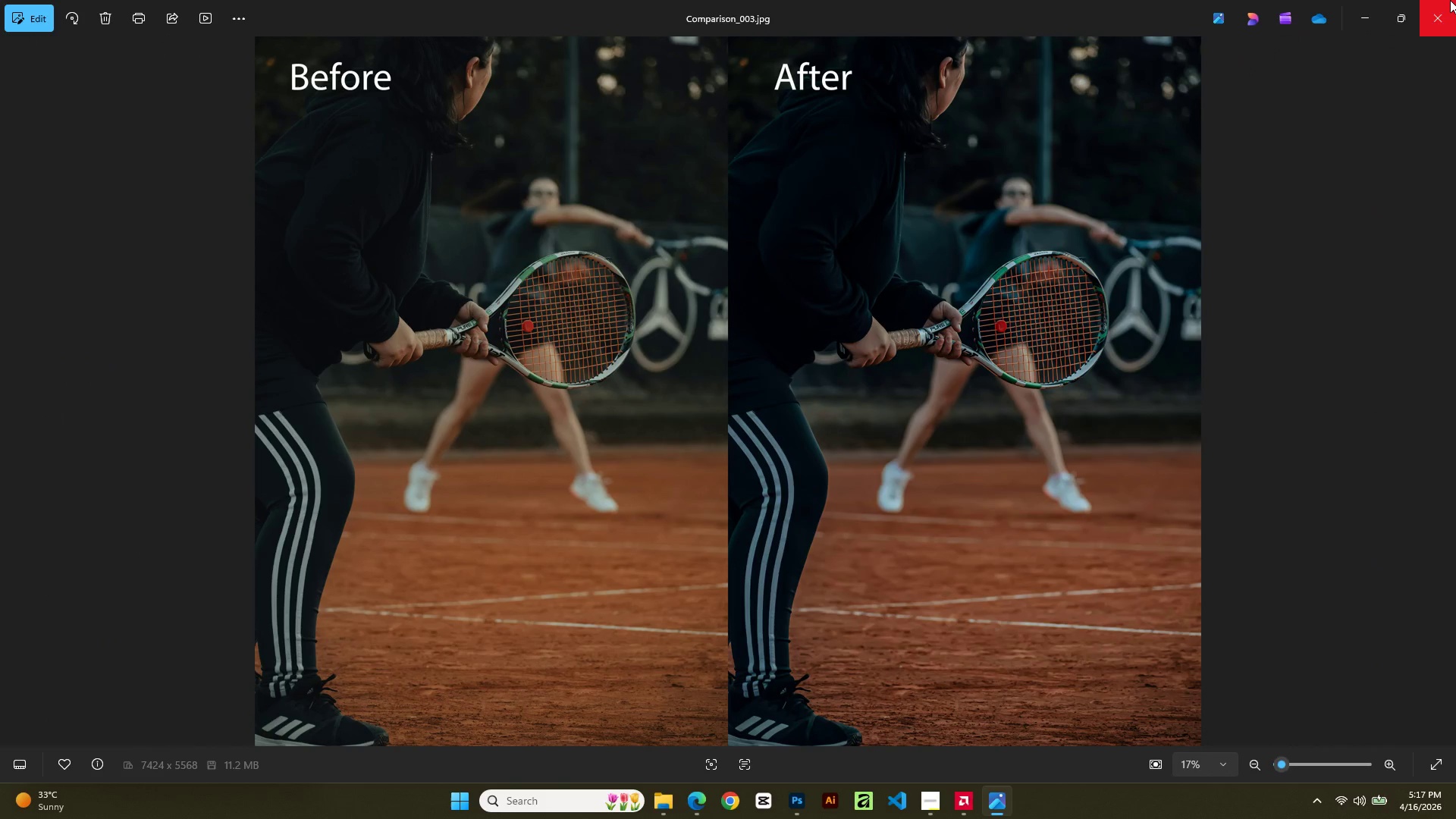 
left_click([1449, 0])
 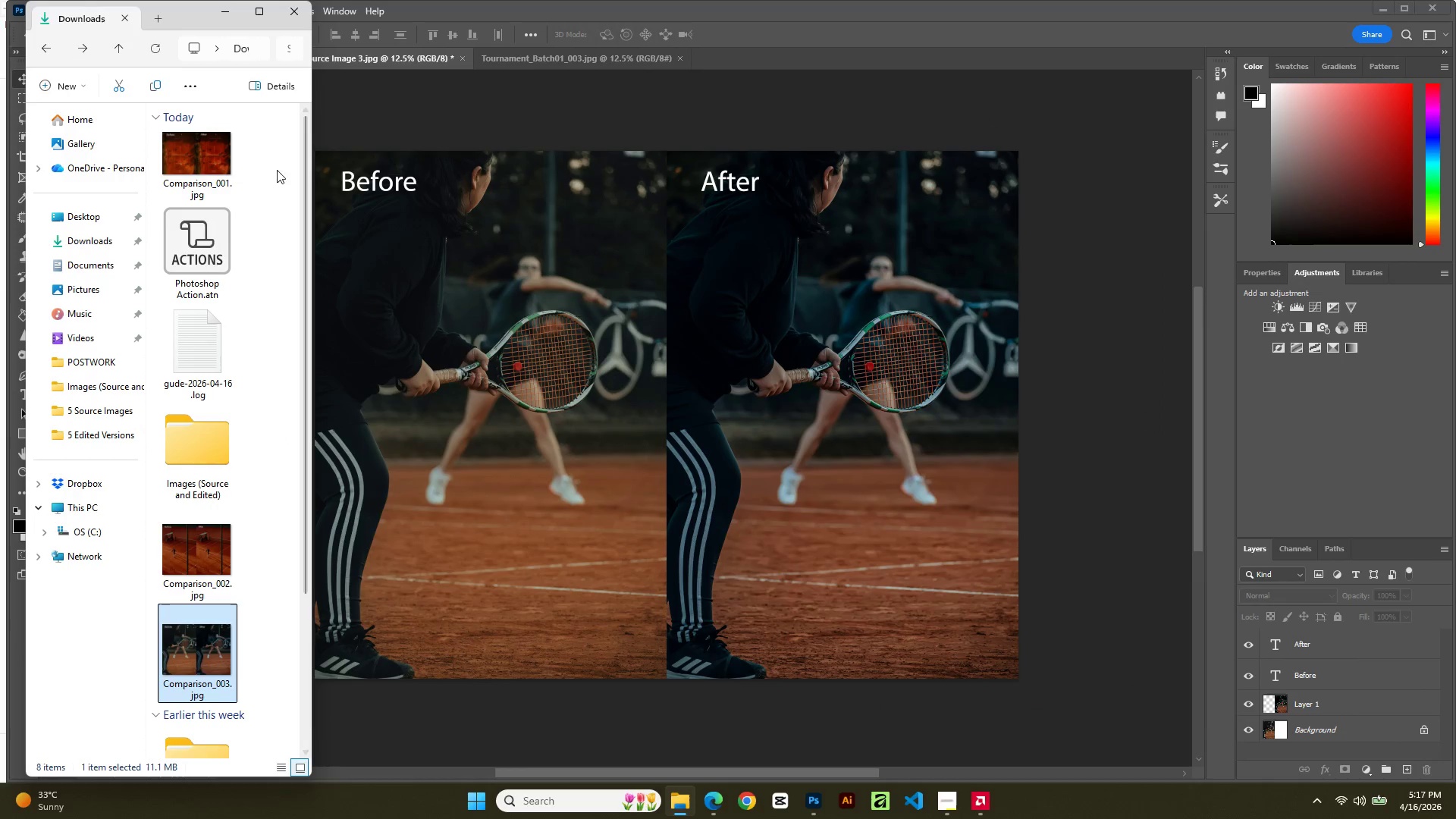 
left_click([225, 14])
 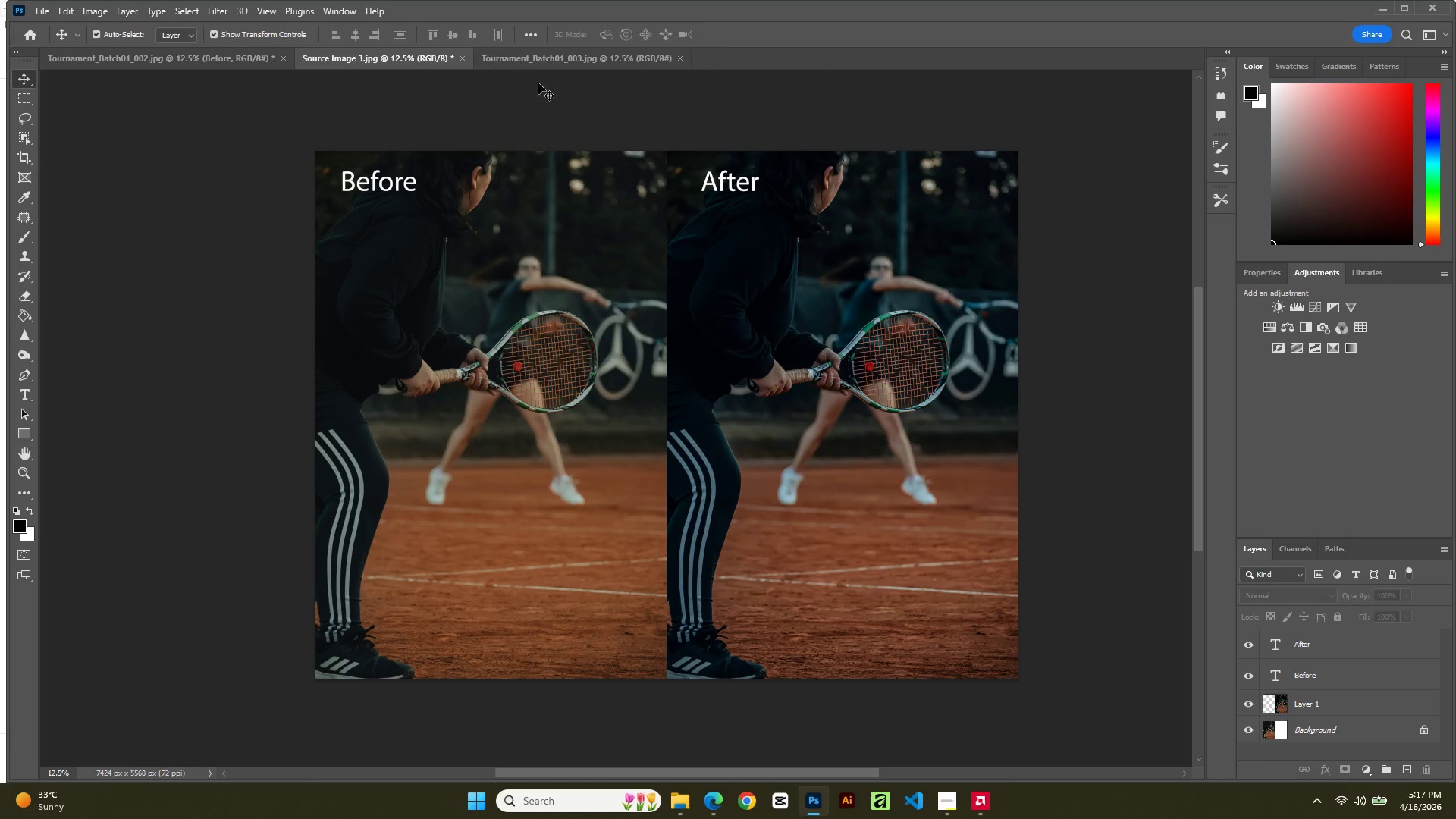 
left_click([557, 63])
 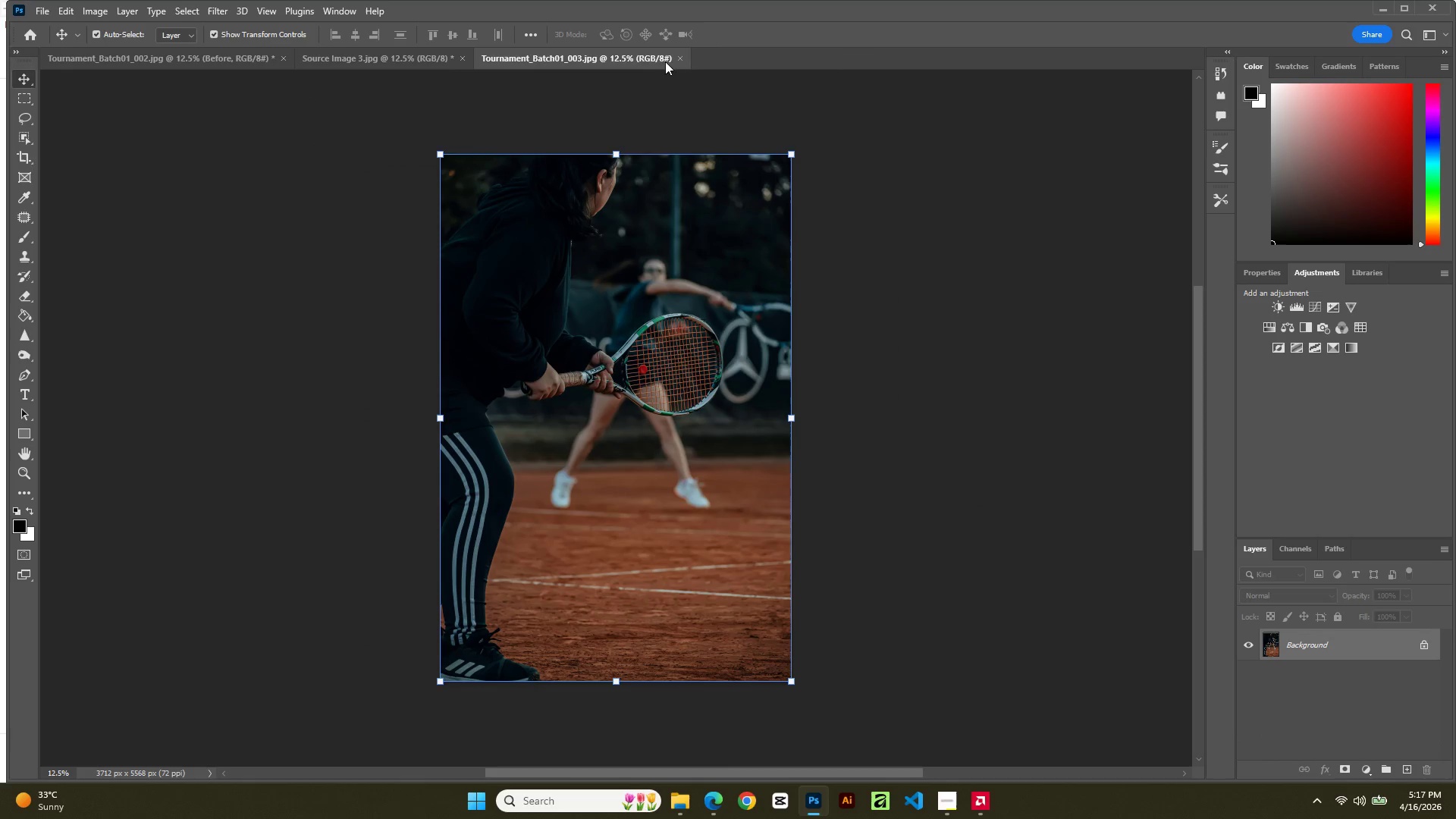 
left_click([682, 55])
 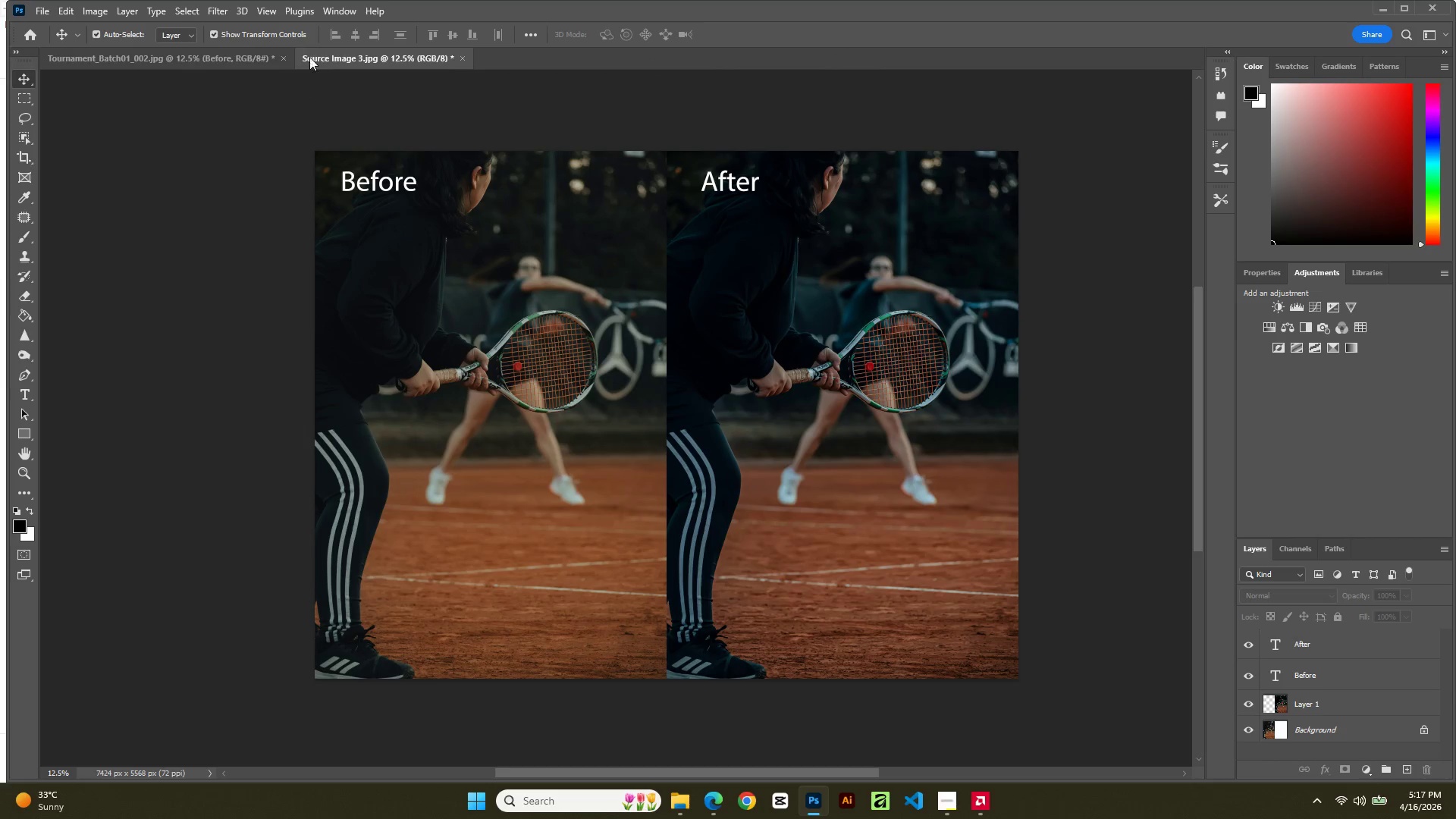 
left_click([218, 51])
 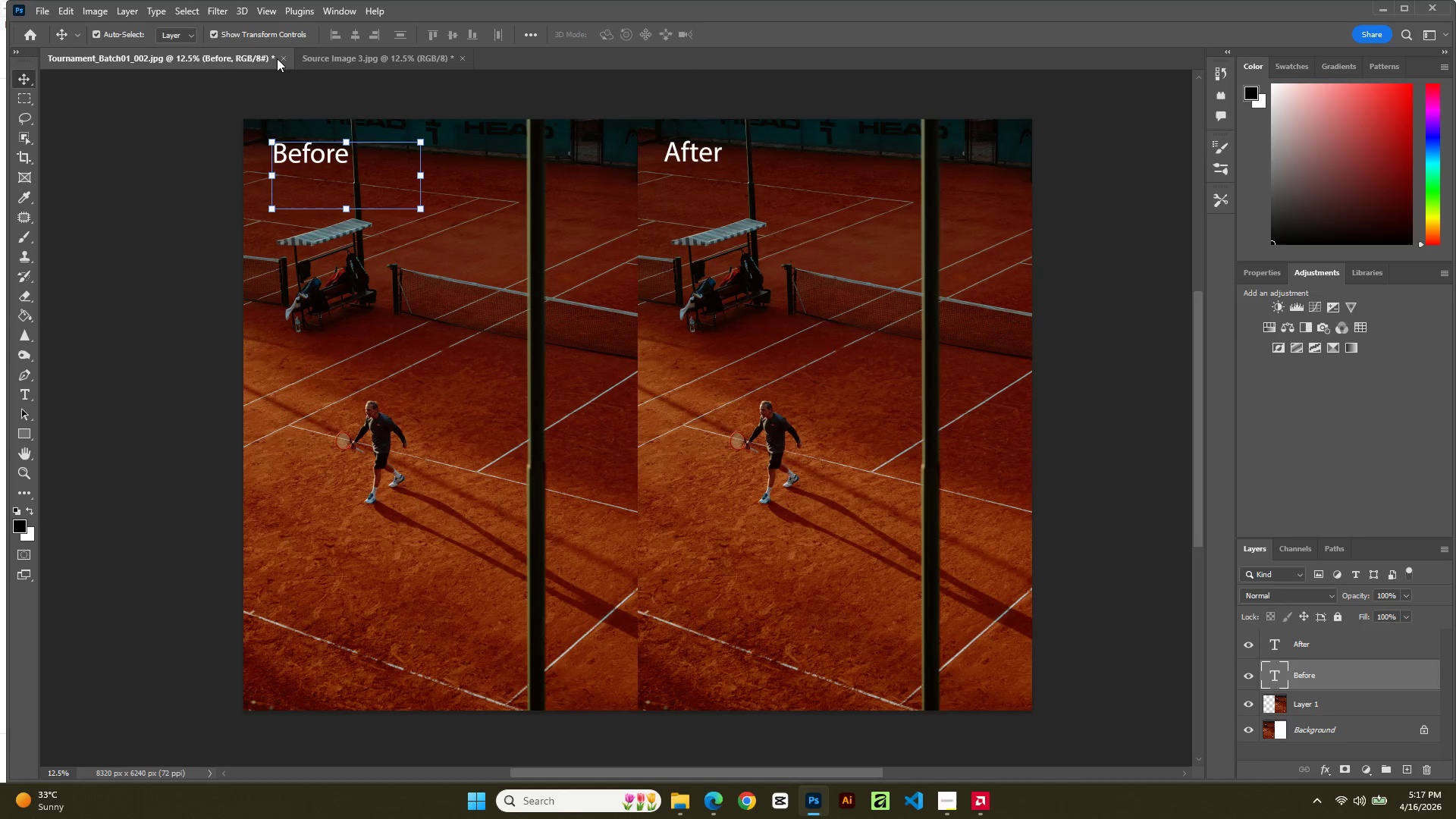 
left_click([284, 56])
 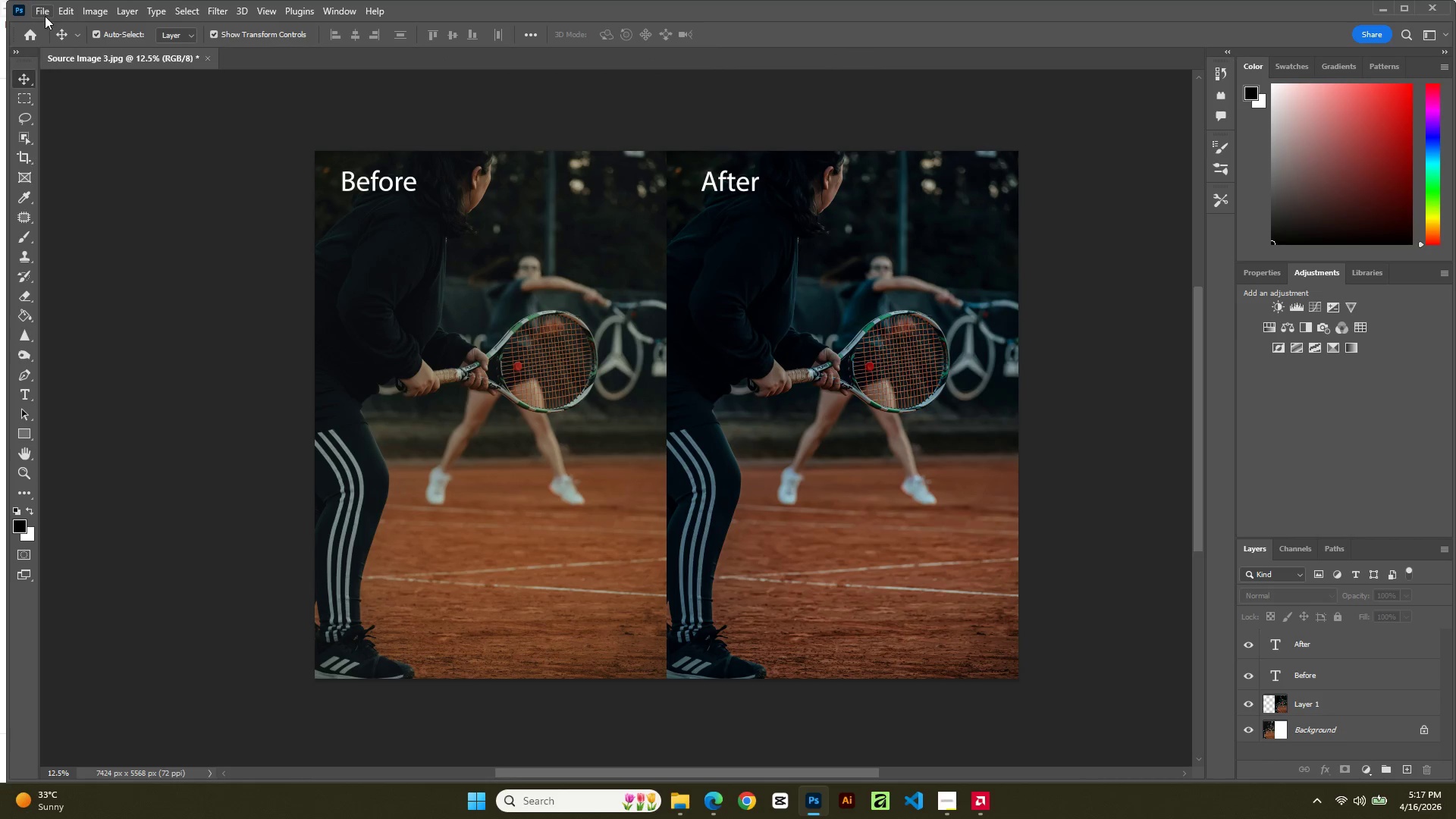 
wait(5.42)
 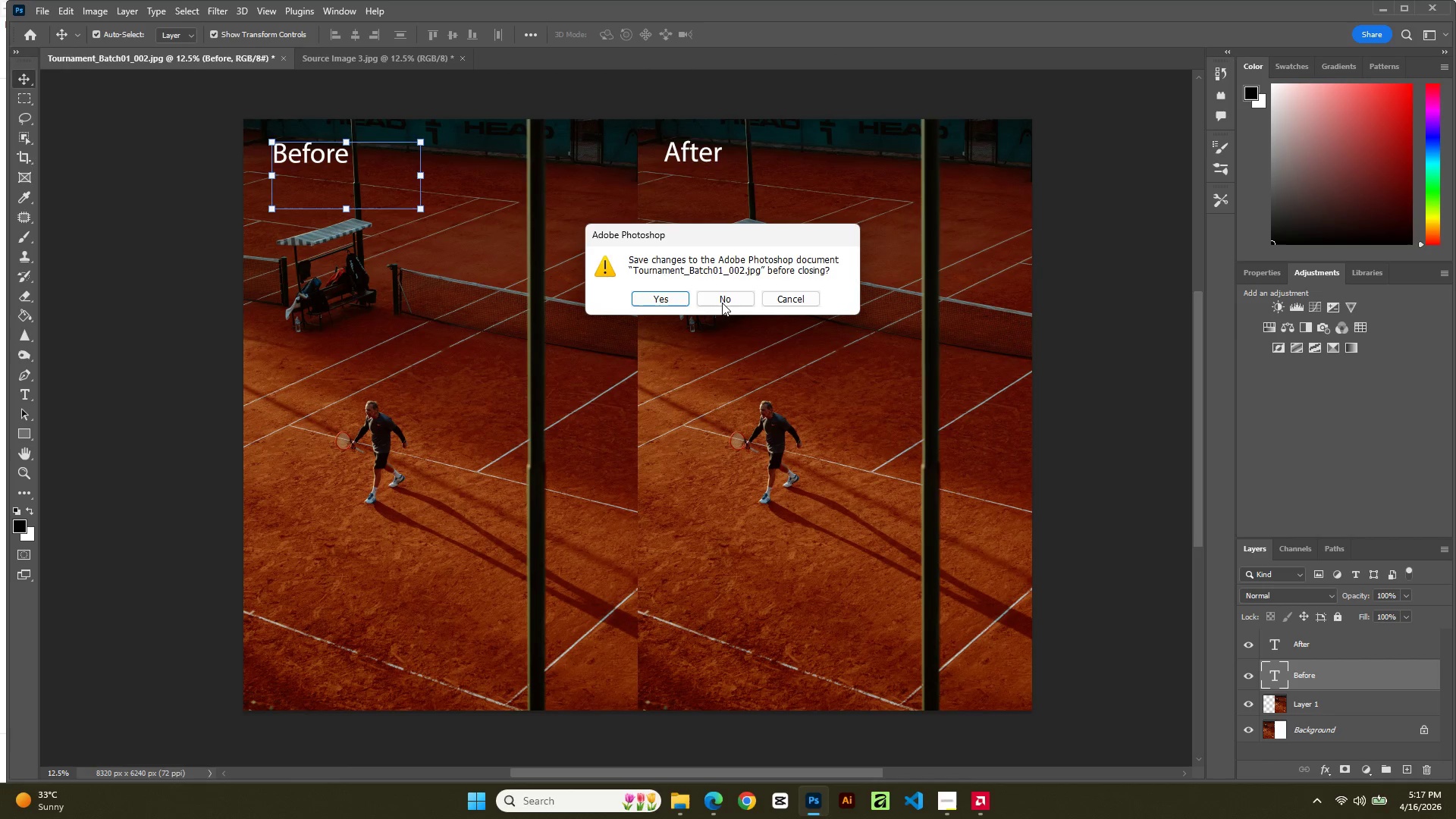 
left_click([37, 12])
 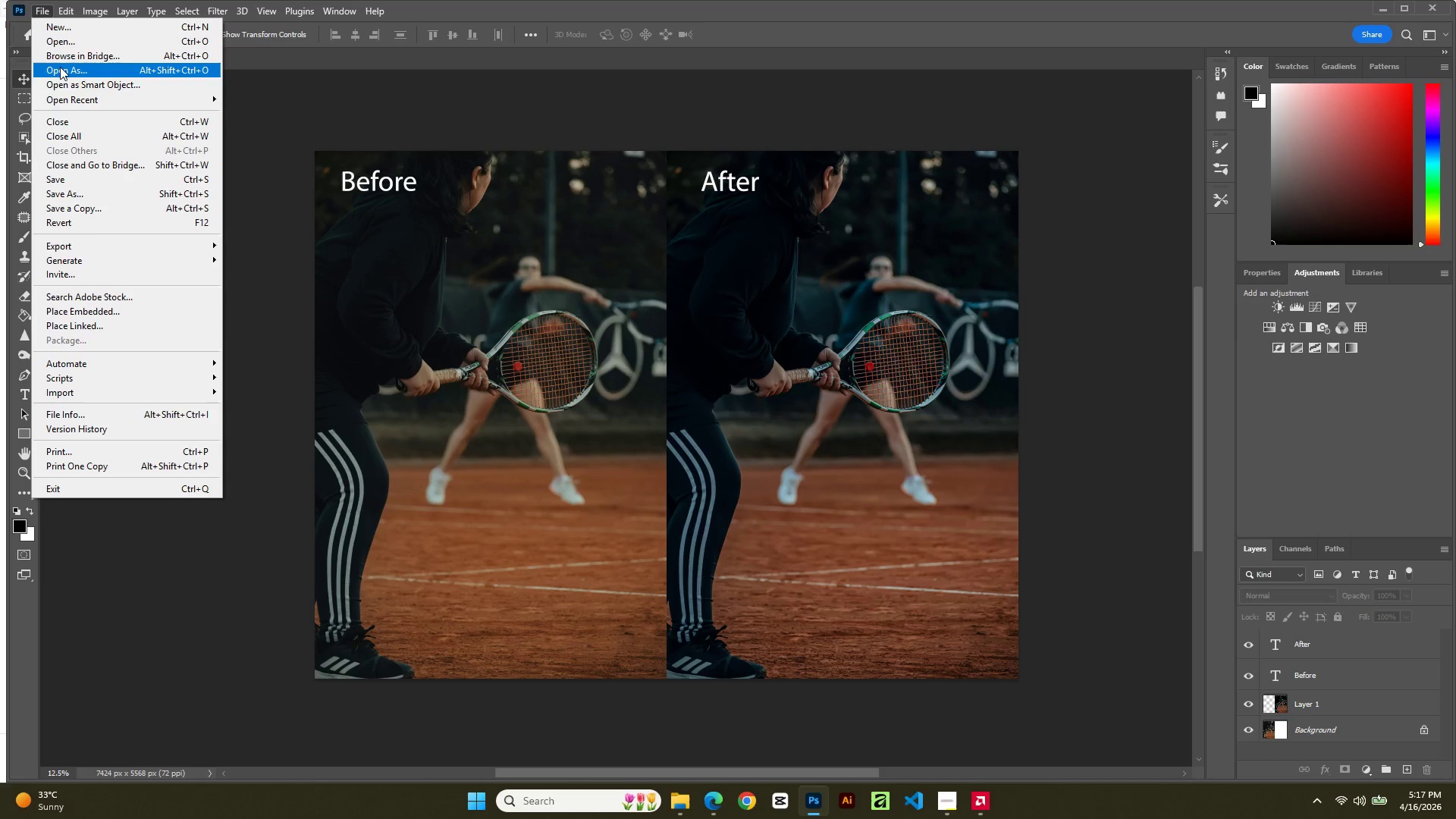 
left_click([62, 45])
 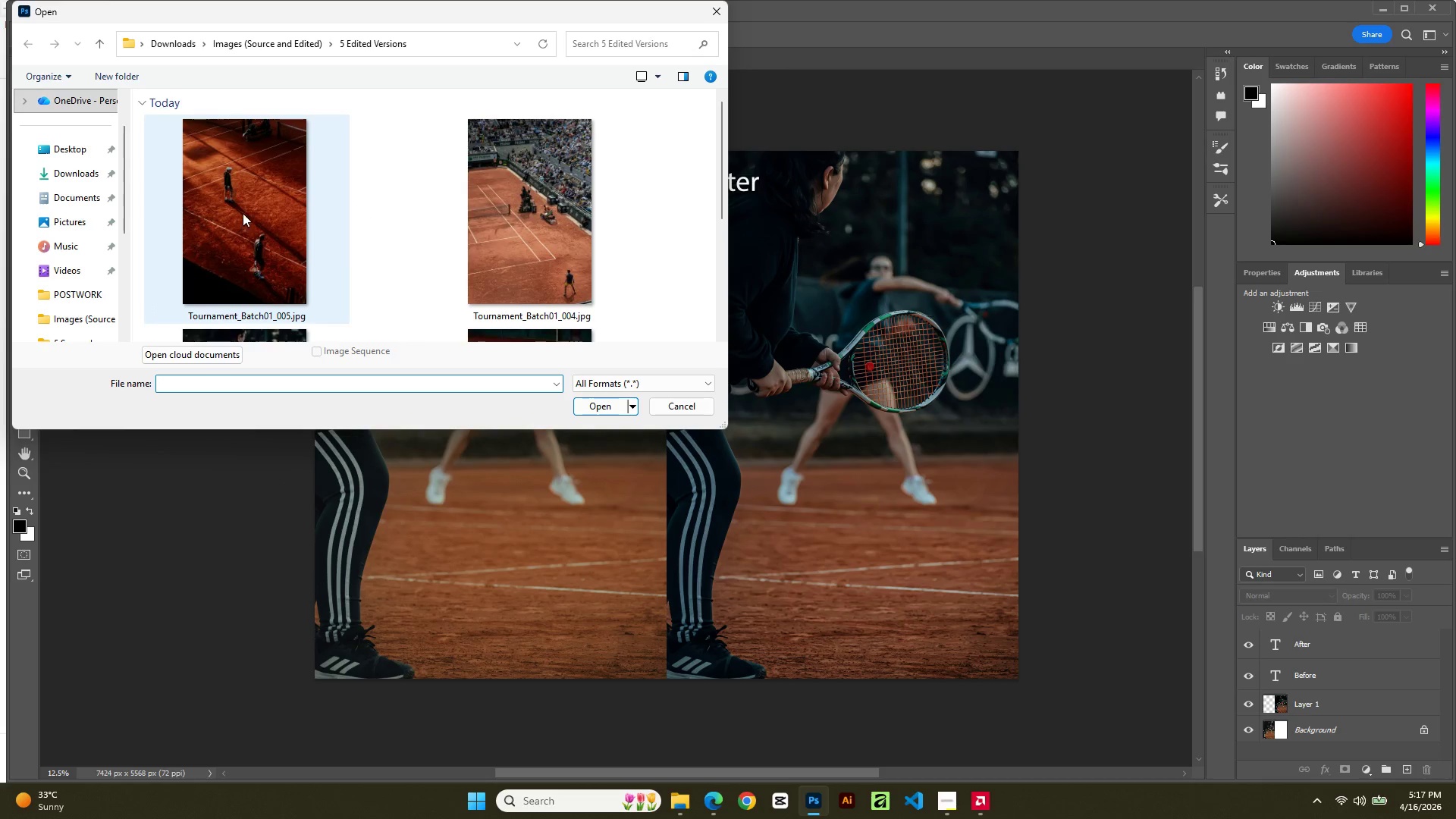 
left_click([300, 43])
 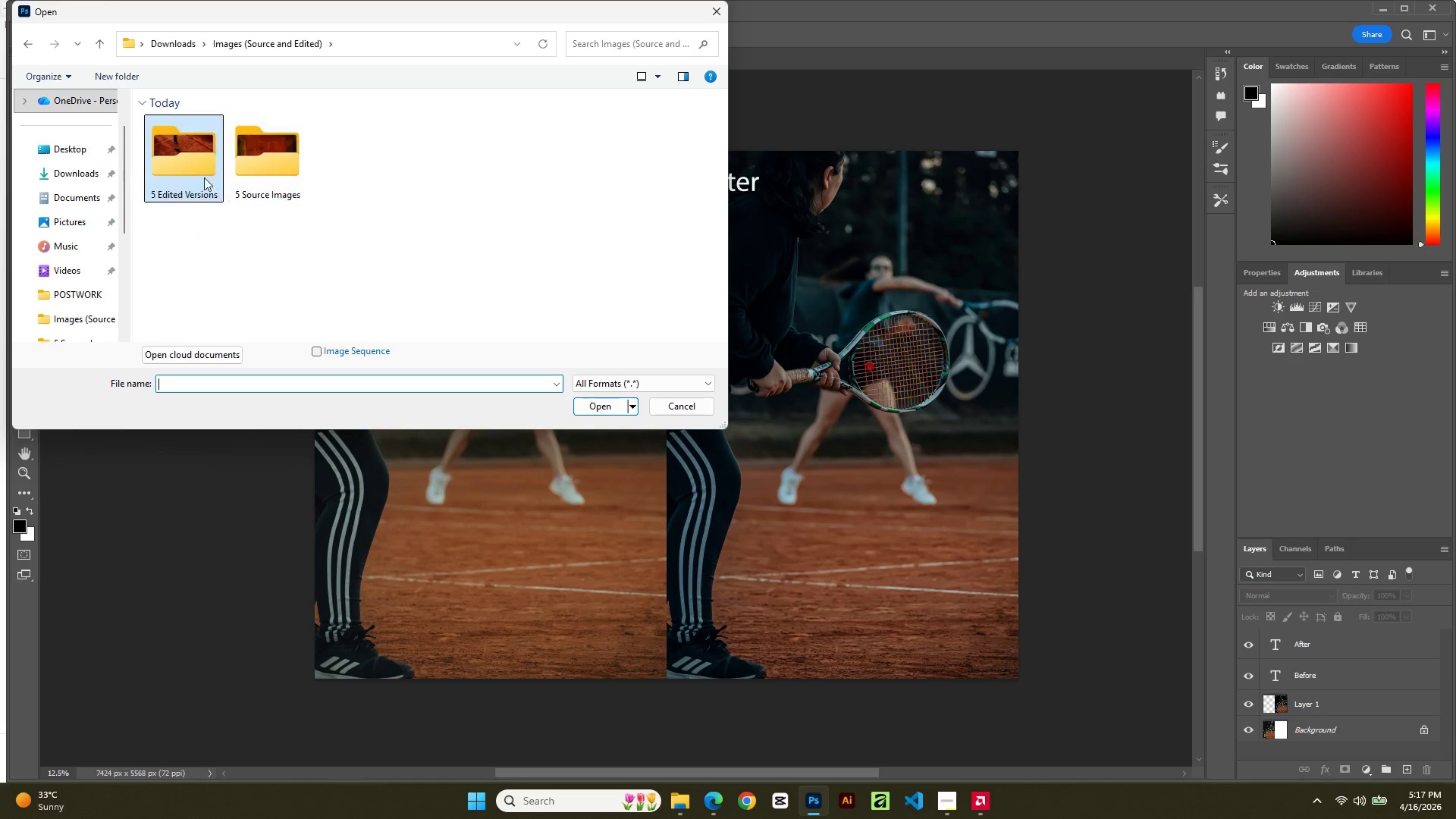 
double_click([263, 174])
 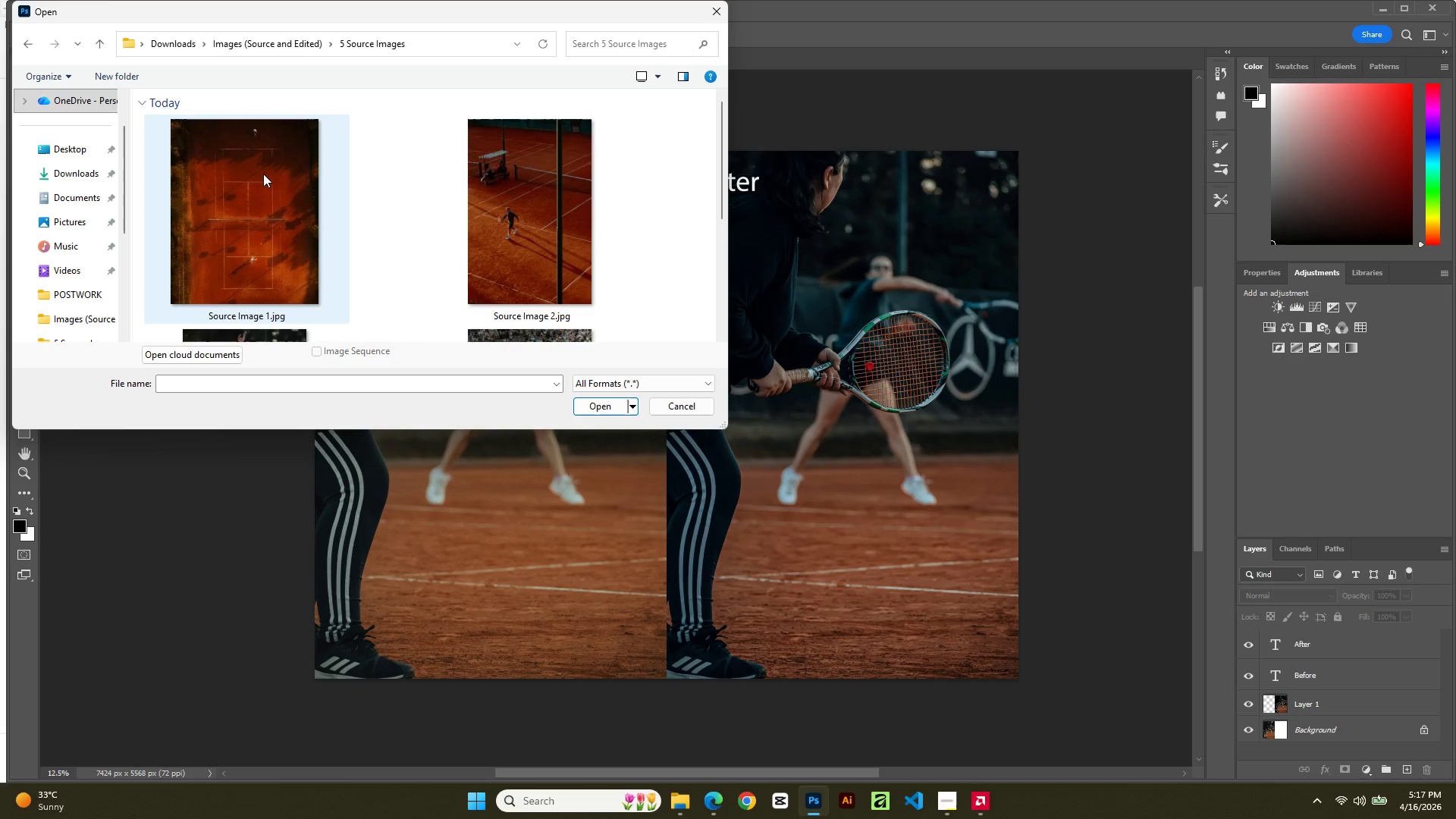 
scroll: coordinate [263, 174], scroll_direction: down, amount: 1.0
 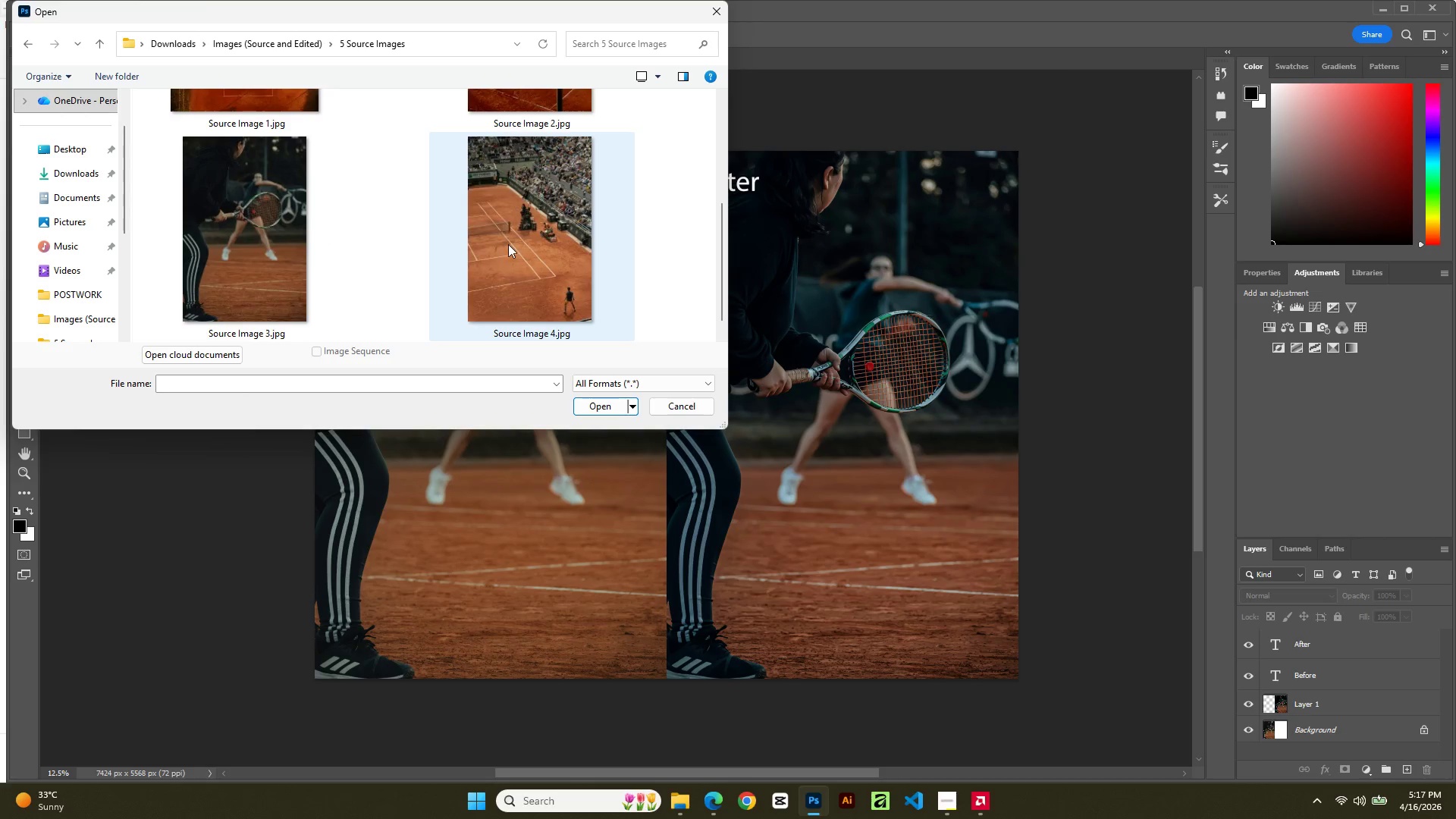 
double_click([508, 244])
 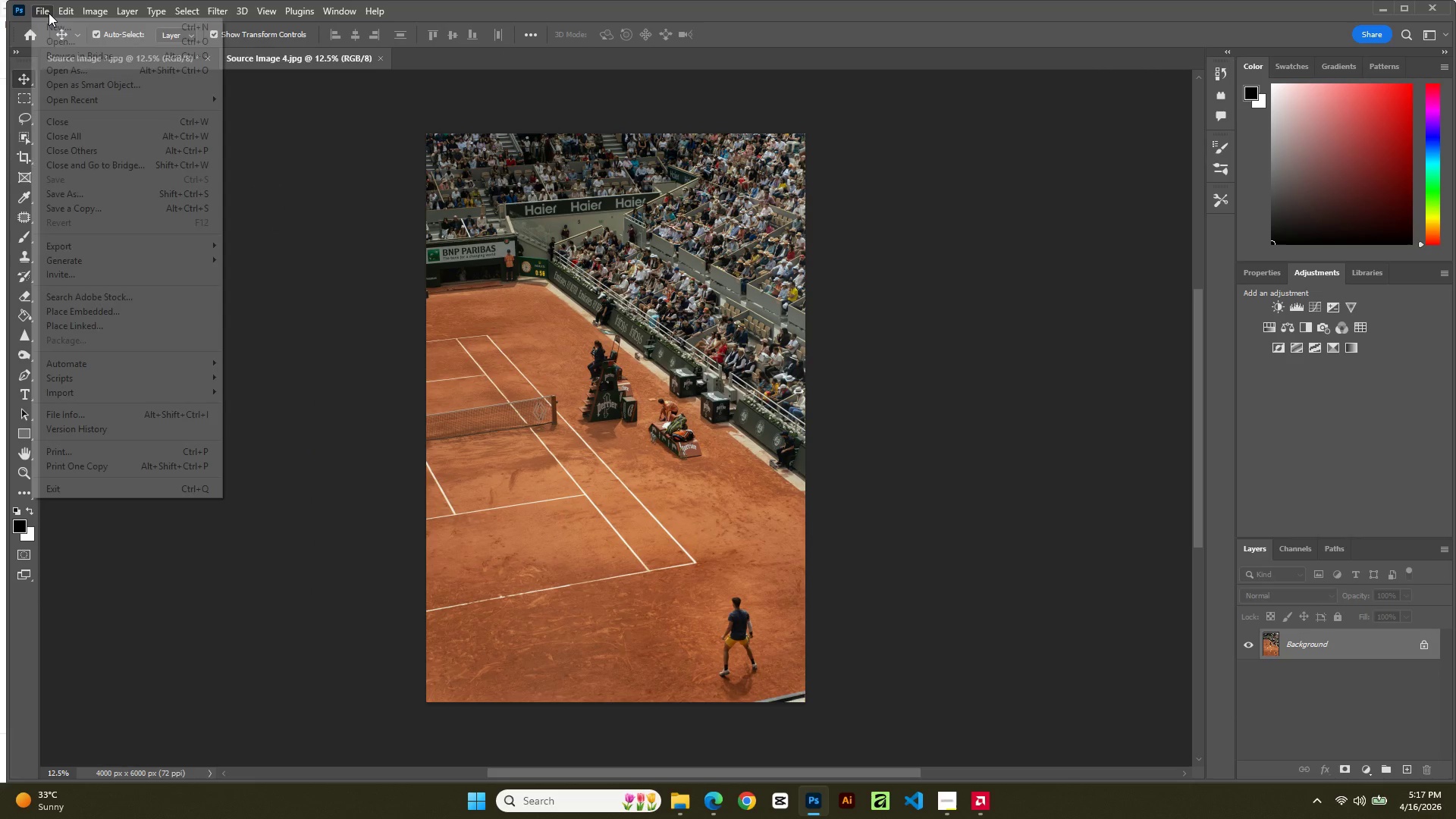 
left_click([58, 39])
 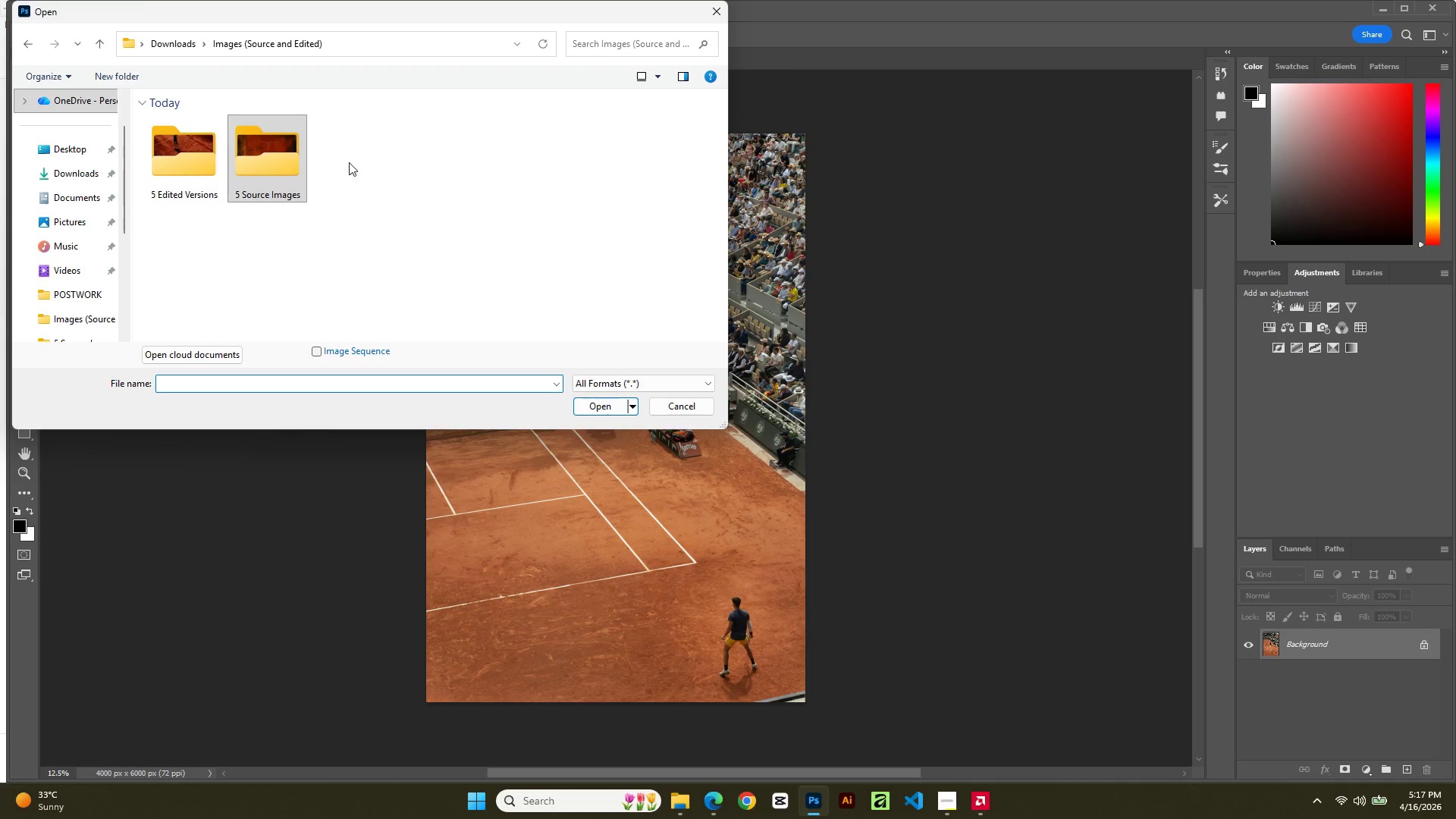 
double_click([178, 174])
 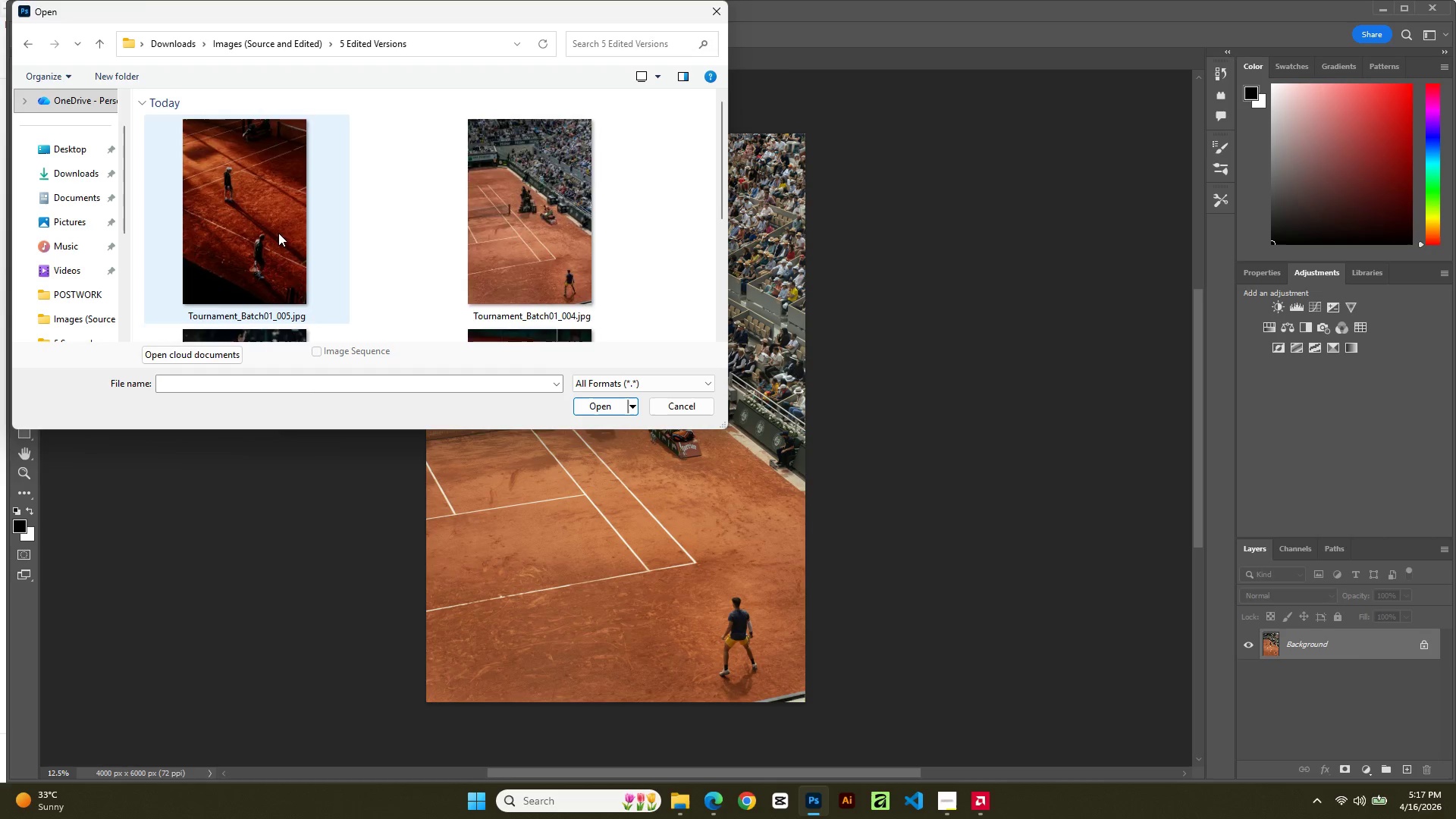 
scroll: coordinate [278, 234], scroll_direction: down, amount: 2.0
 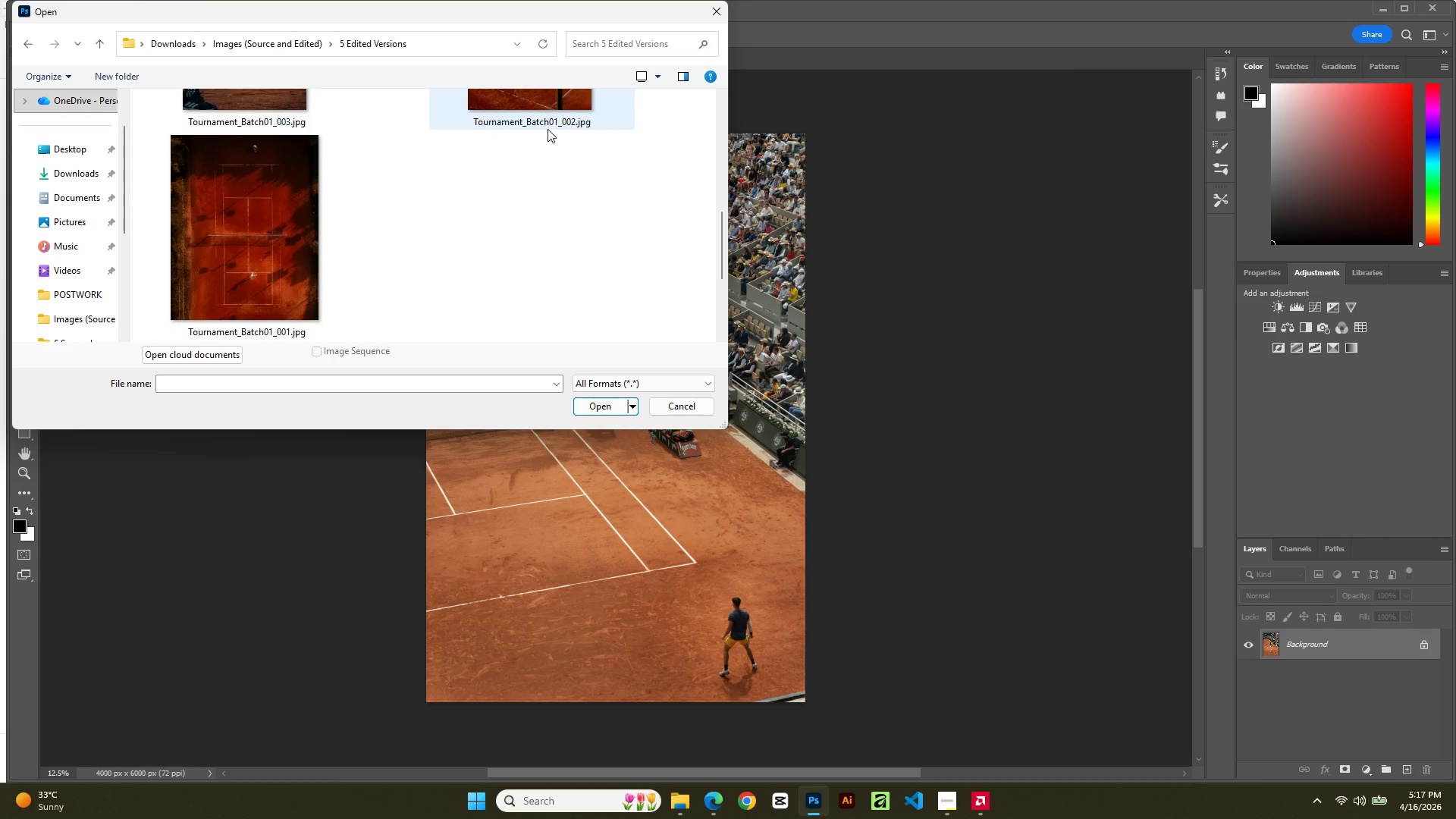 
scroll: coordinate [394, 173], scroll_direction: up, amount: 3.0
 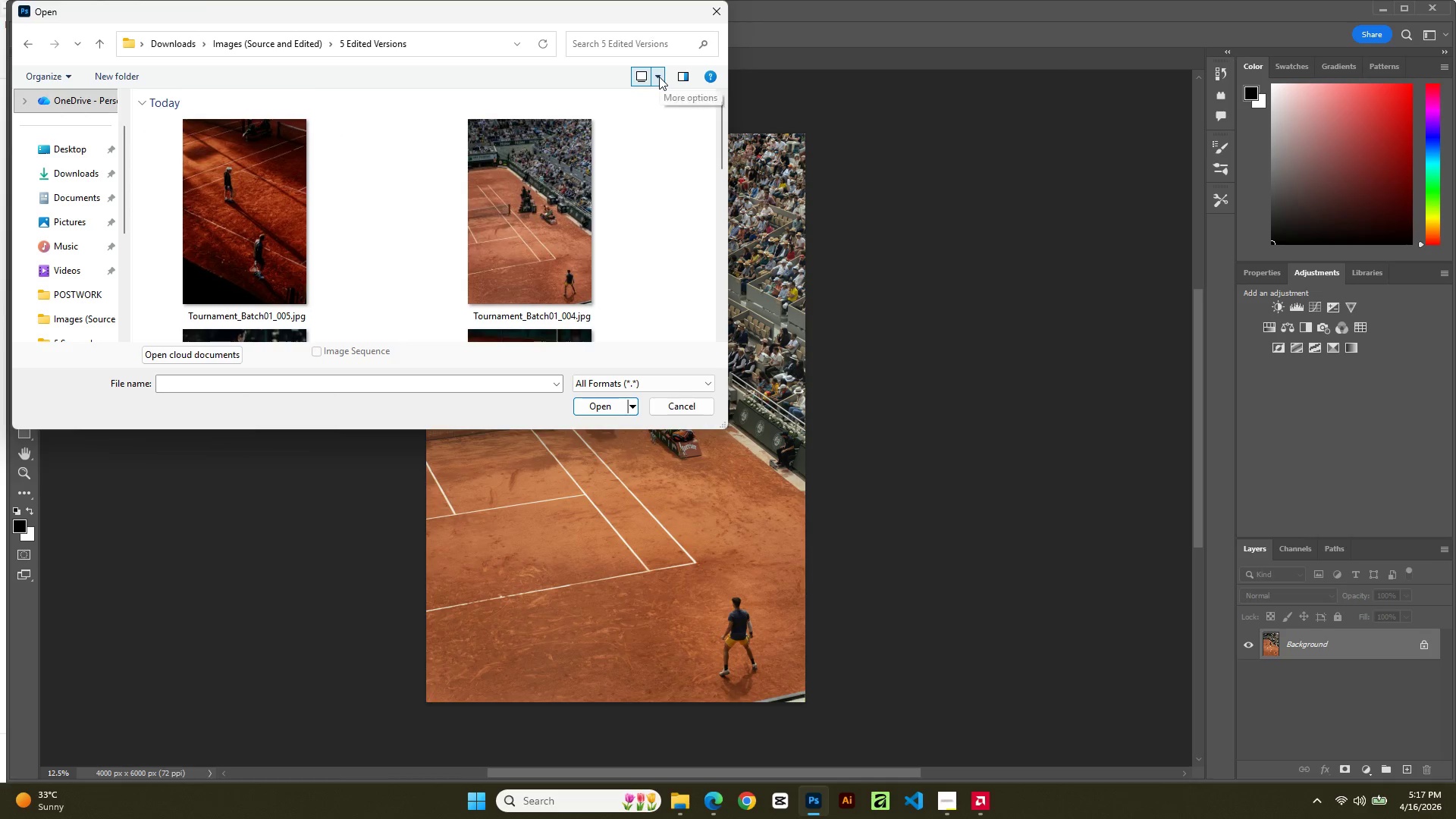 
left_click([659, 77])
 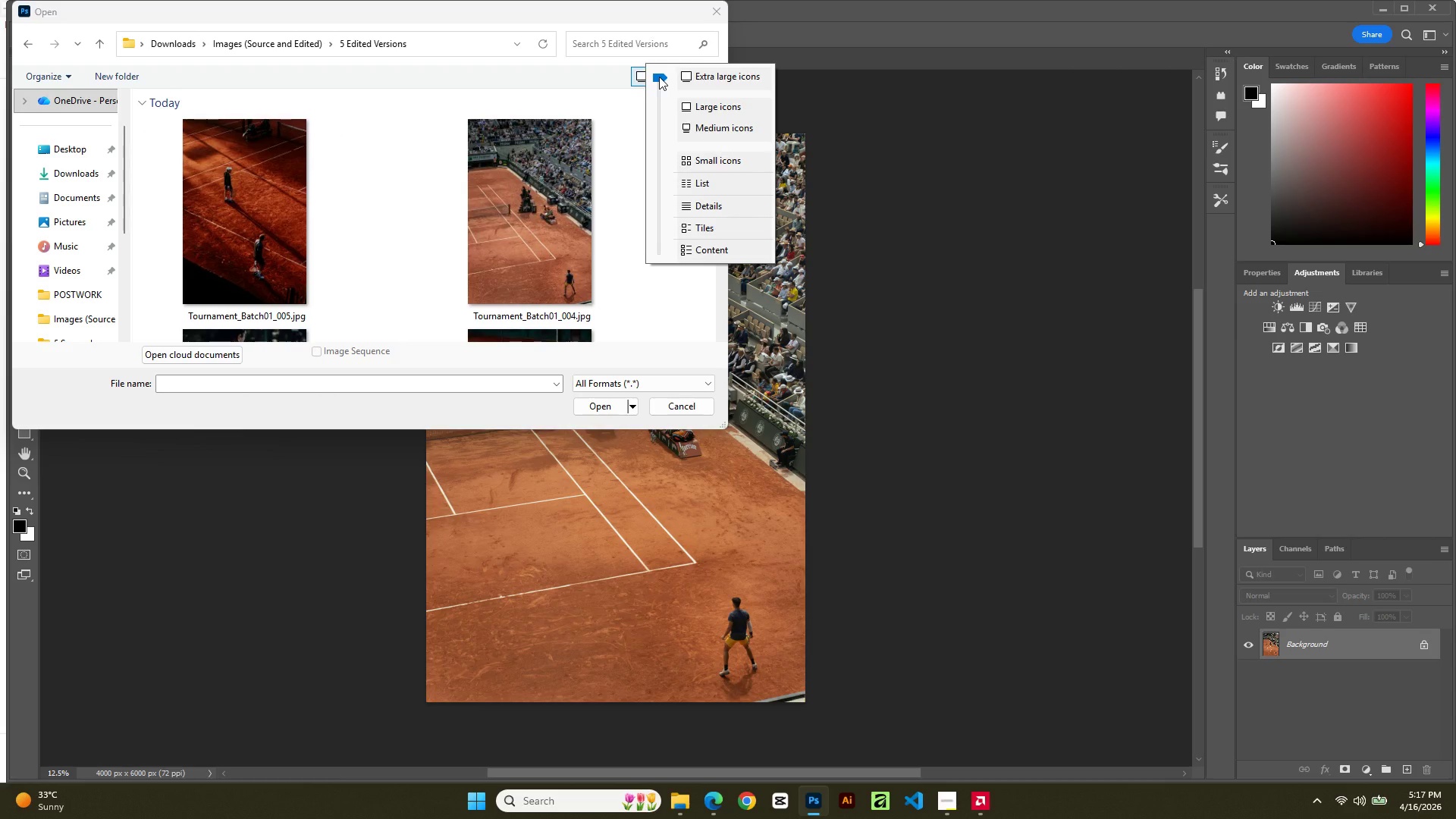 
left_click([659, 77])
 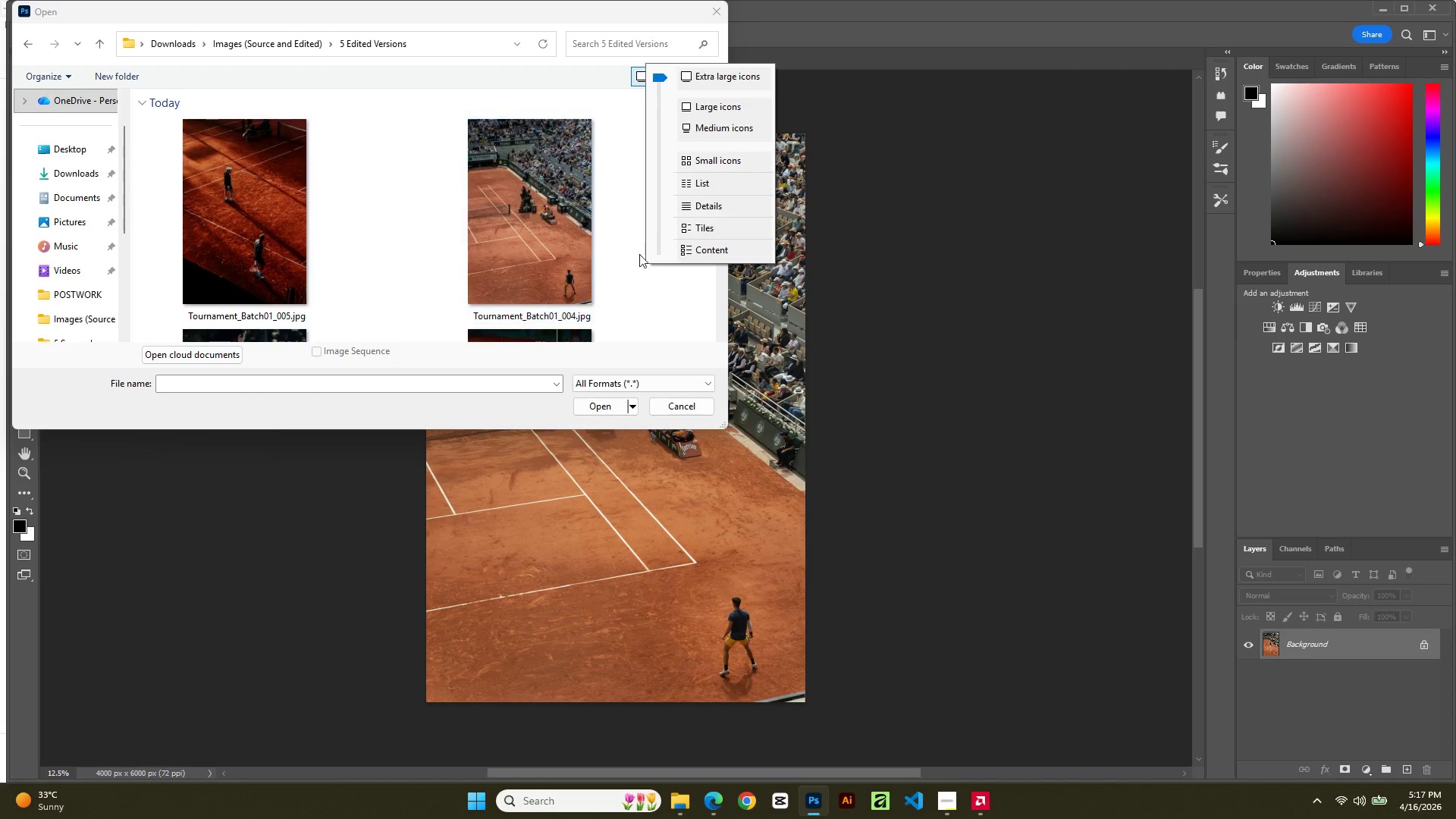 
left_click([626, 312])
 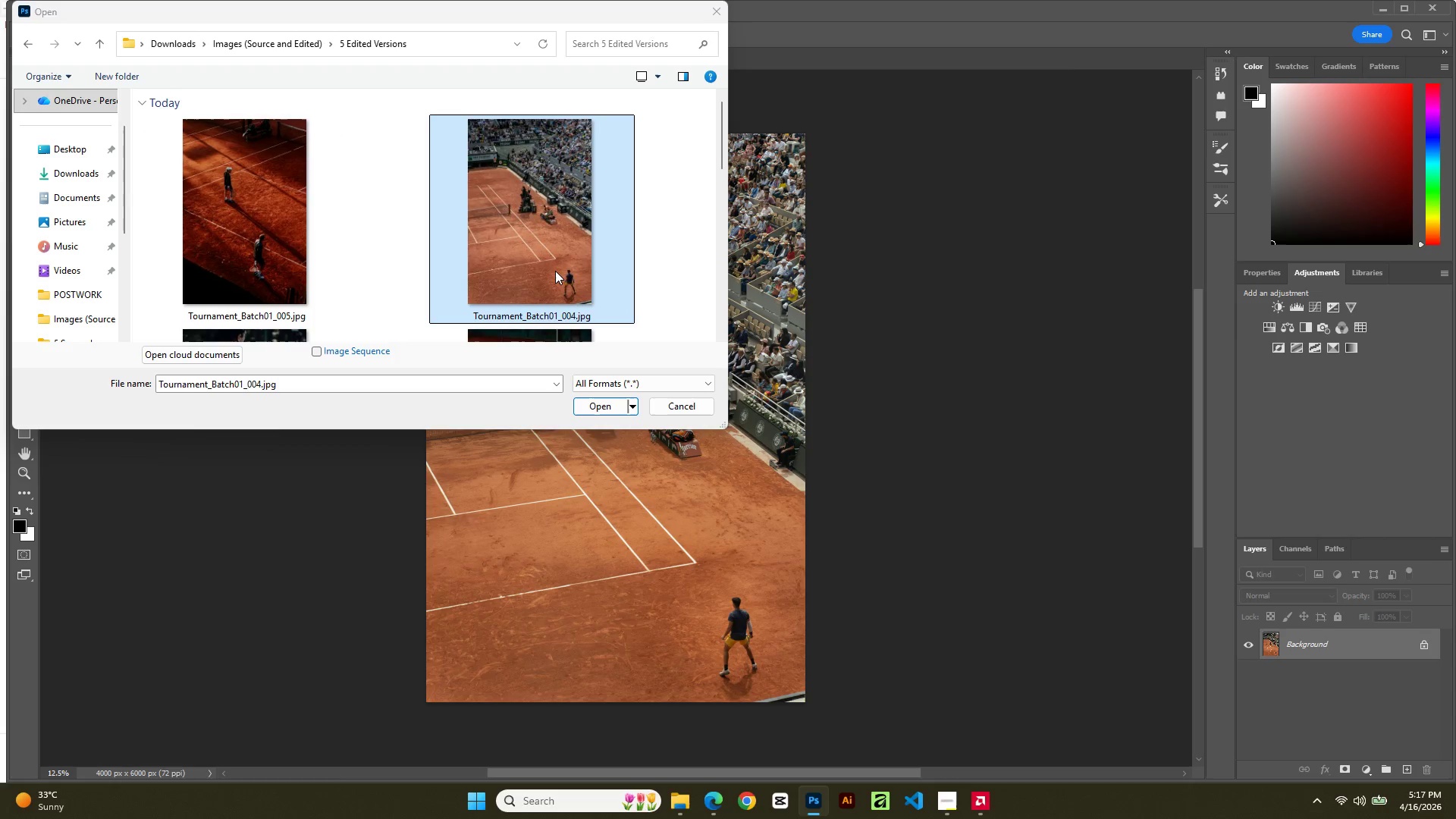 
double_click([554, 268])
 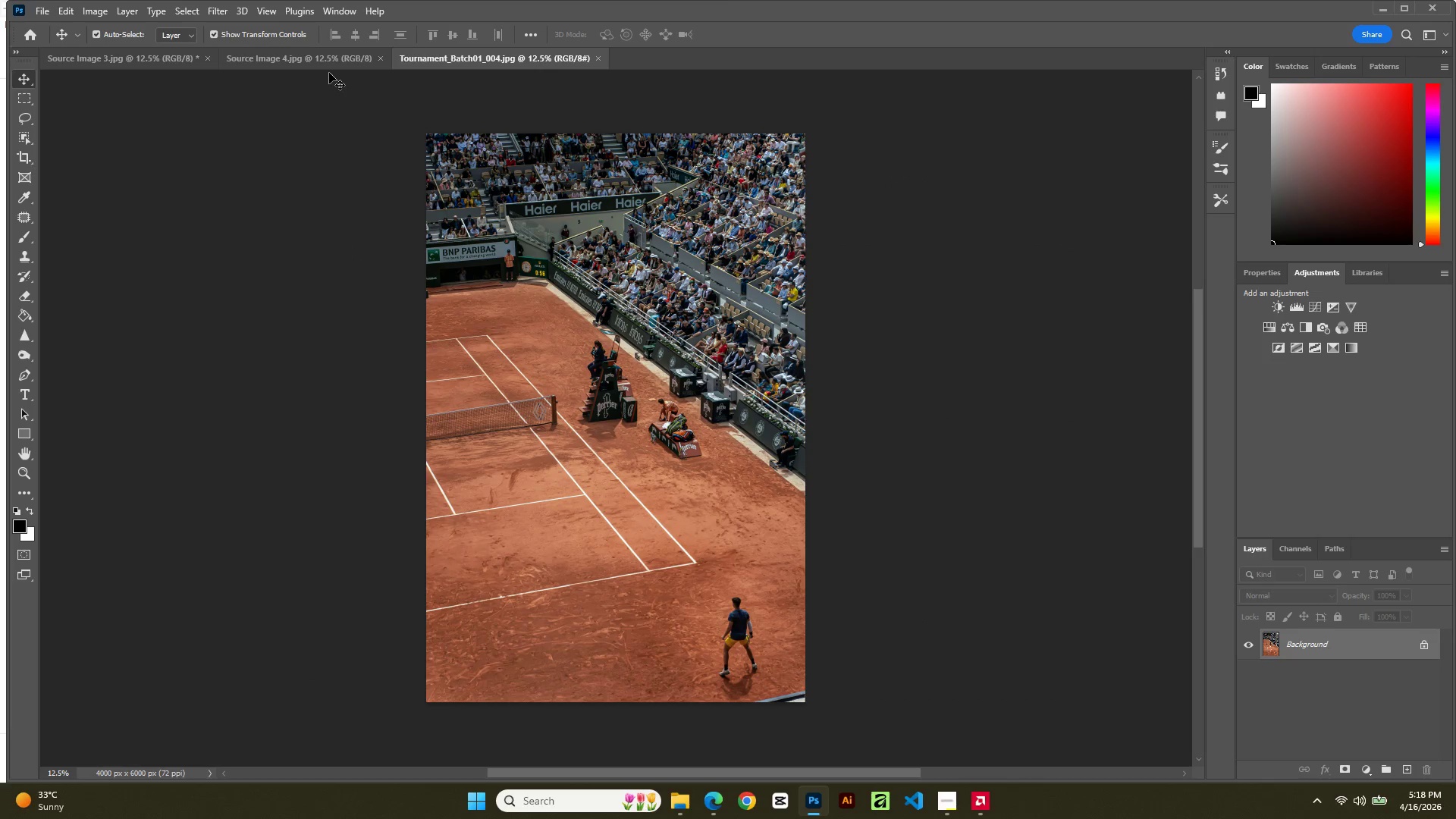 
wait(7.48)
 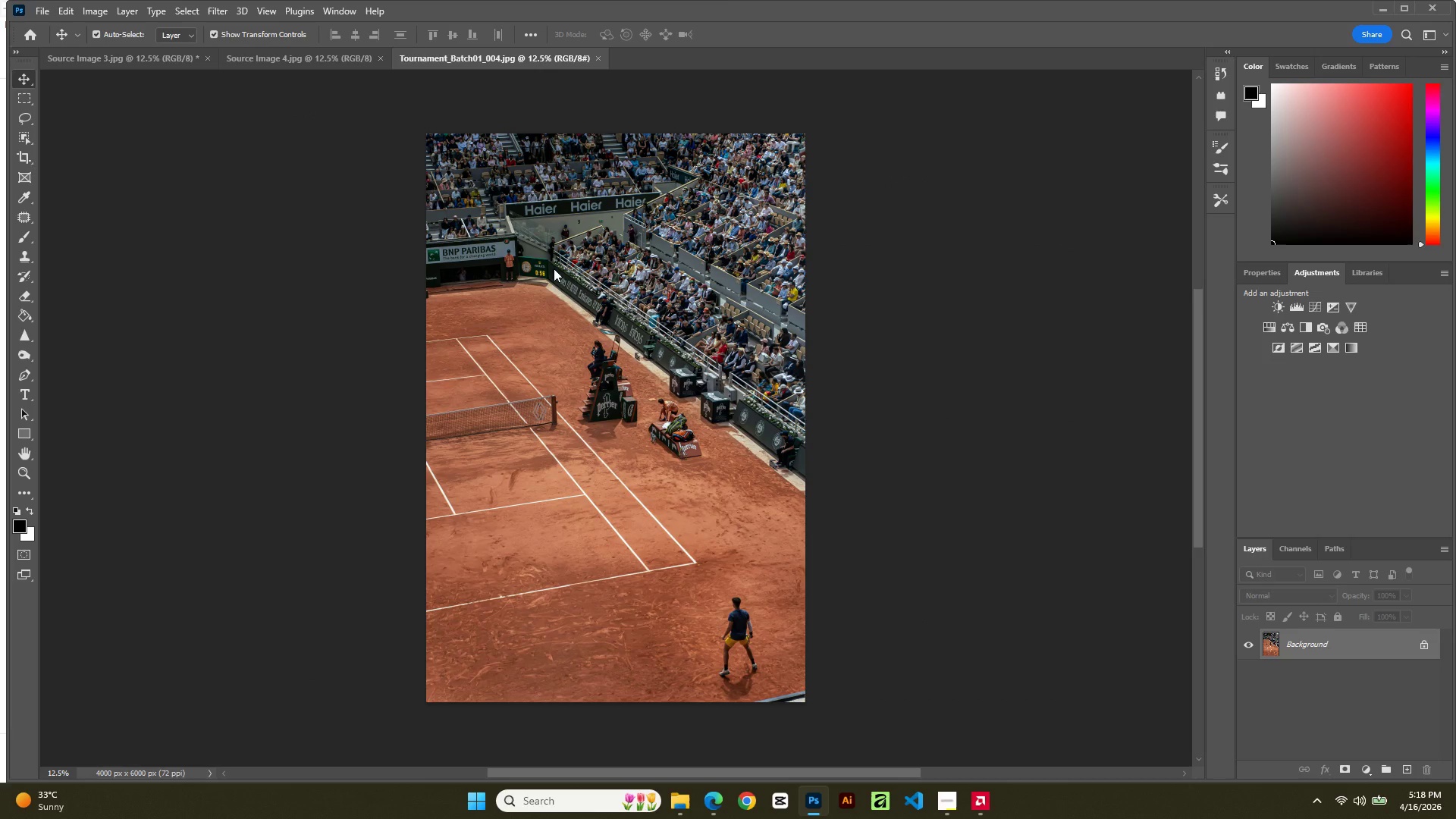 
left_click([347, 58])
 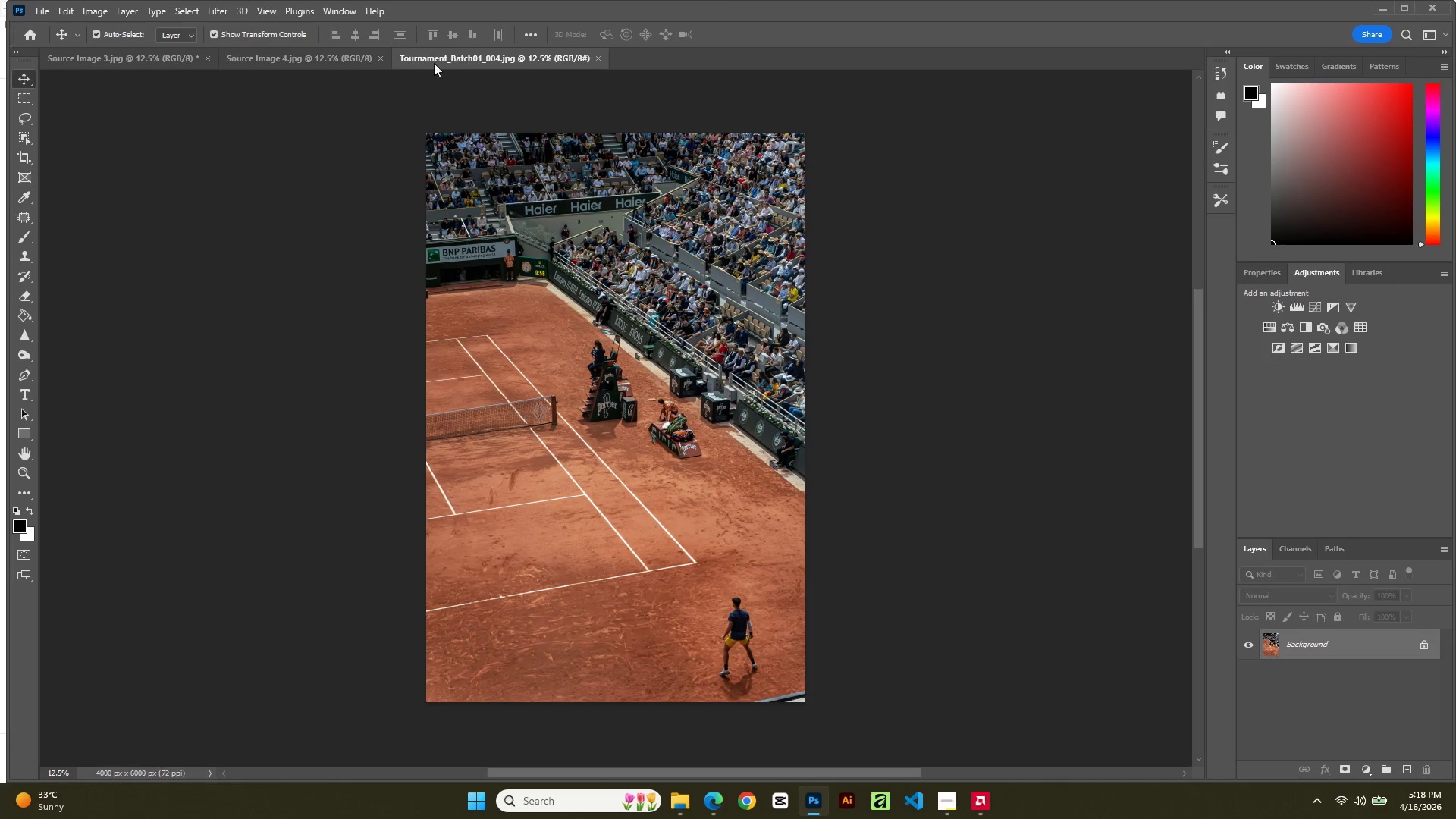 
left_click([310, 62])
 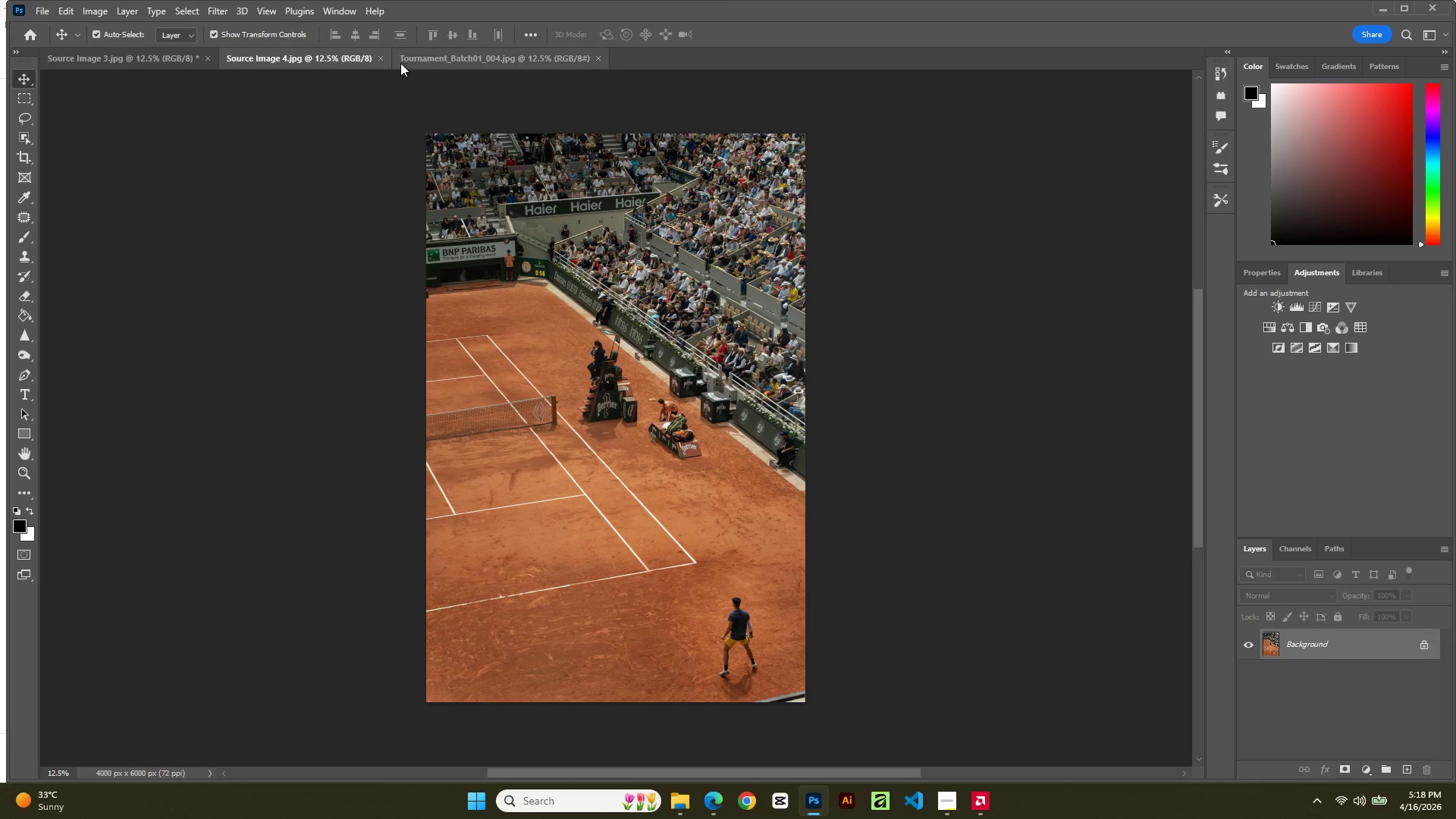 
mouse_move([418, 71])
 